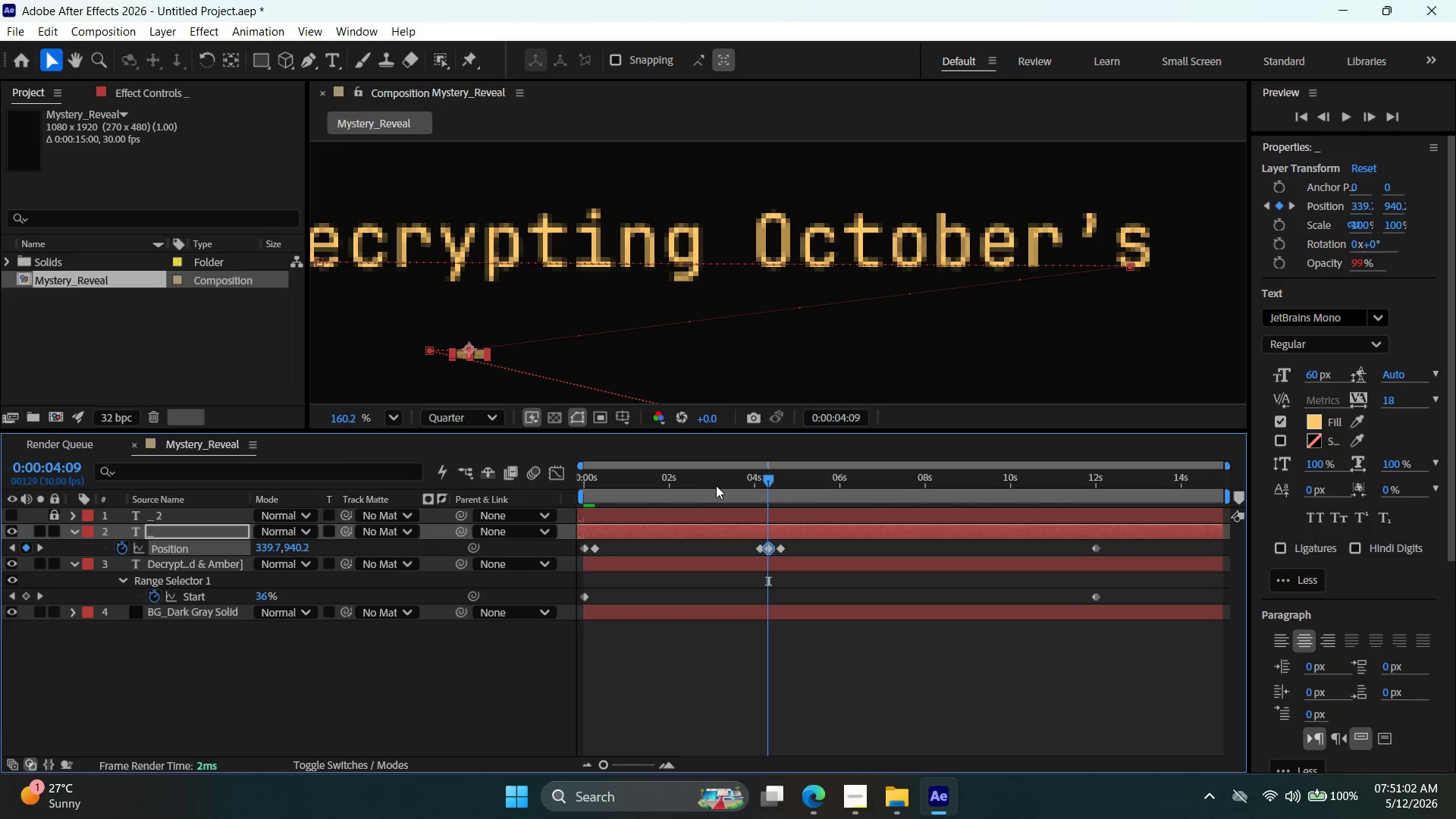 
hold_key(key=ArrowLeft, duration=1.51)
 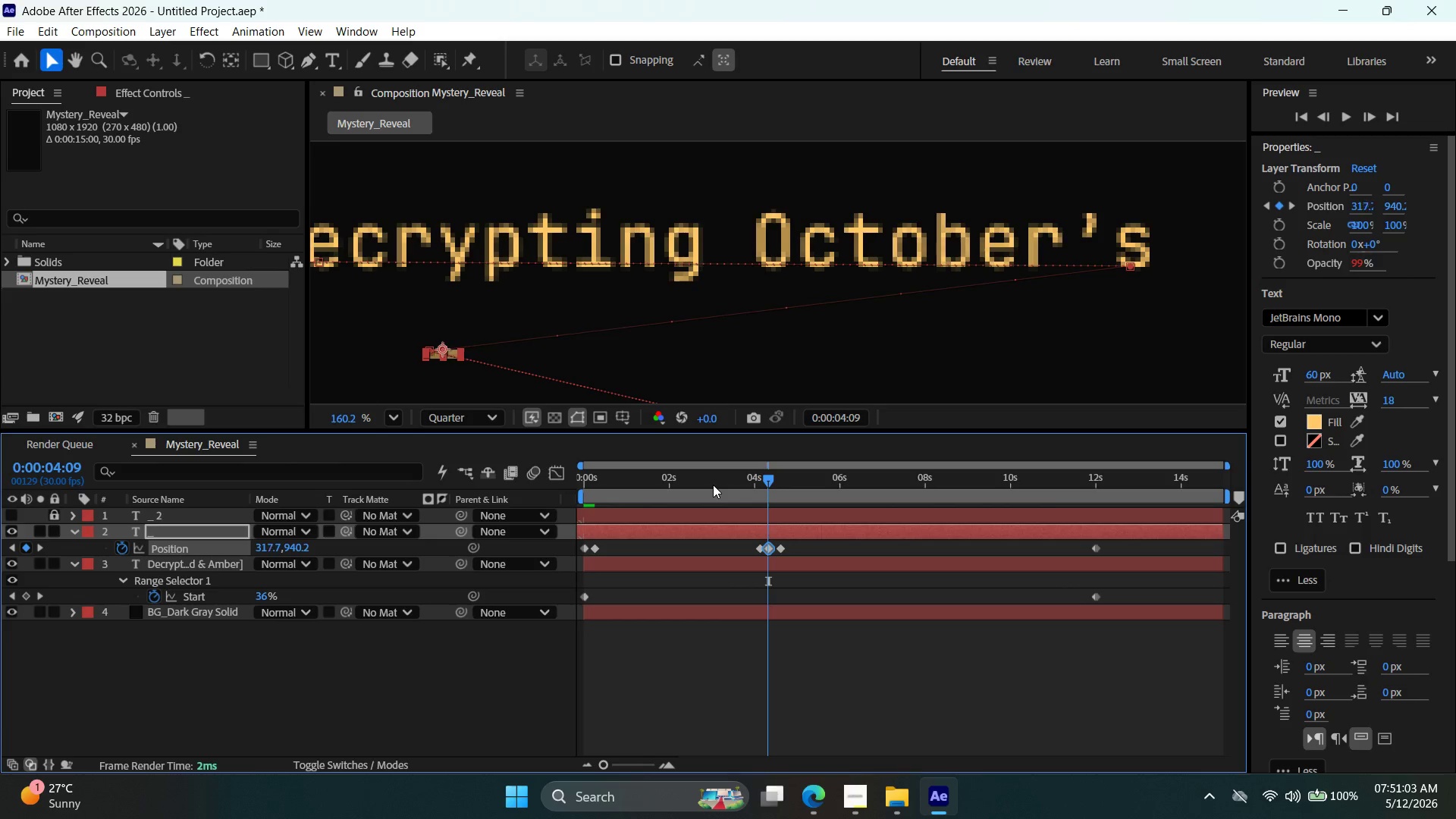 
hold_key(key=ArrowLeft, duration=1.53)
 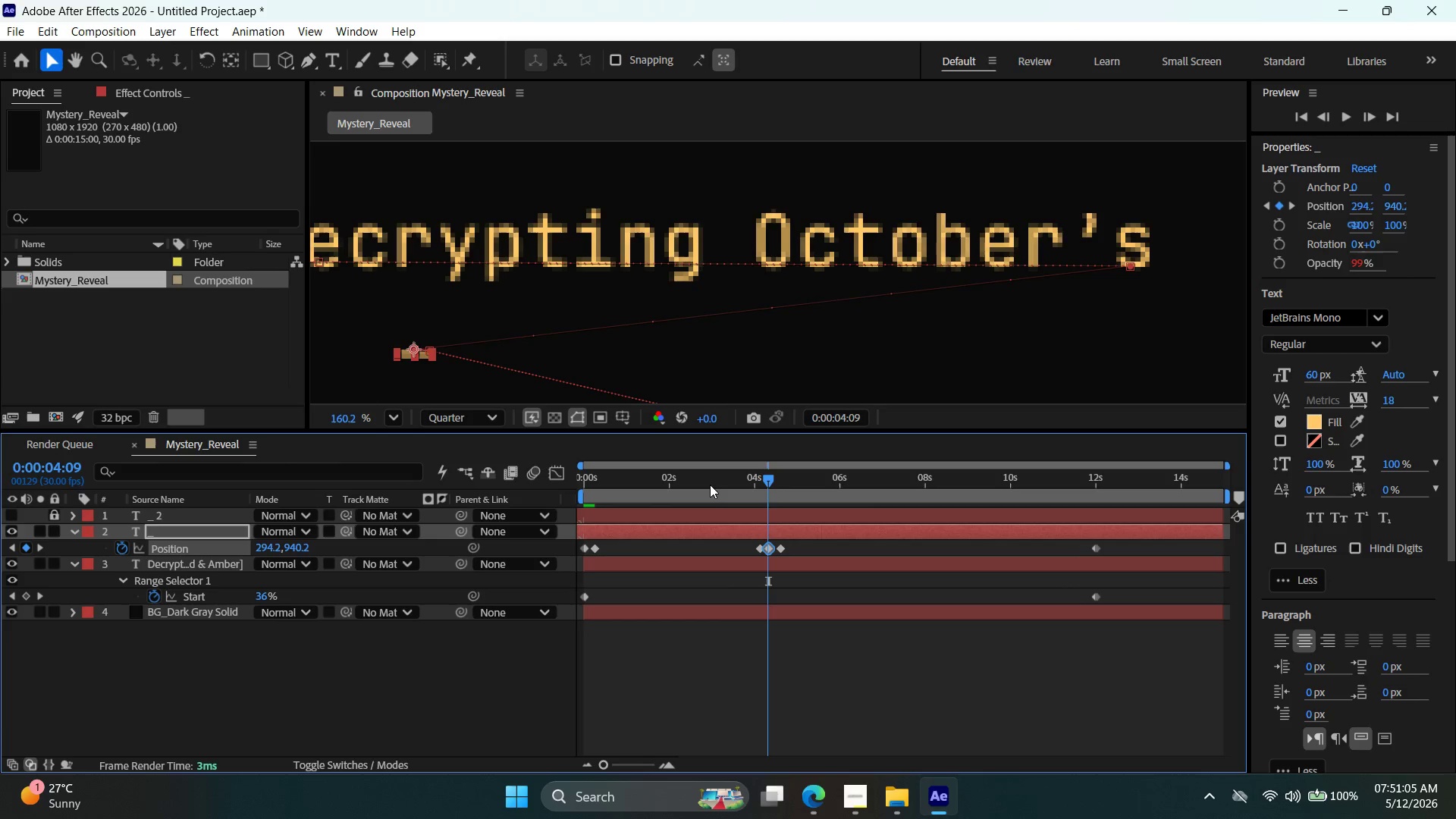 
hold_key(key=ArrowLeft, duration=1.5)
 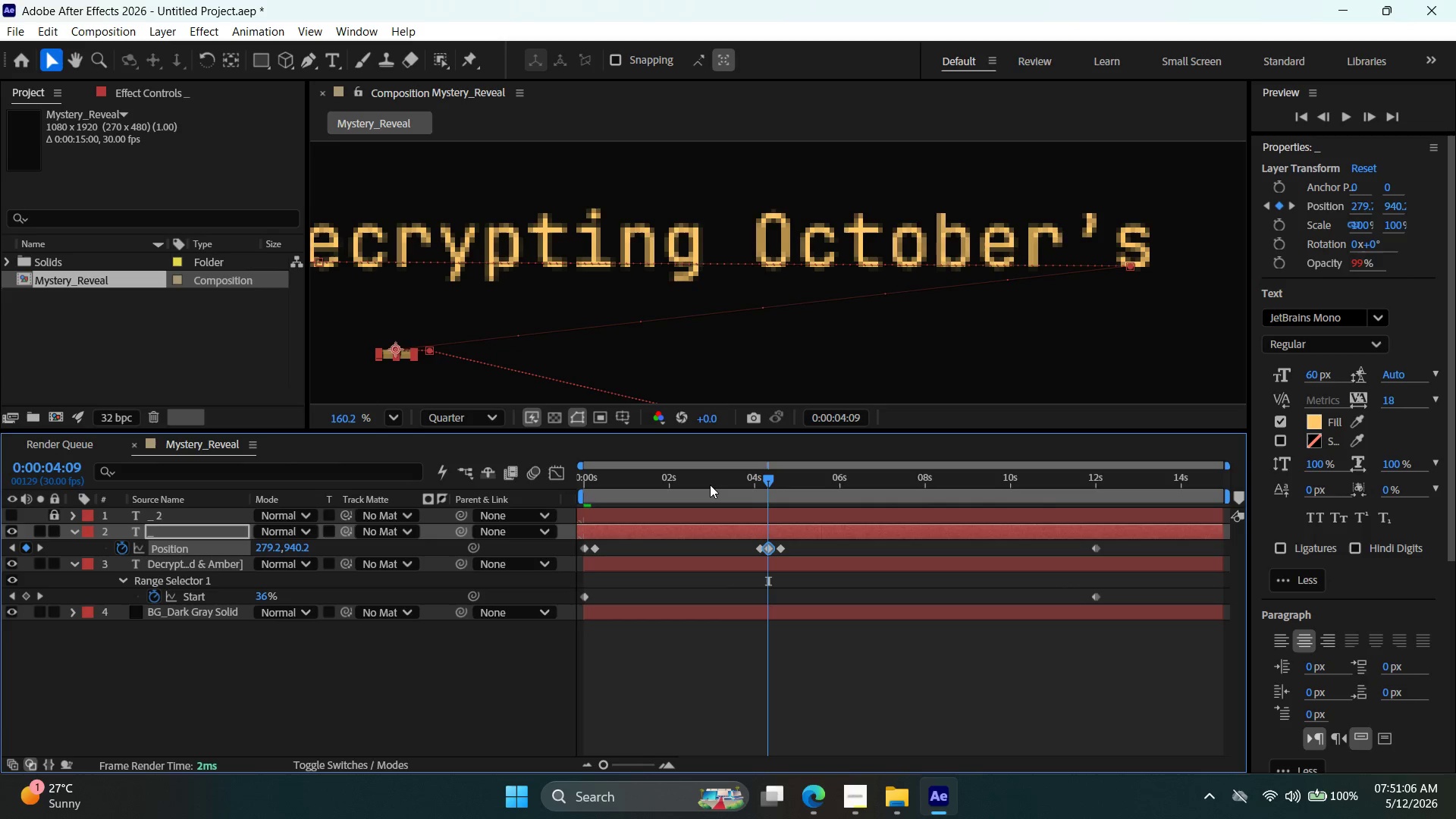 
key(ArrowLeft)
 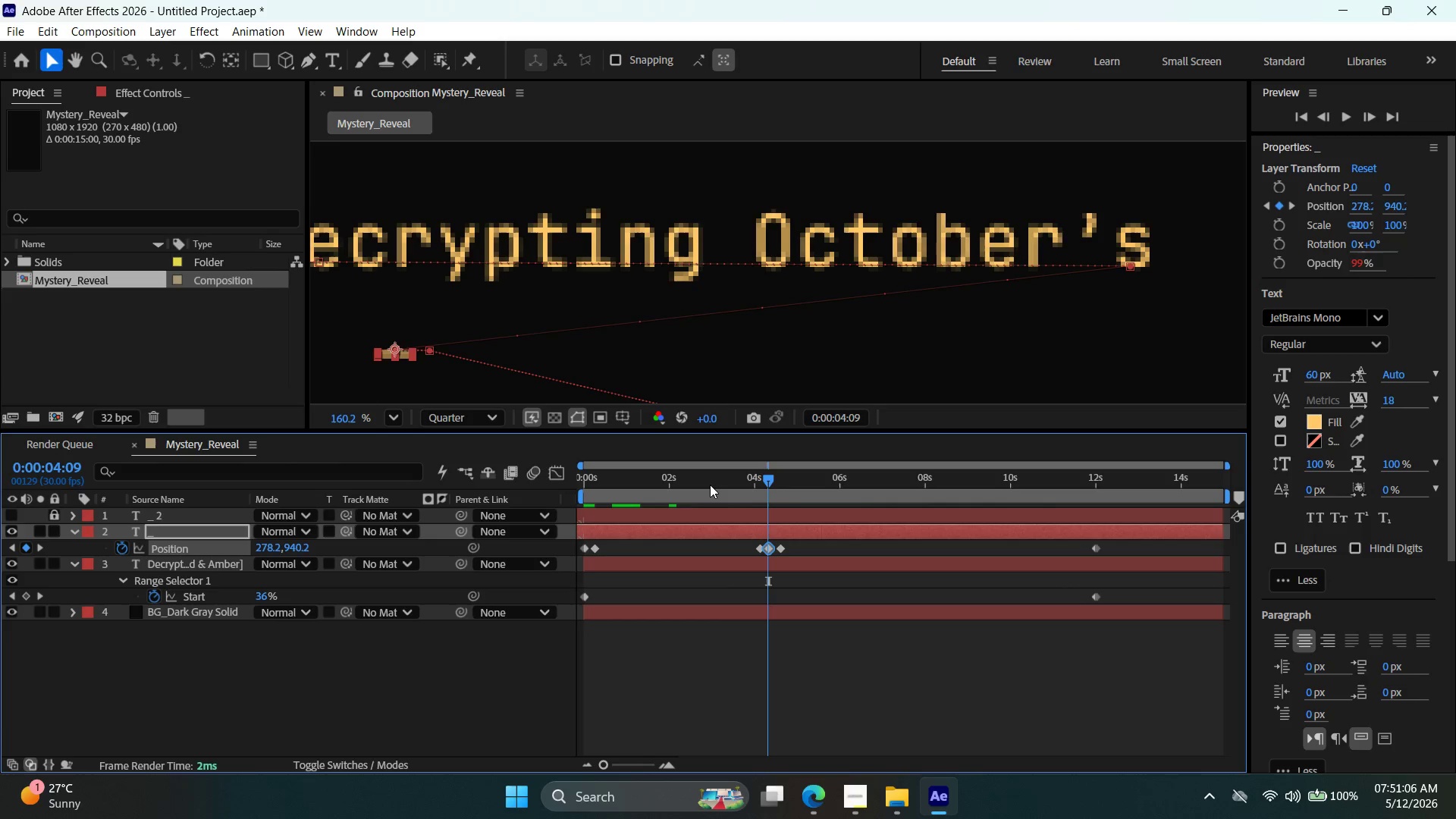 
hold_key(key=ArrowUp, duration=0.56)
 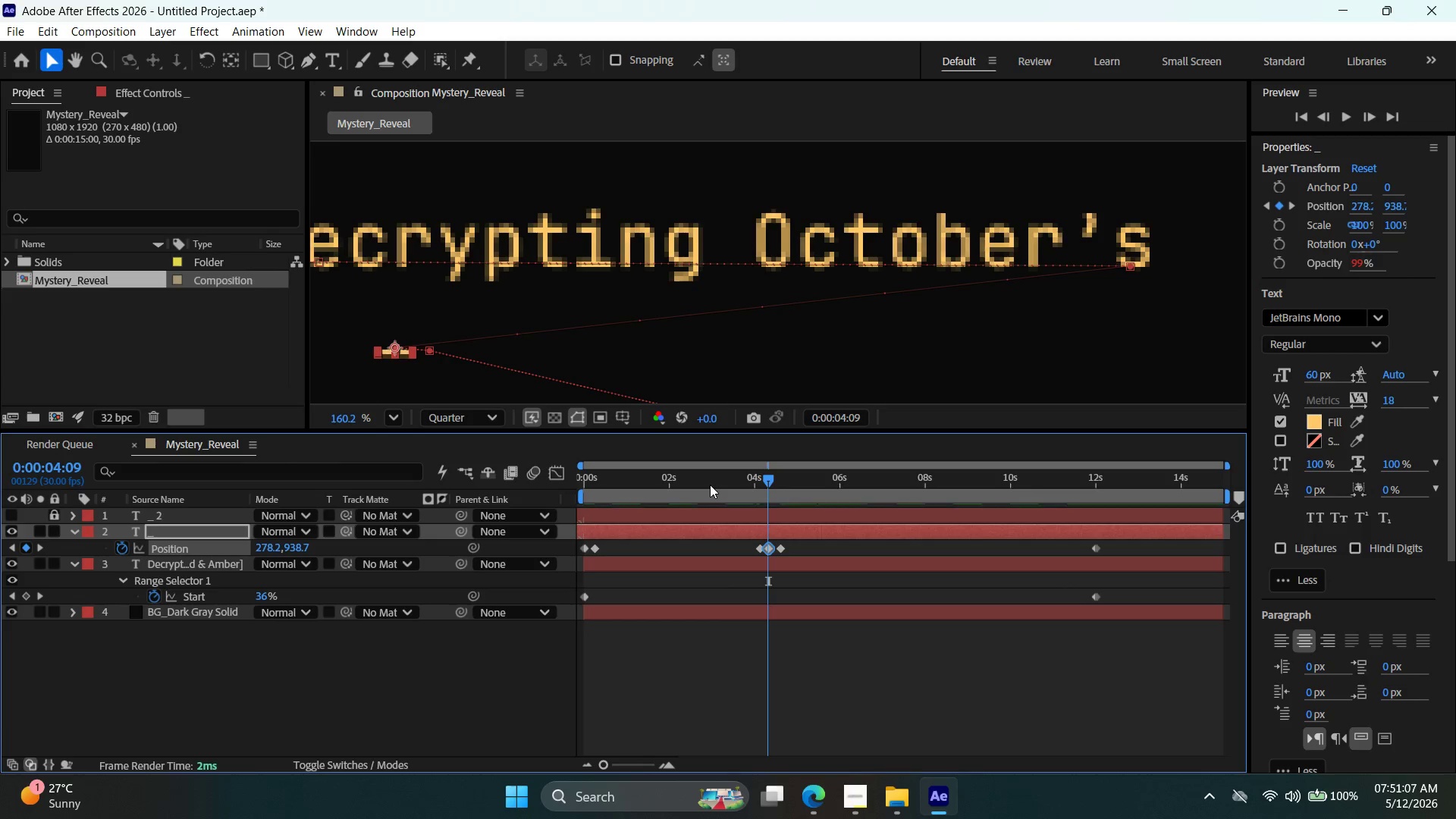 
hold_key(key=ArrowLeft, duration=0.7)
 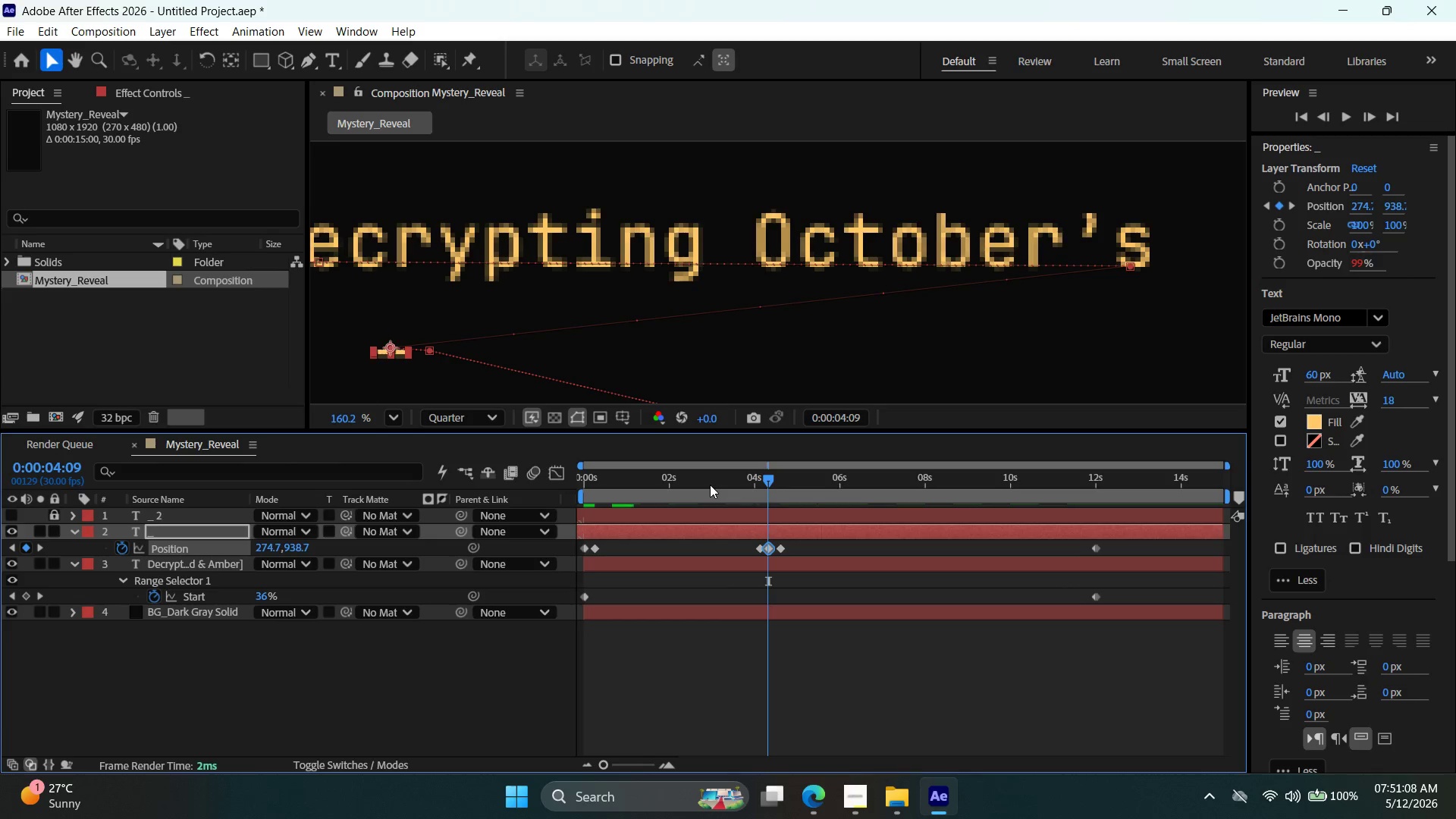 
key(ArrowRight)
 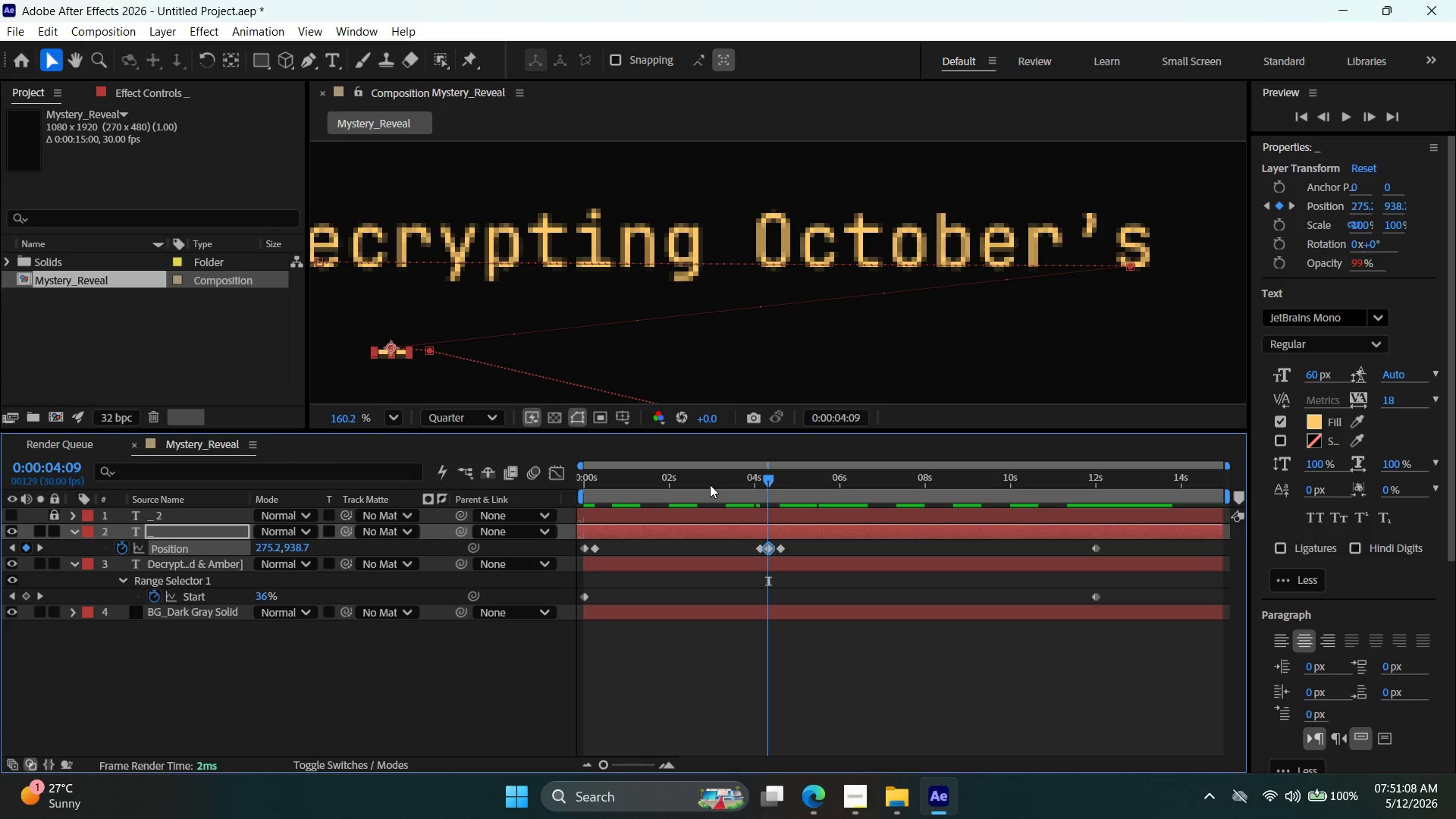 
key(ArrowLeft)
 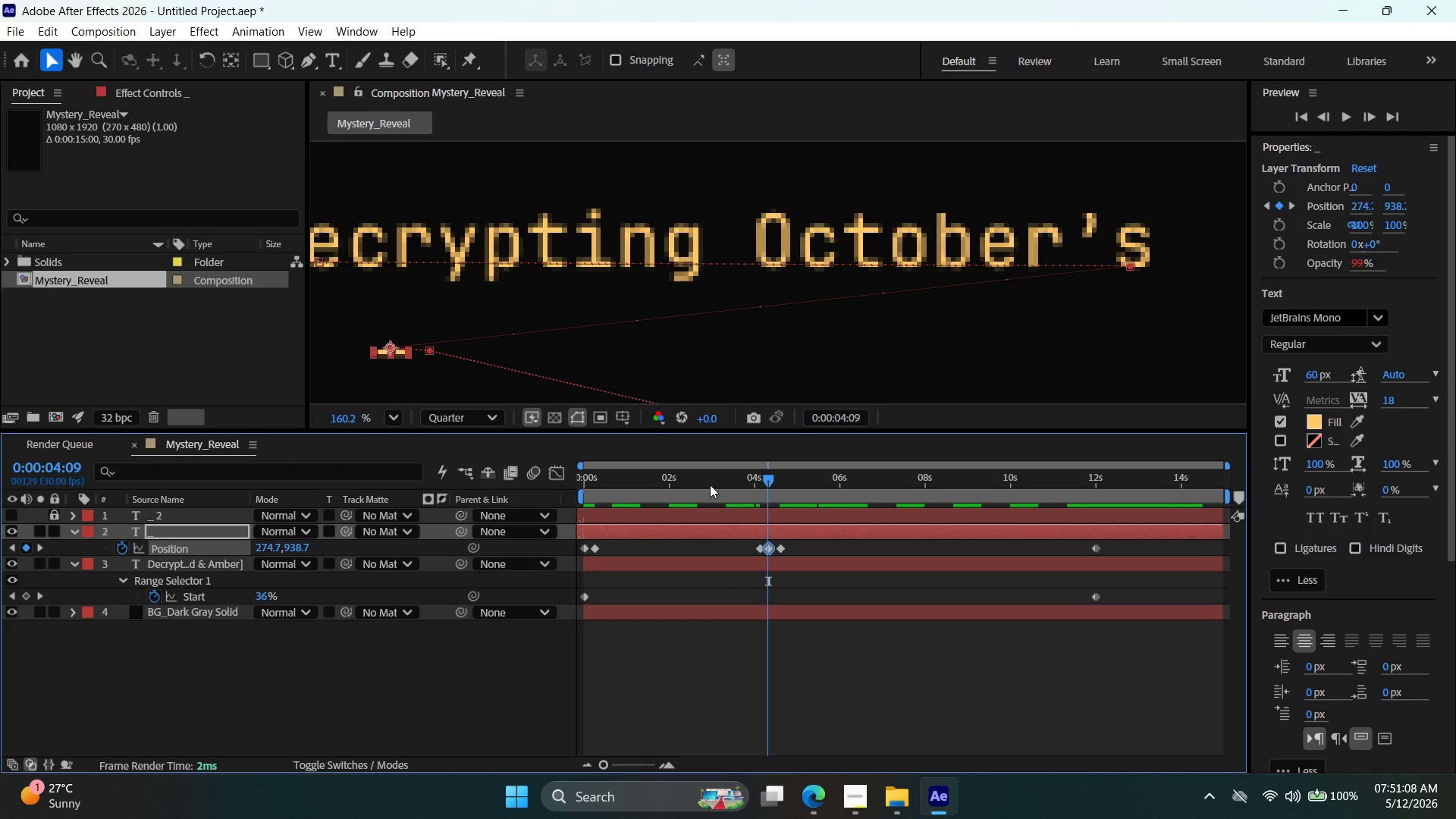 
key(ArrowRight)
 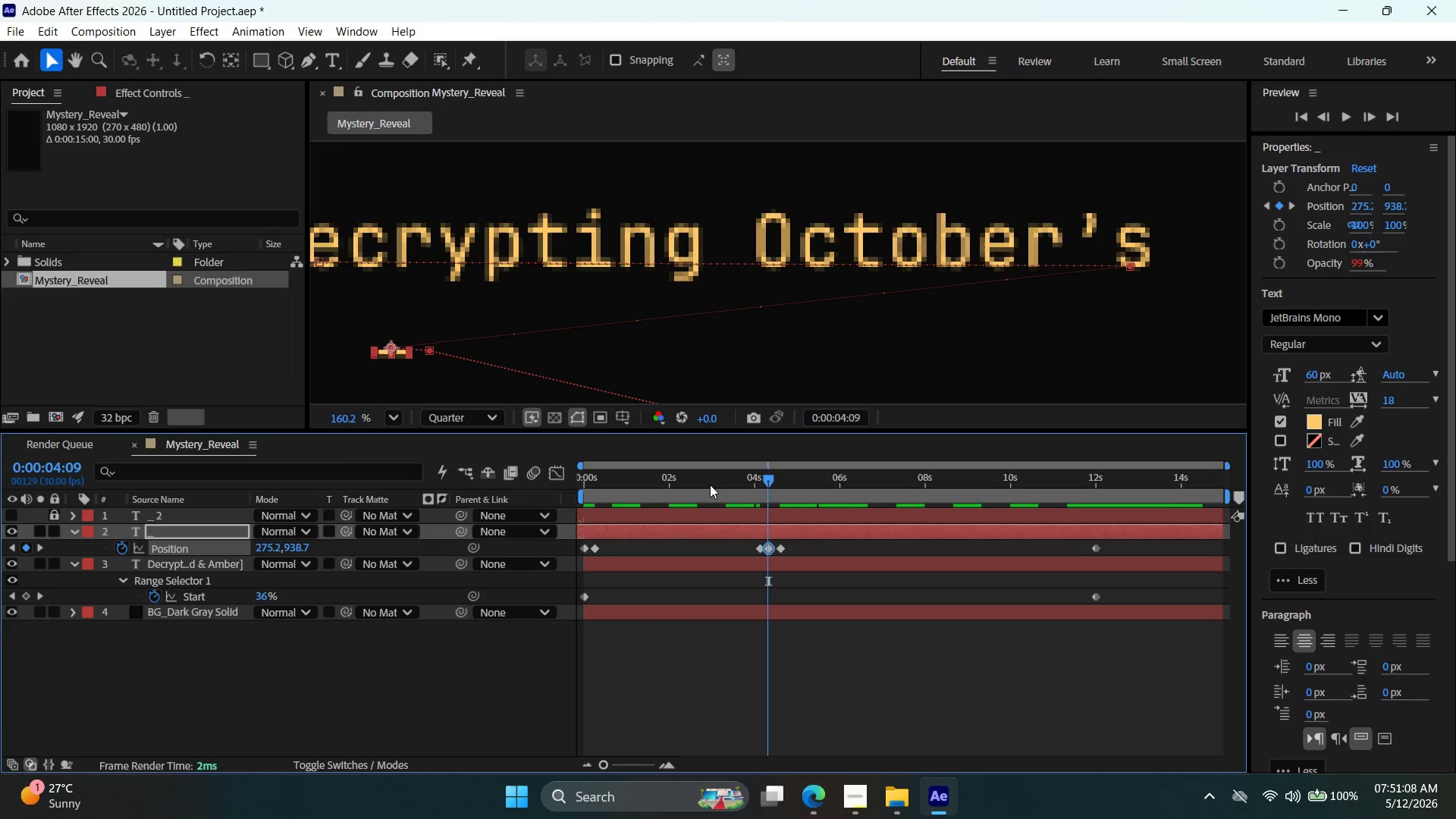 
key(ArrowRight)
 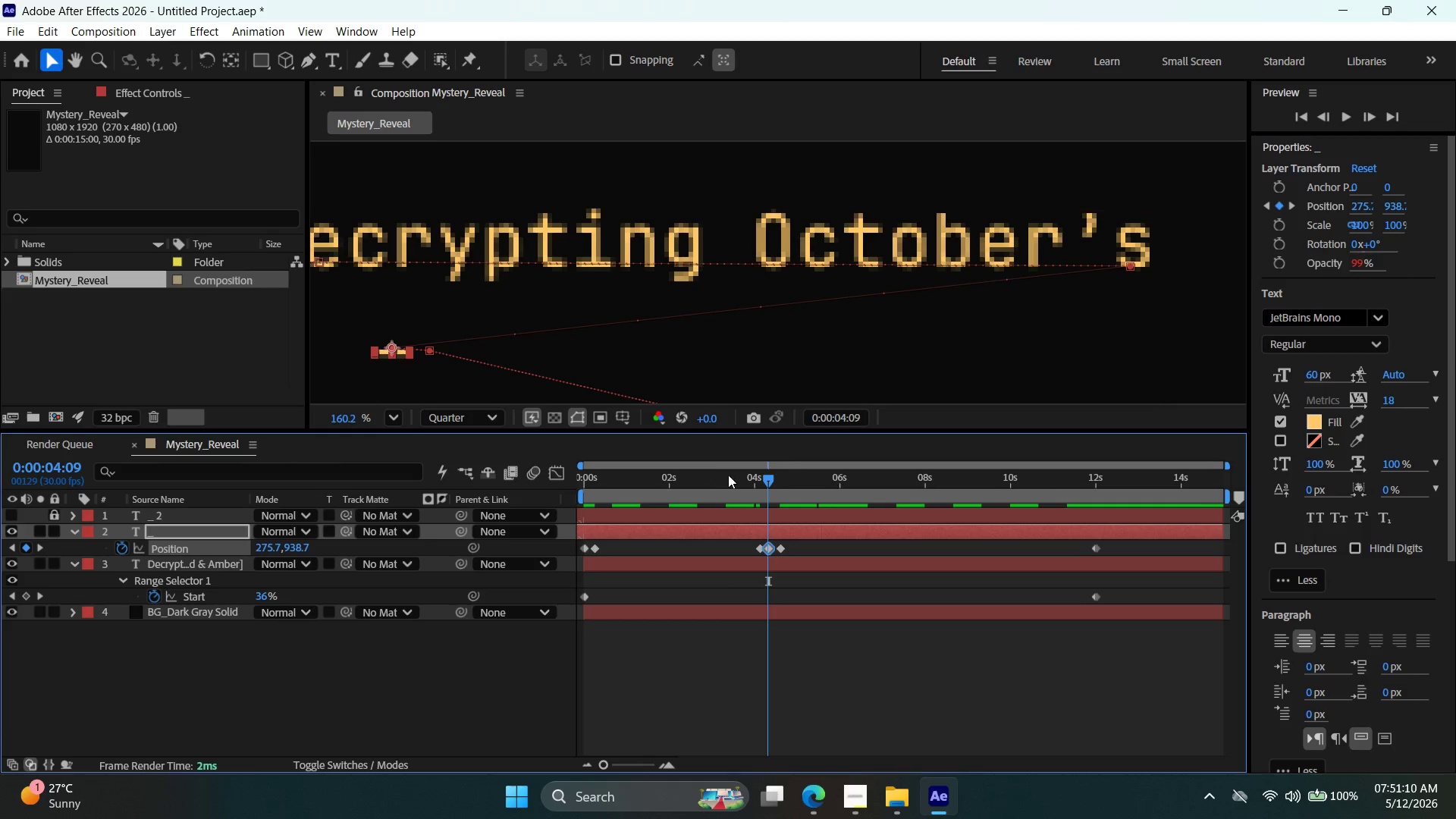 
left_click_drag(start_coordinate=[770, 483], to_coordinate=[502, 457])
 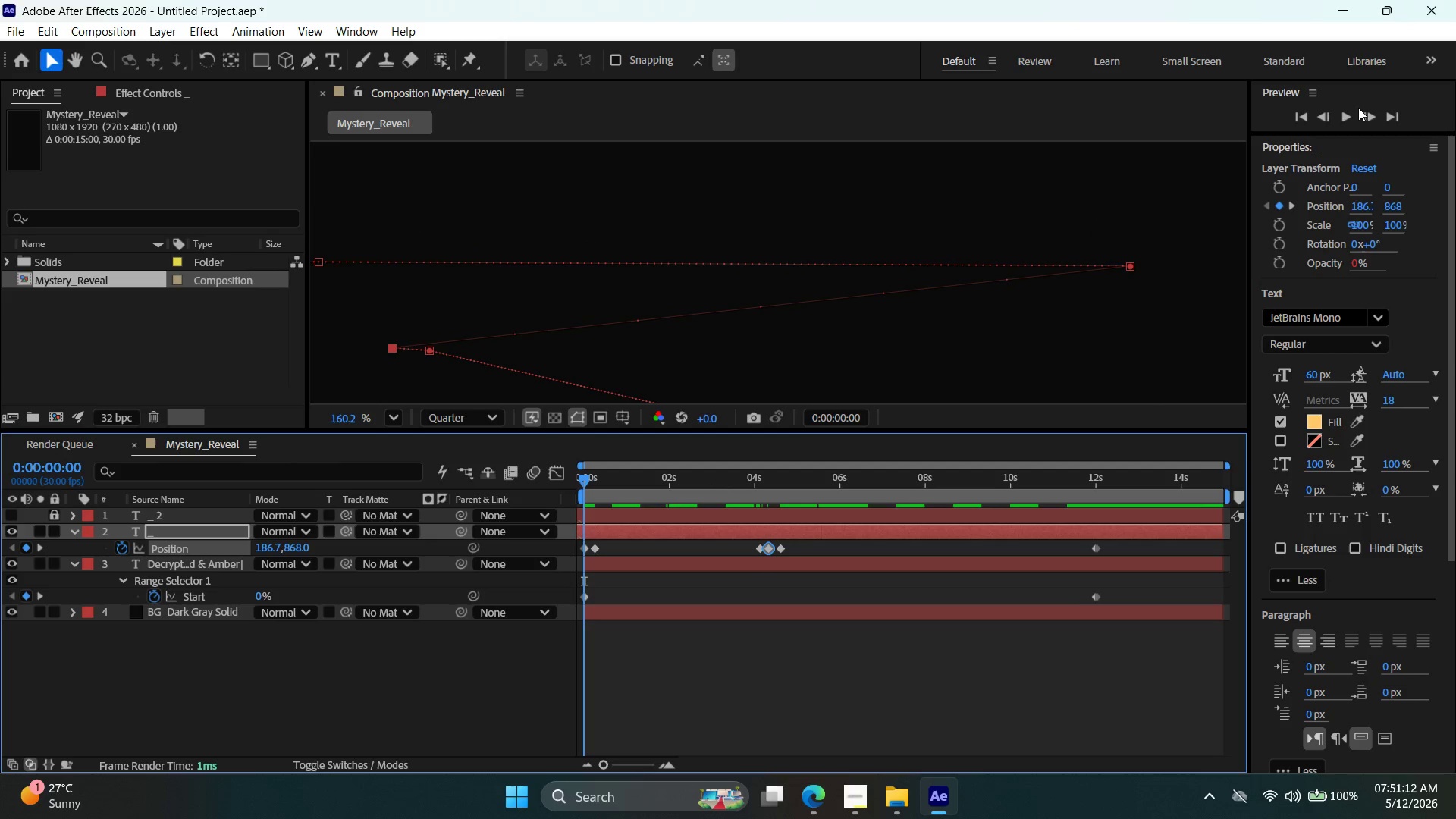 
left_click([1342, 113])
 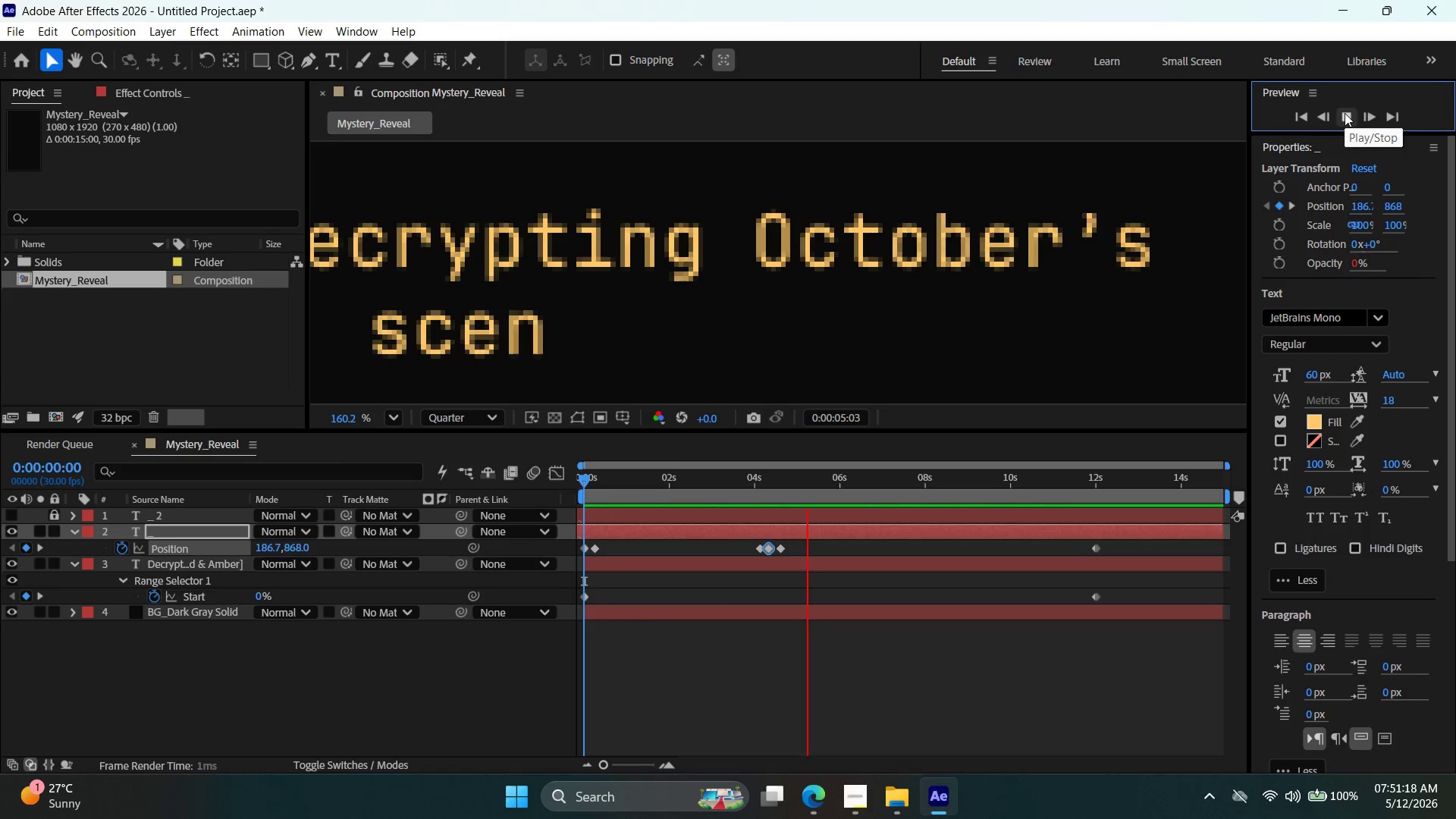 
wait(7.52)
 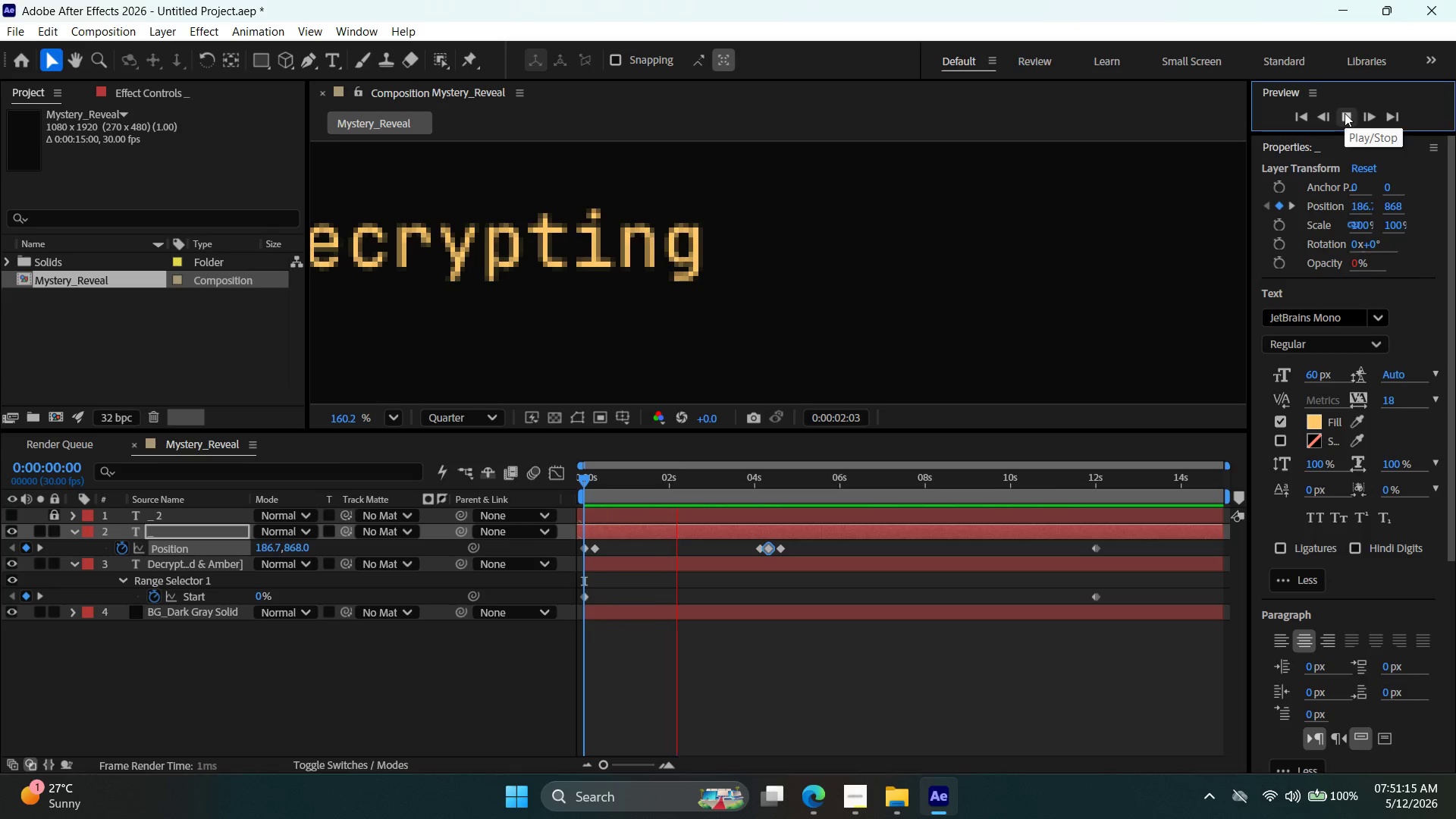 
hold_key(key=AltLeft, duration=0.42)
scroll: coordinate [751, 579], scroll_direction: up, amount: 4.0
 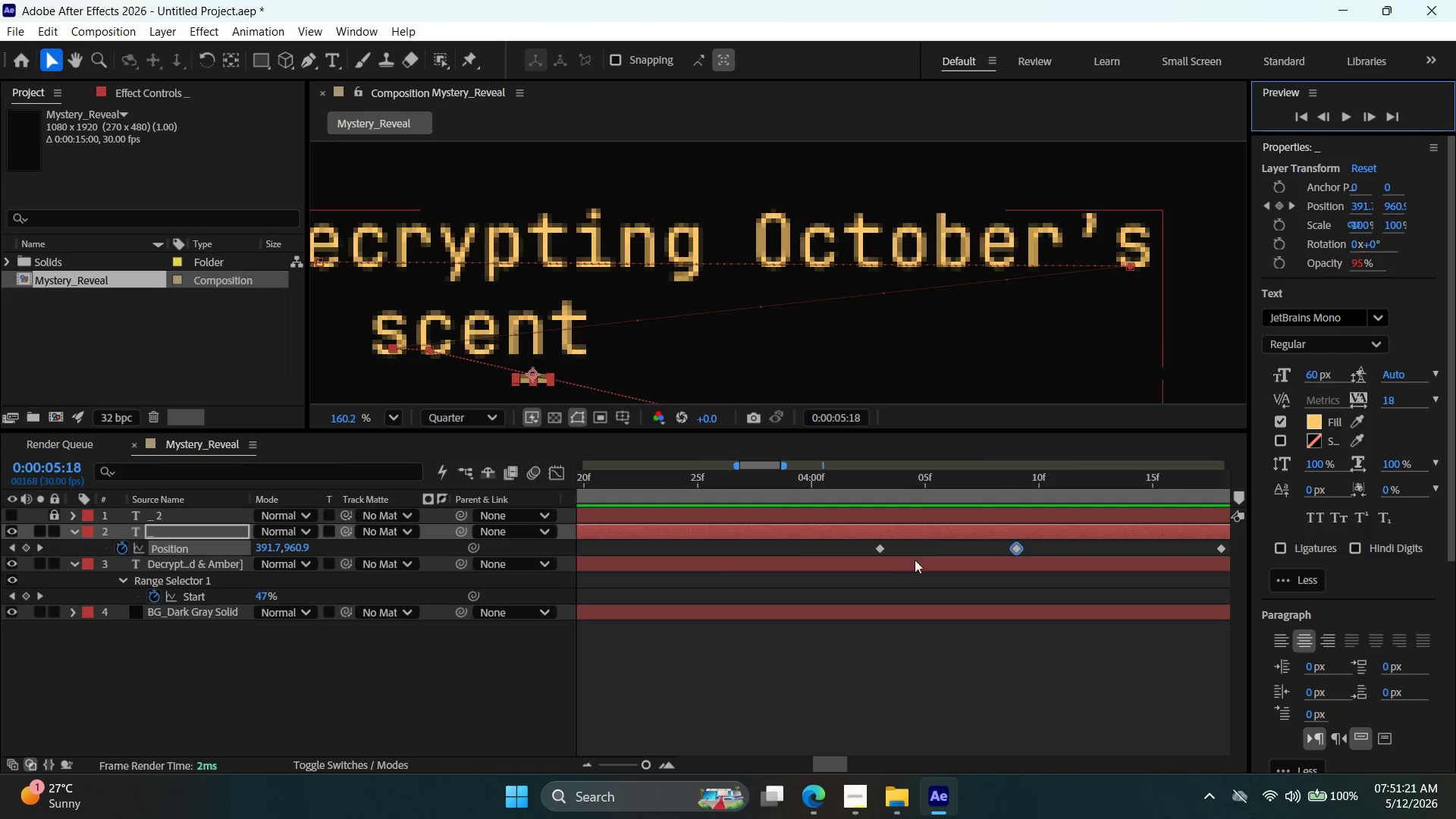 
left_click([928, 535])
 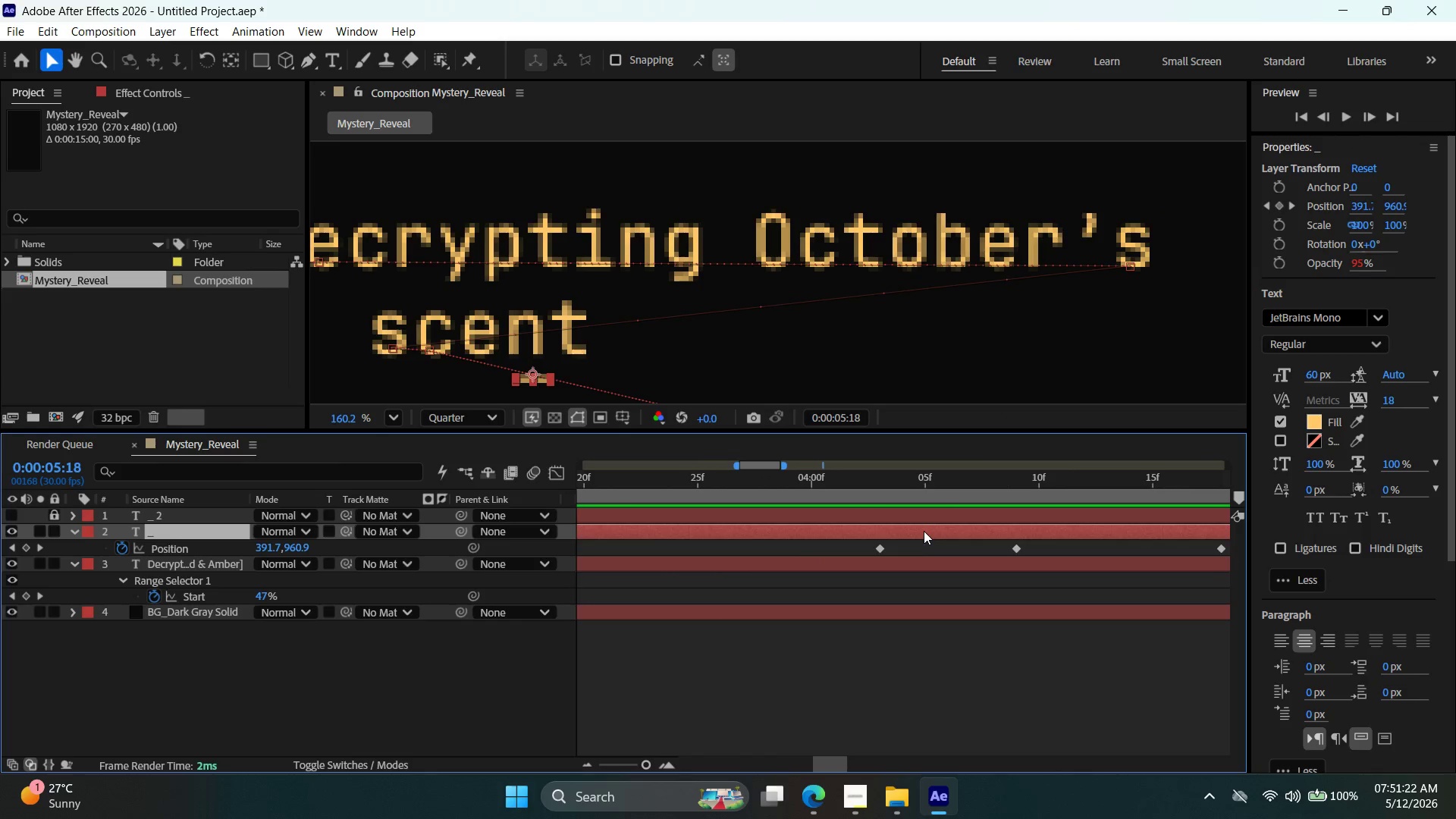 
left_click([925, 527])
 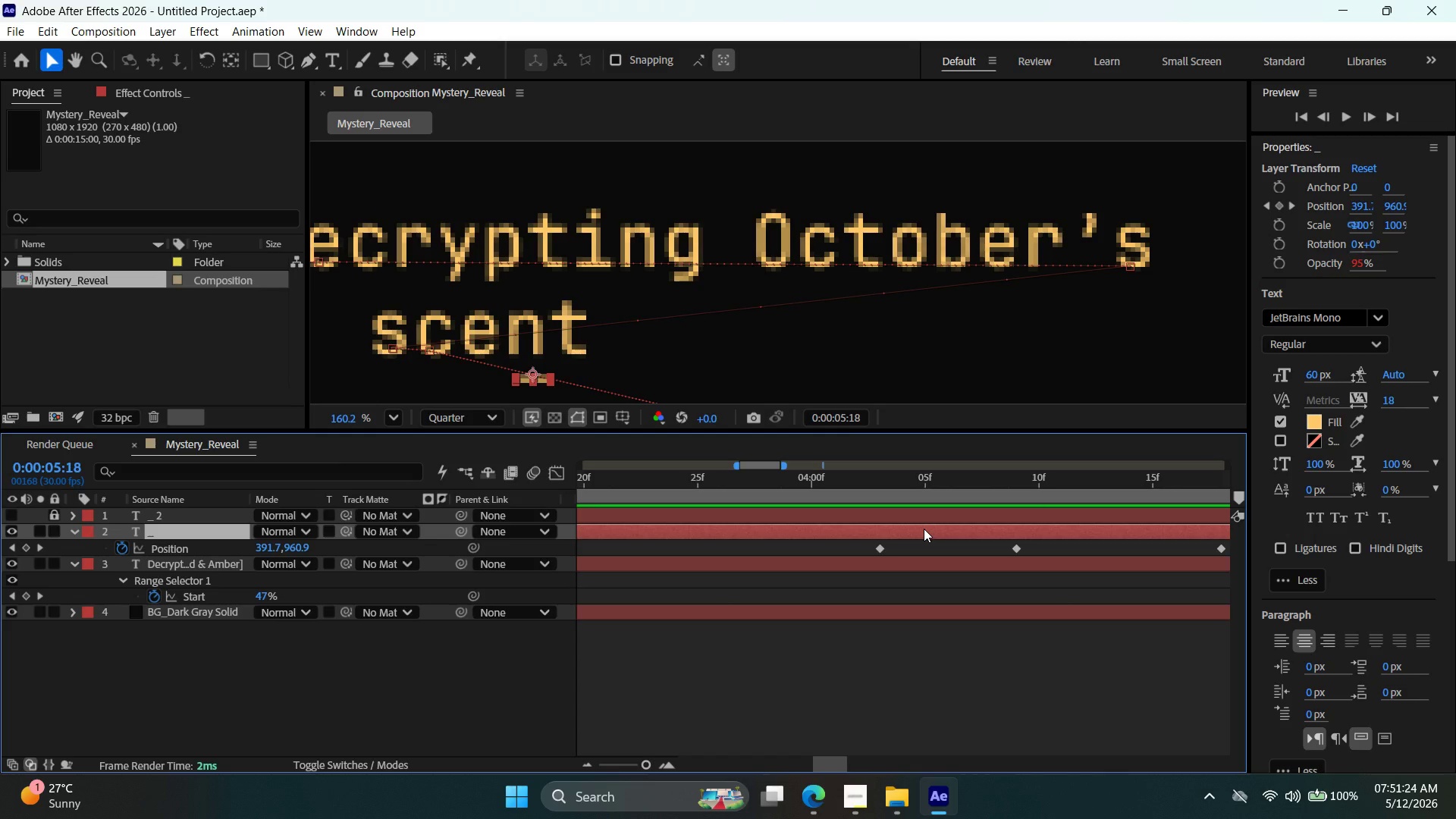 
key(T)
 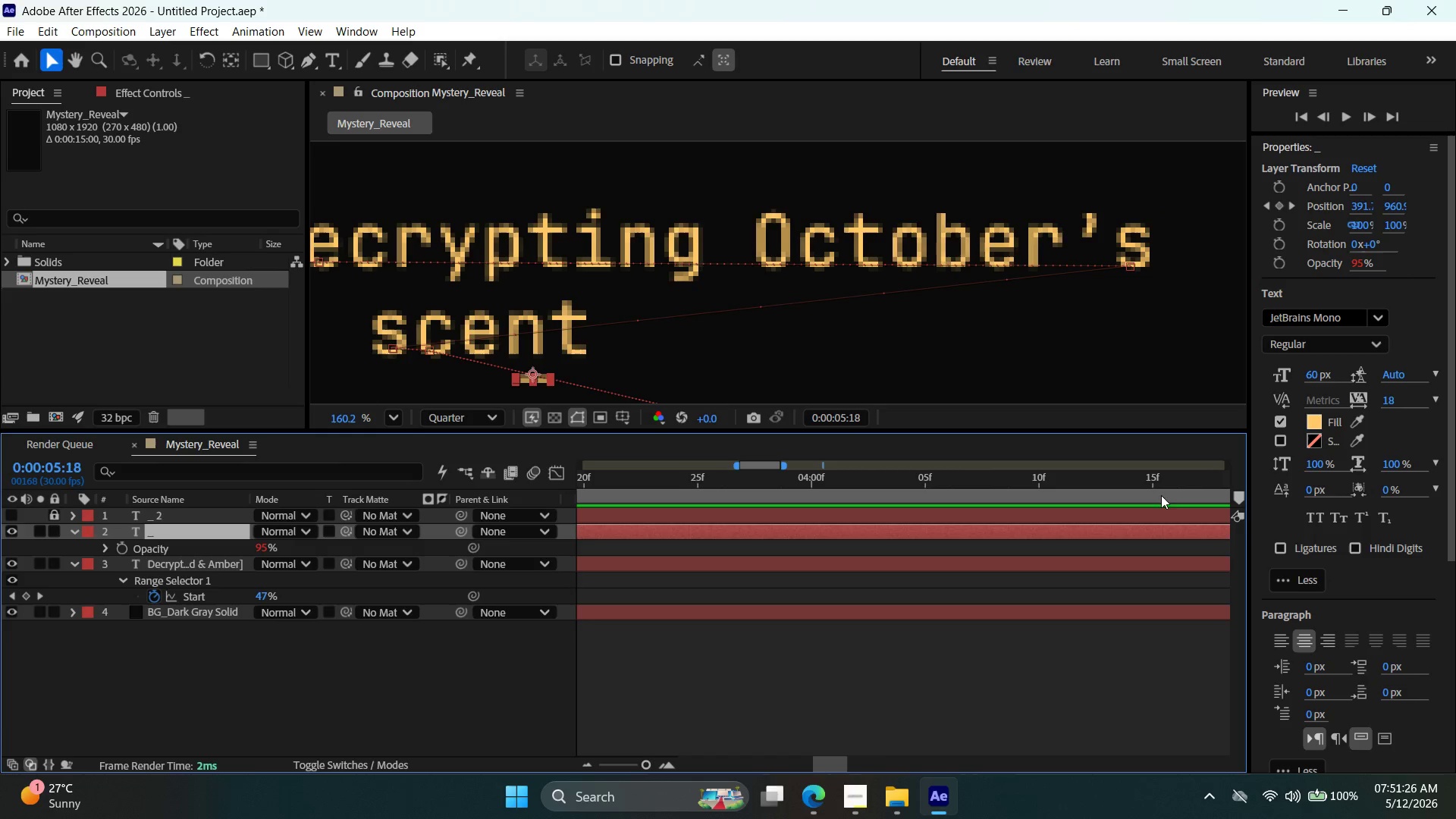 
left_click_drag(start_coordinate=[1236, 495], to_coordinate=[1198, 538])
 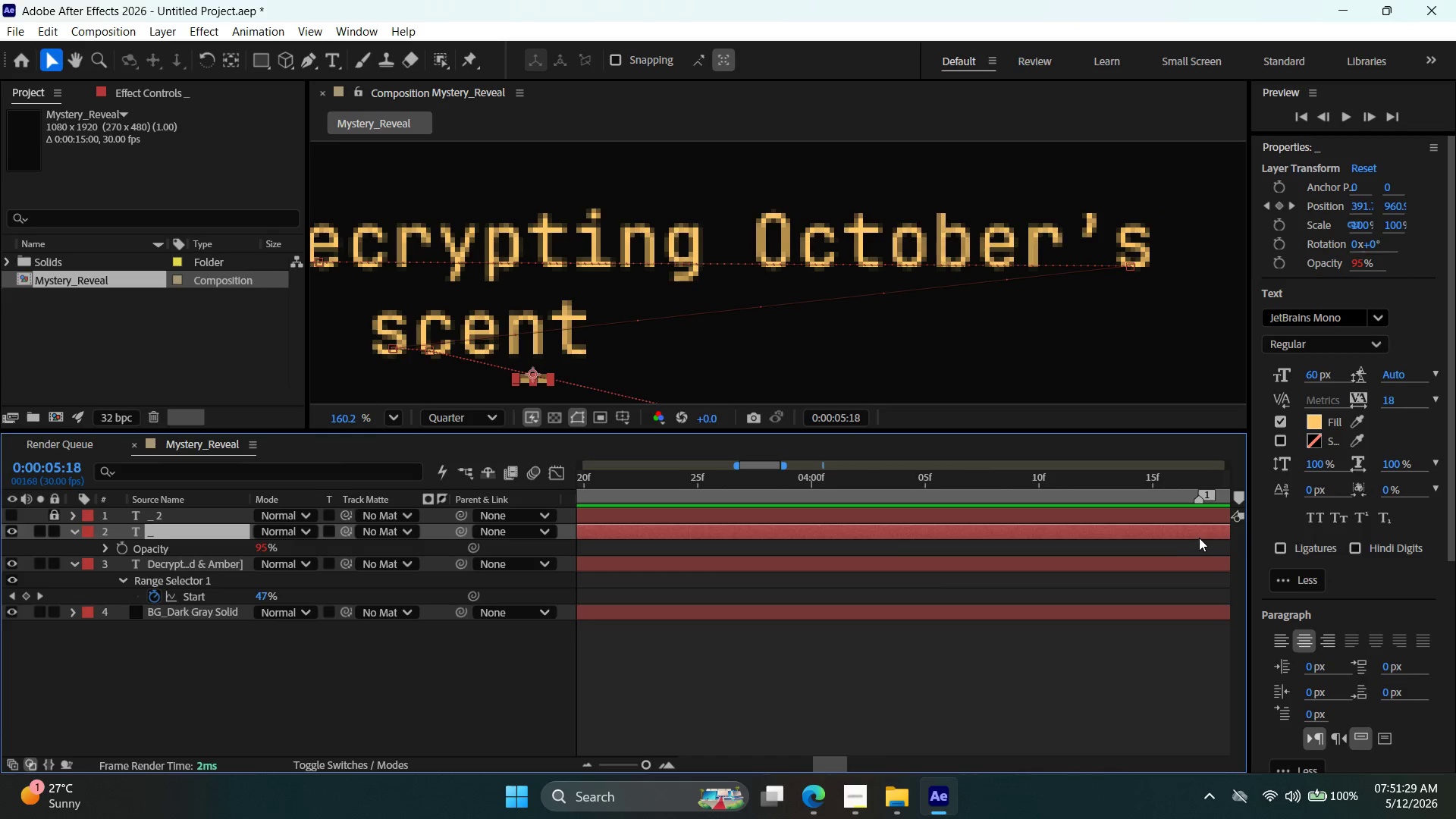 
key(Control+Z)
 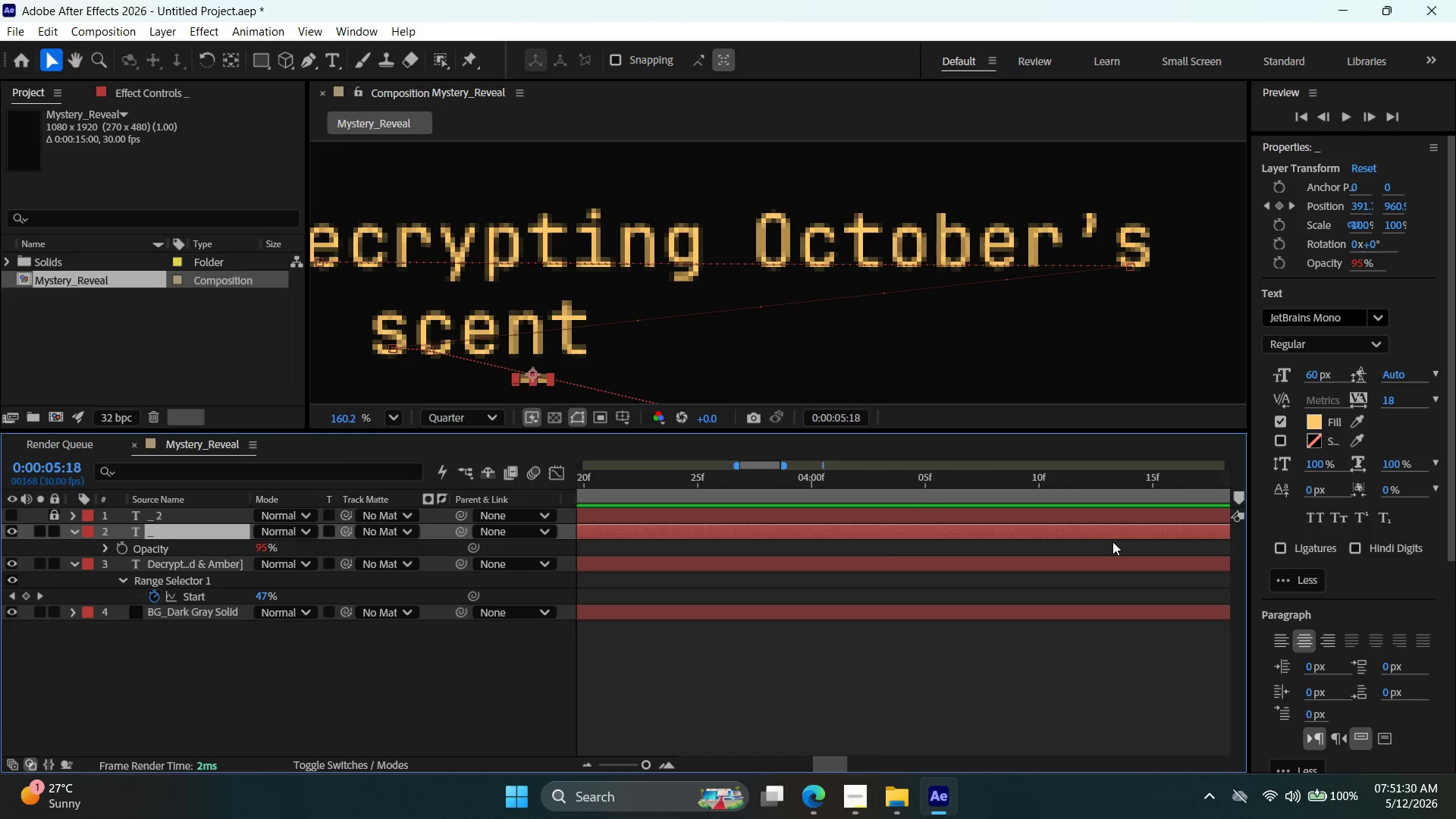 
key(Control+Shift+Z)
 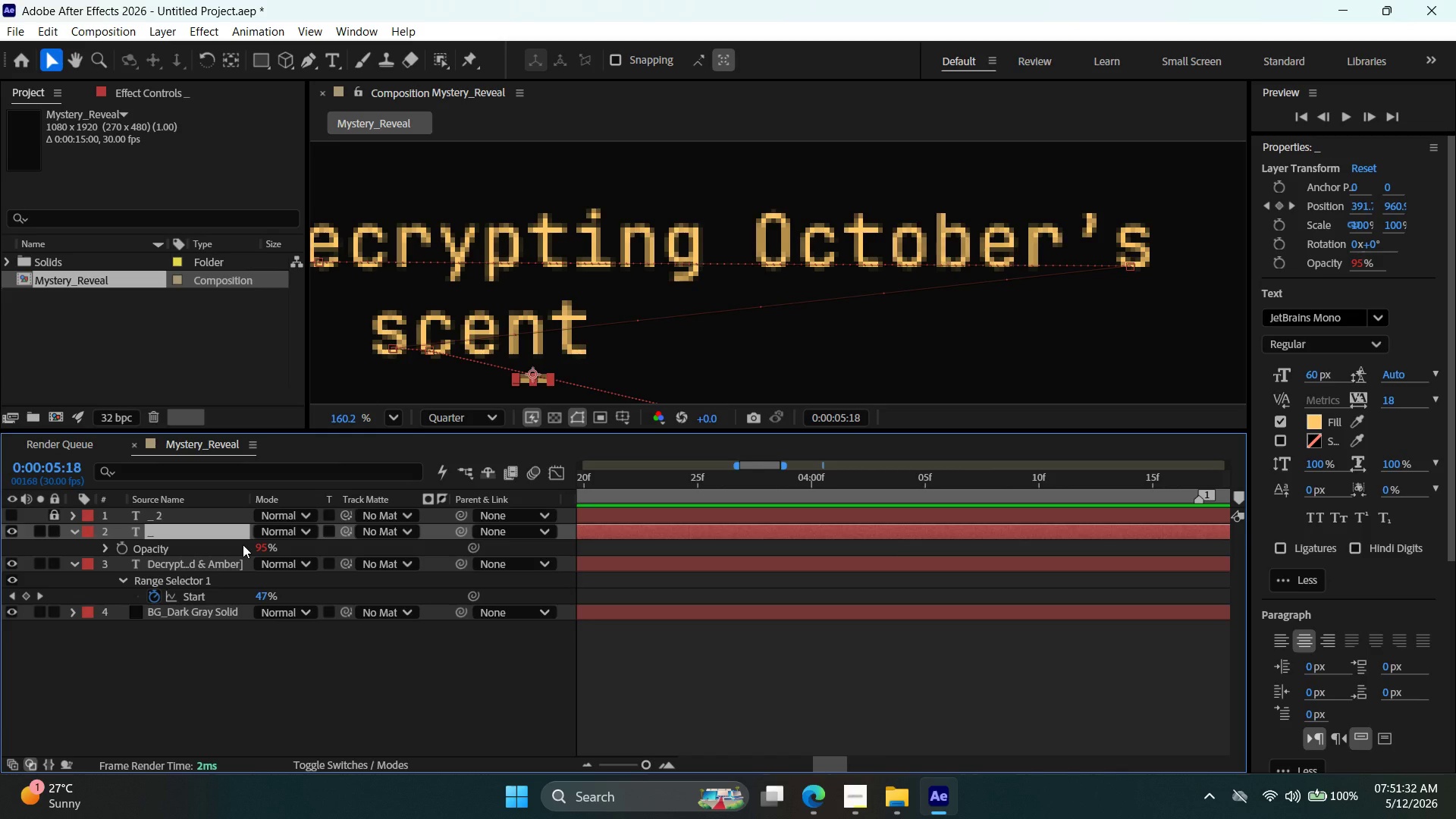 
key(P)
 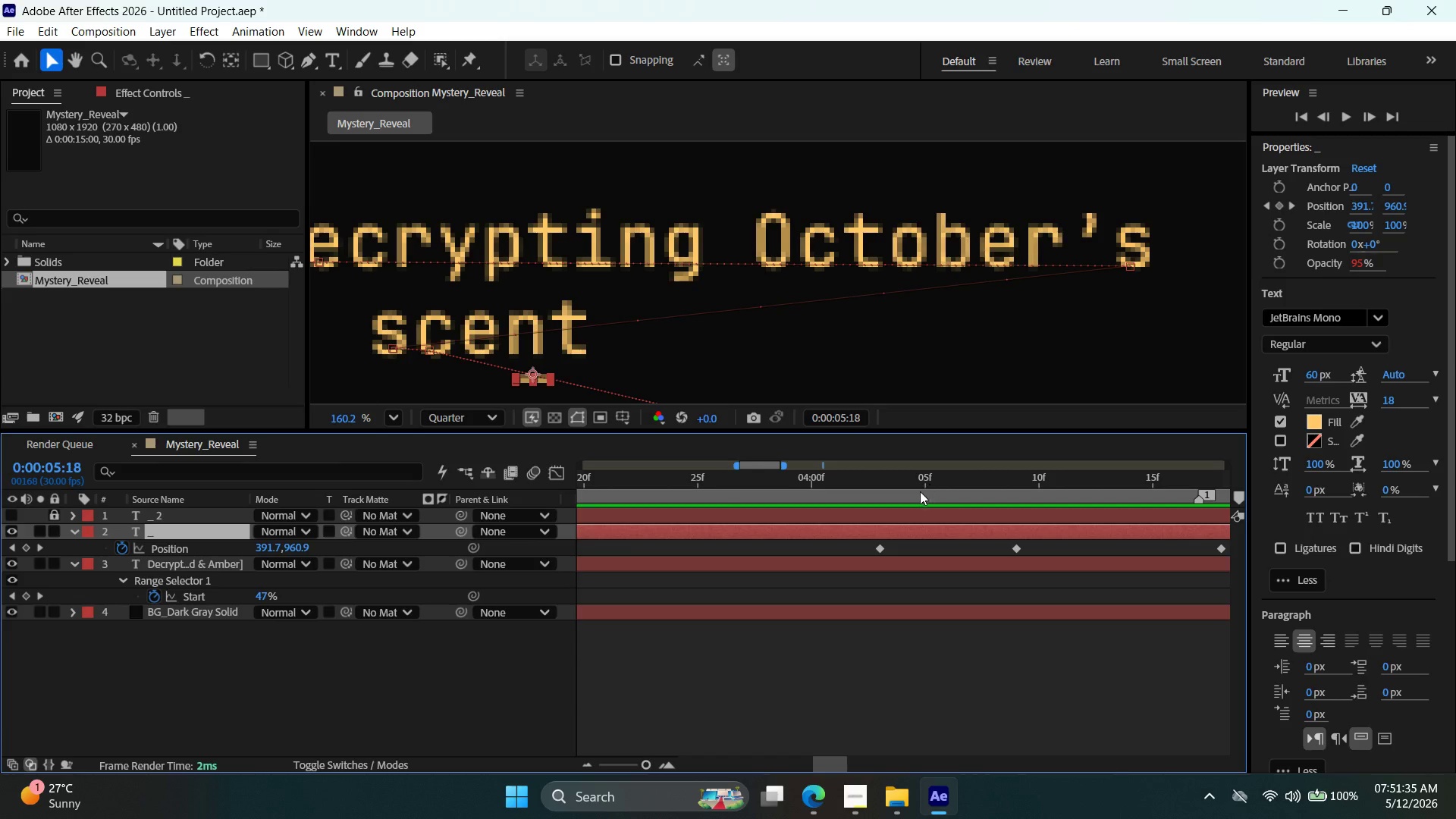 
left_click([877, 545])
 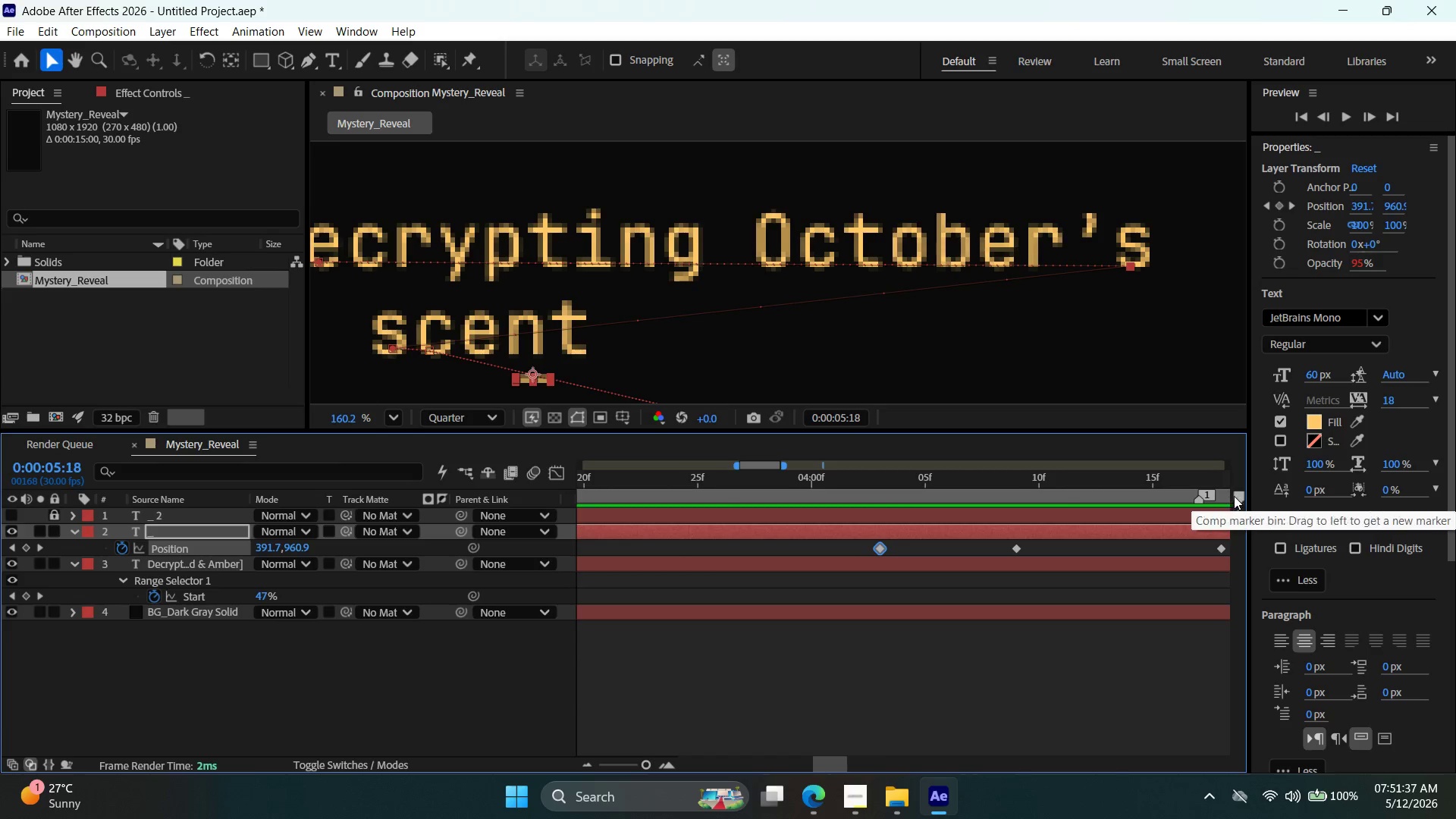 
left_click_drag(start_coordinate=[1238, 494], to_coordinate=[1254, 501])
 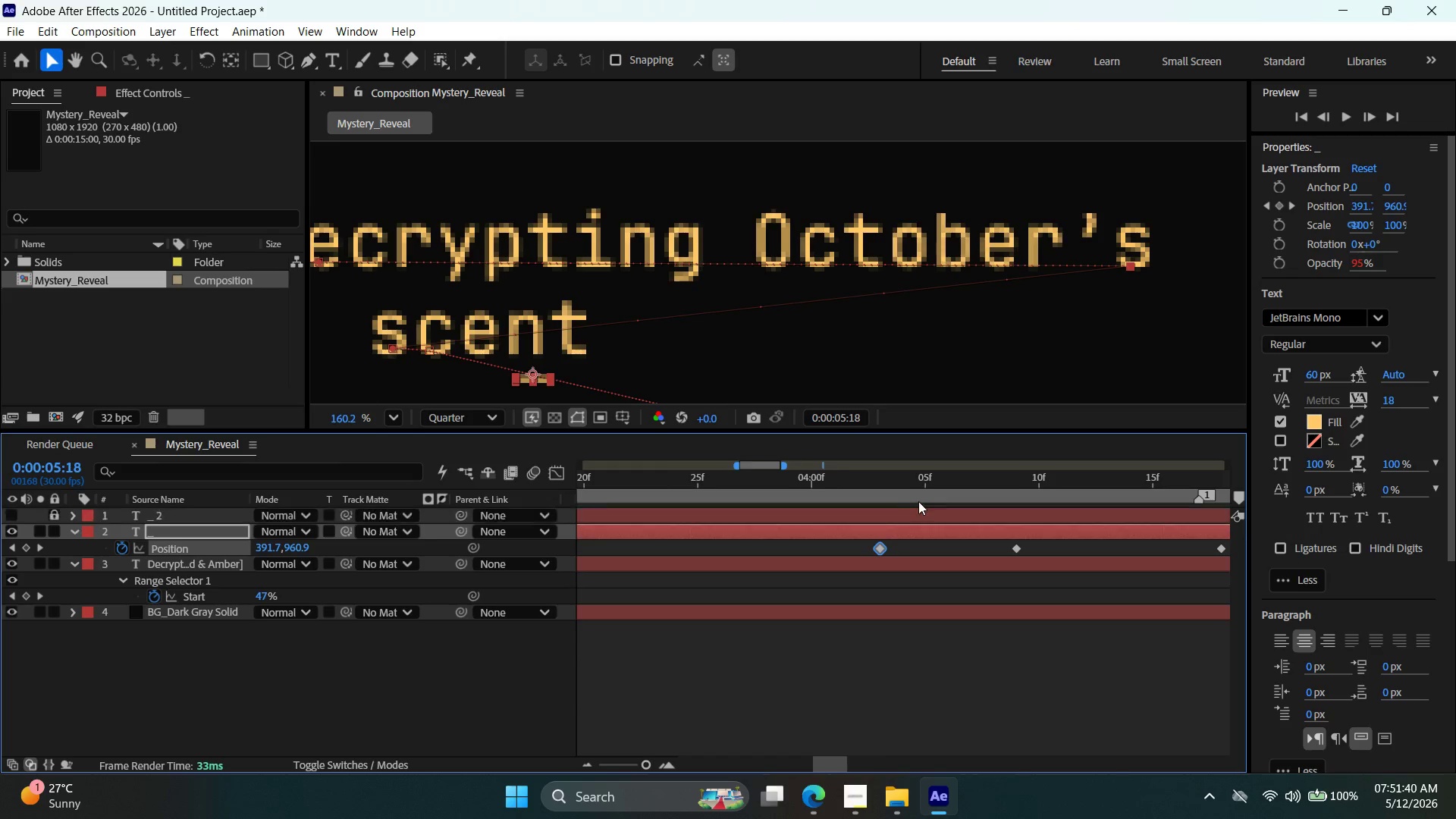 
double_click([919, 500])
 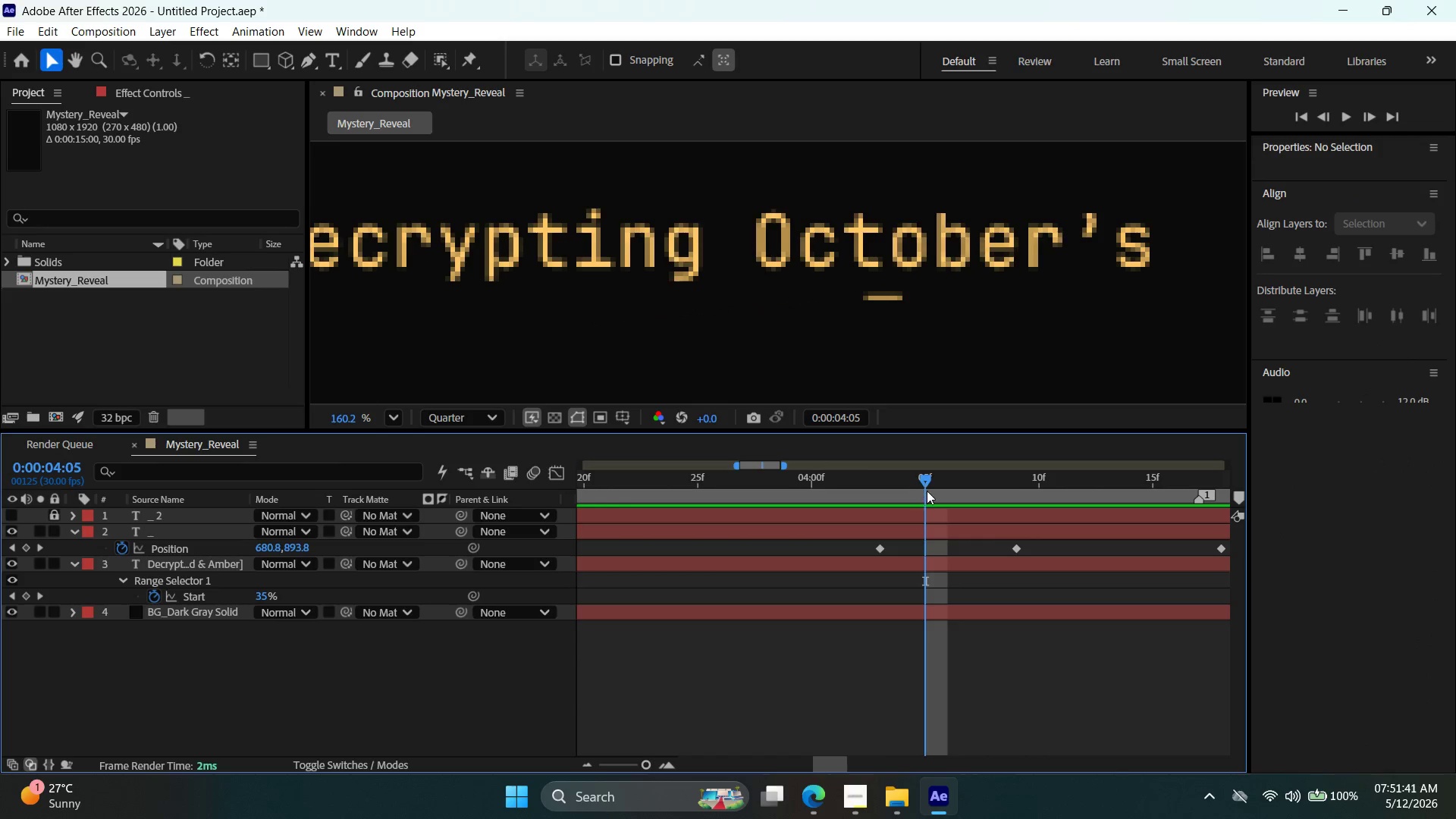 
left_click_drag(start_coordinate=[927, 486], to_coordinate=[1021, 503])
 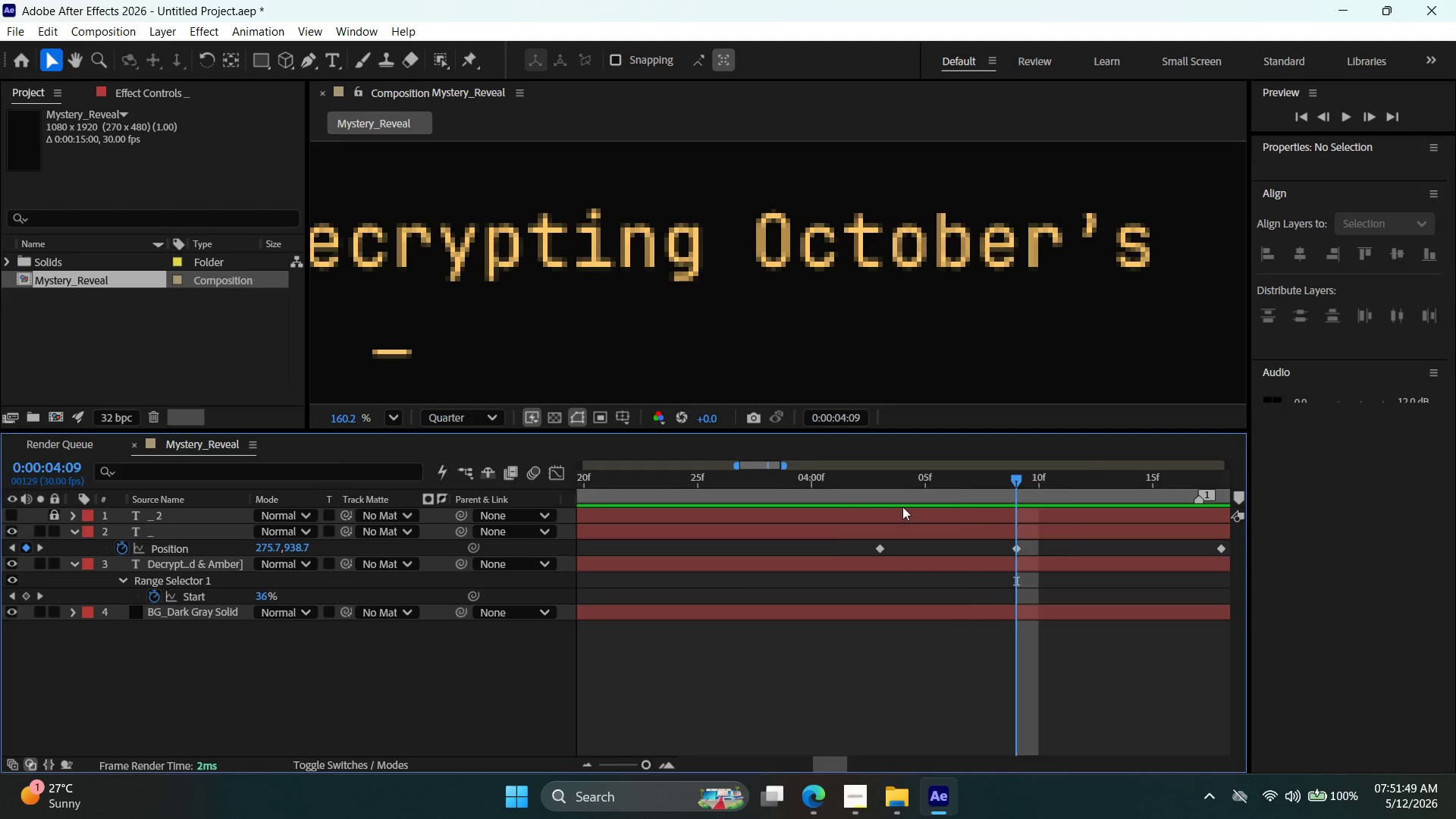 
hold_key(key=AltLeft, duration=0.73)
scroll: coordinate [899, 513], scroll_direction: down, amount: 7.0
 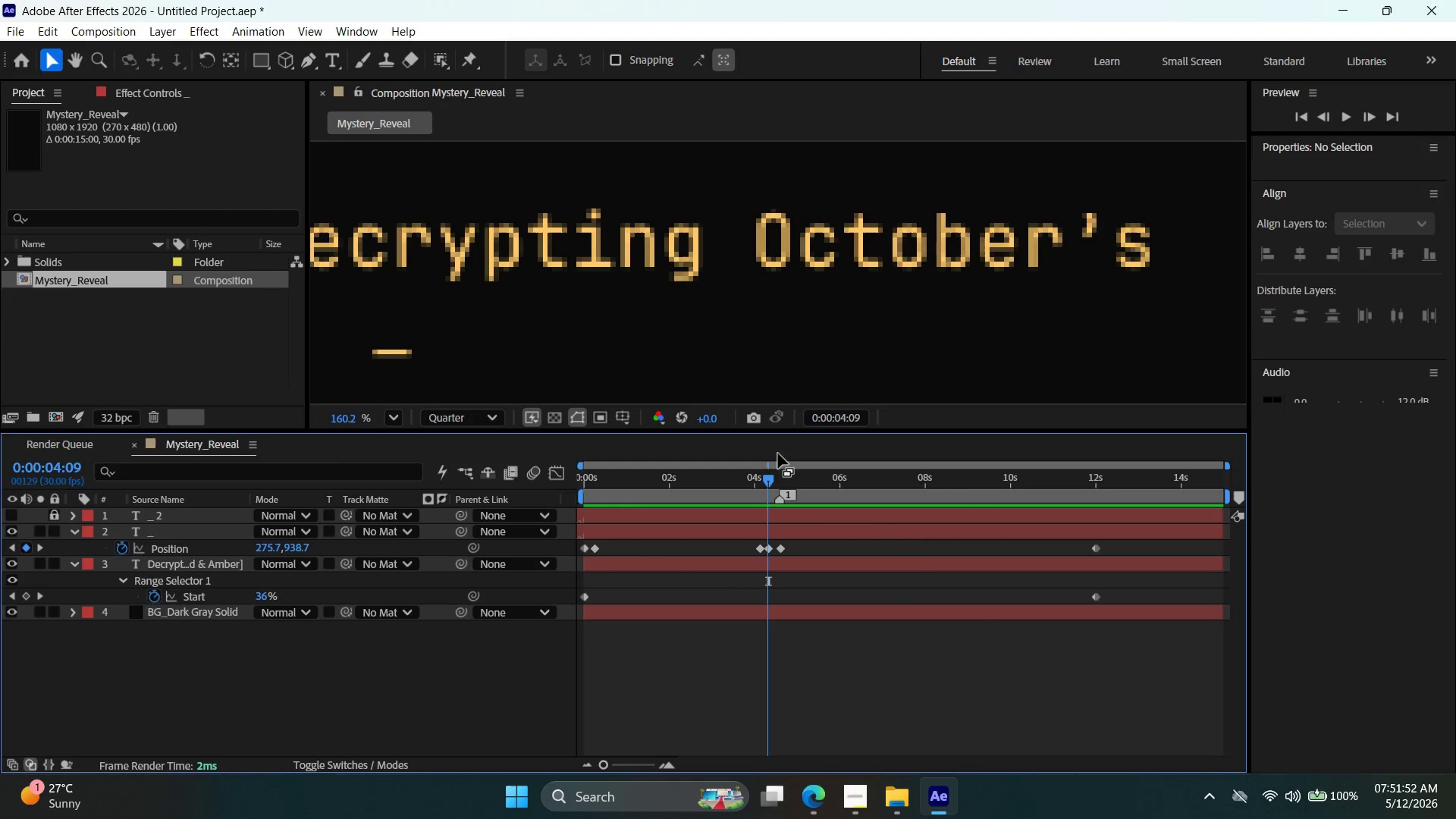 
hold_key(key=AltLeft, duration=0.98)
scroll: coordinate [768, 557], scroll_direction: up, amount: 5.0
 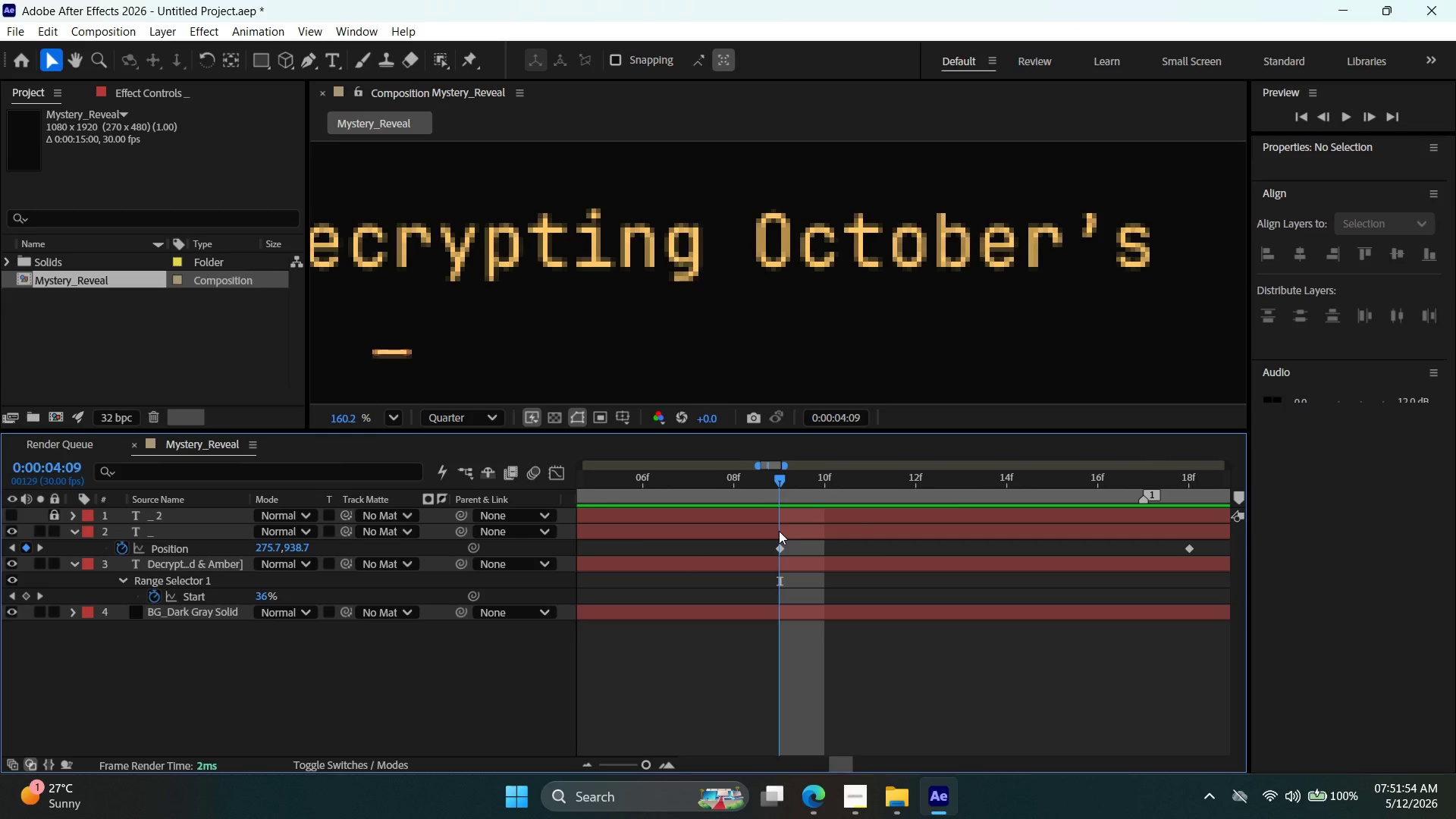 
key(Alt+AltLeft)
 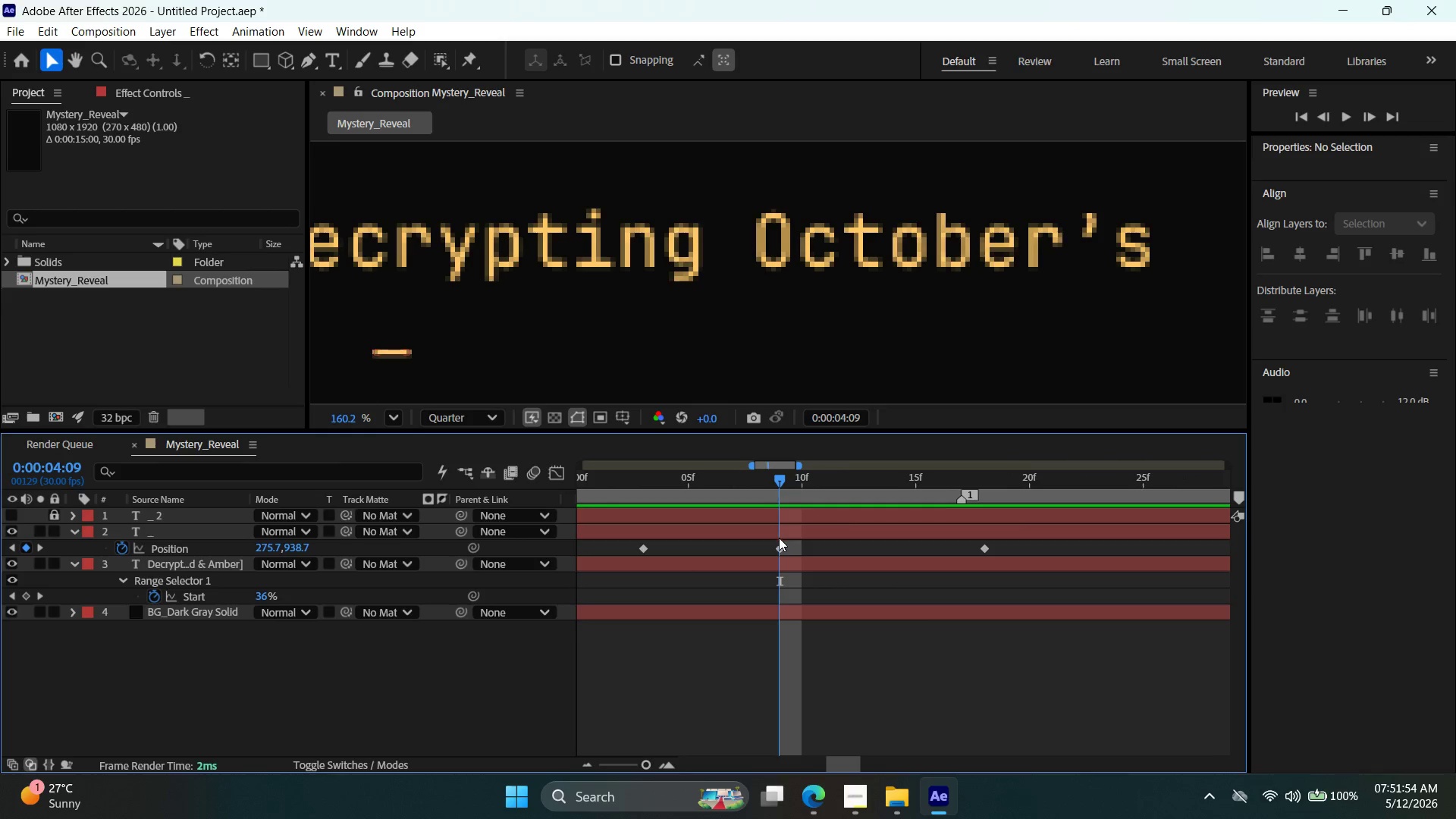 
scroll: coordinate [779, 535], scroll_direction: down, amount: 1.0
 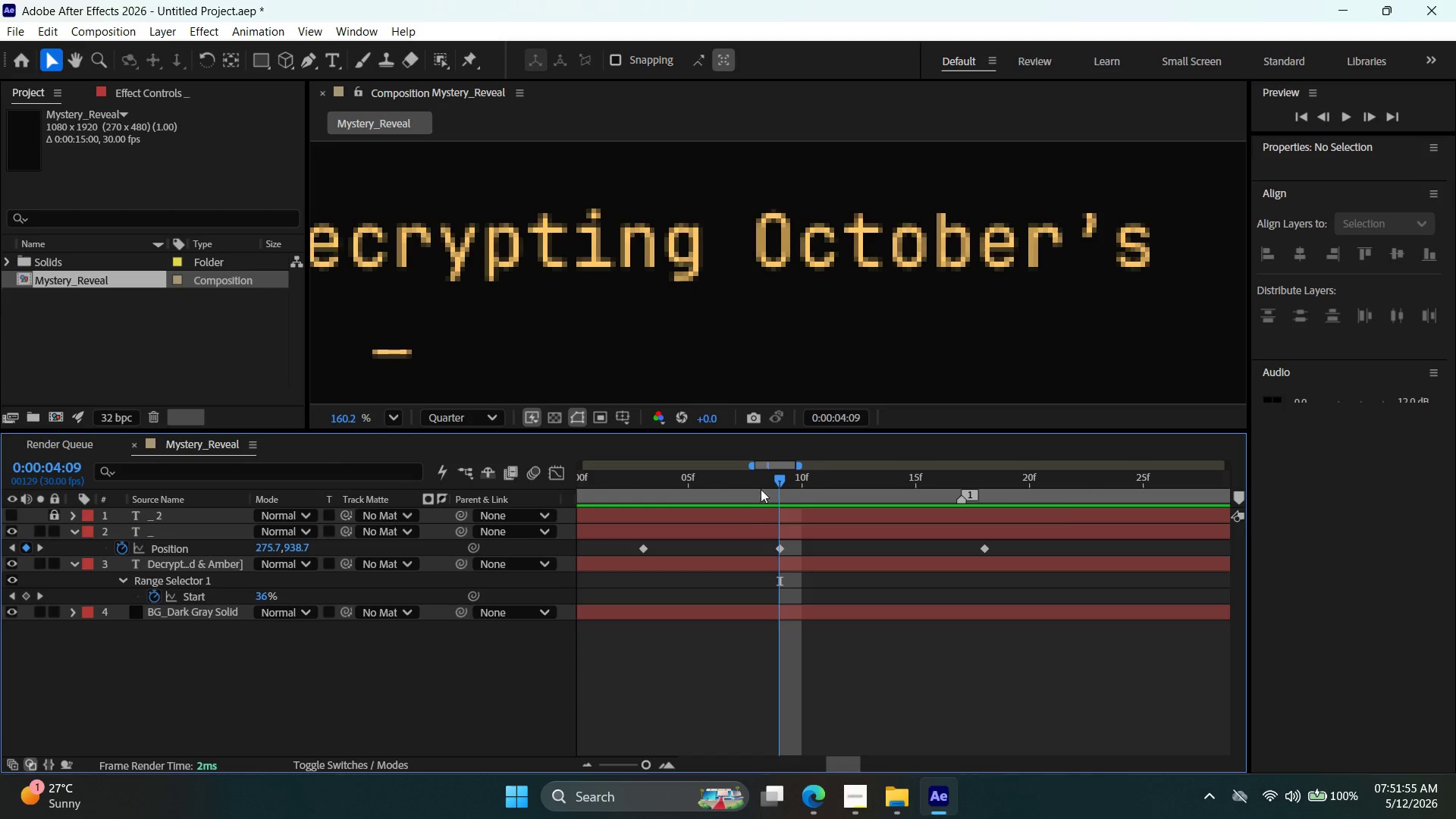 
left_click_drag(start_coordinate=[780, 476], to_coordinate=[648, 497])
 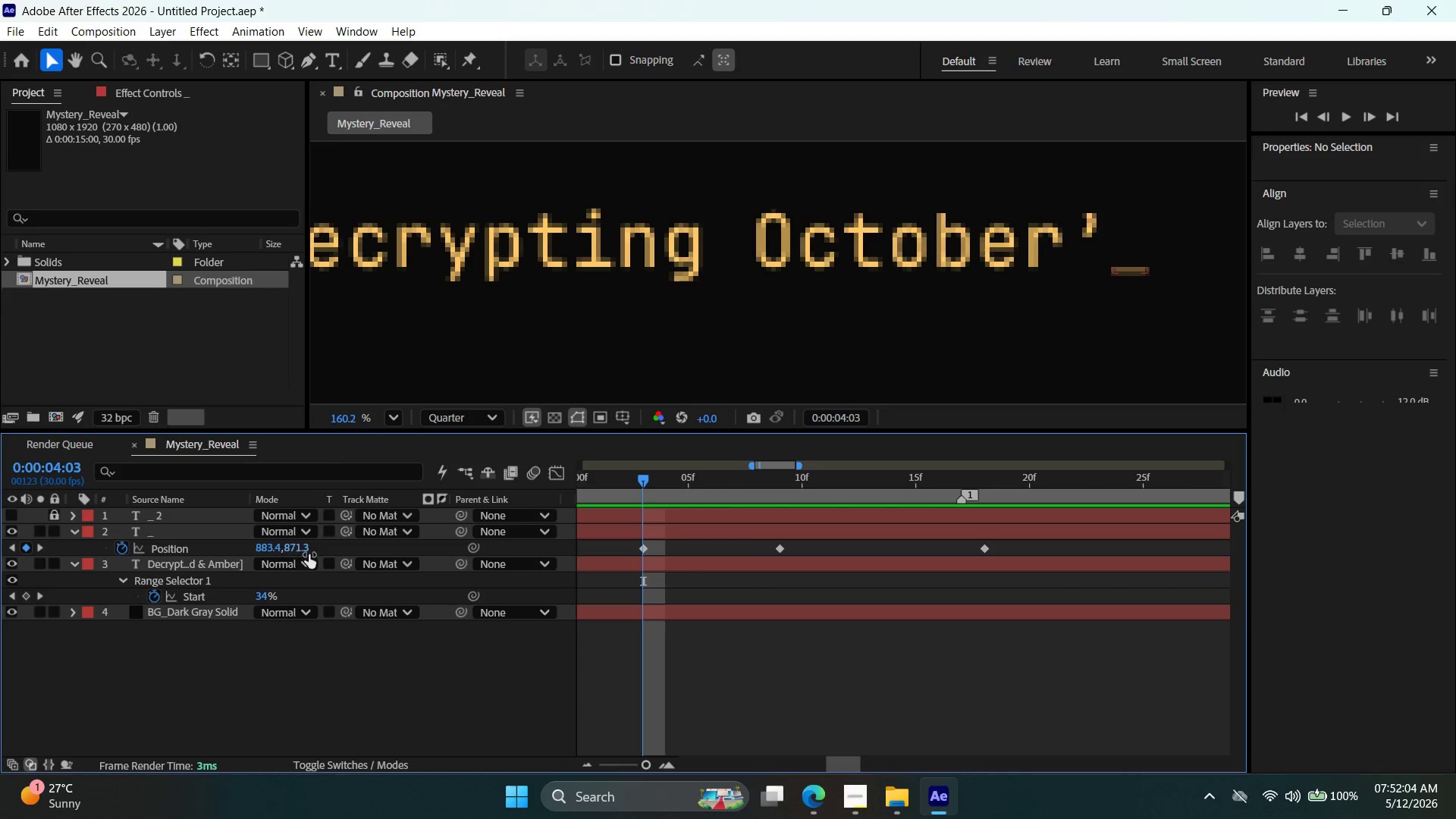 
left_click_drag(start_coordinate=[638, 479], to_coordinate=[658, 486])
 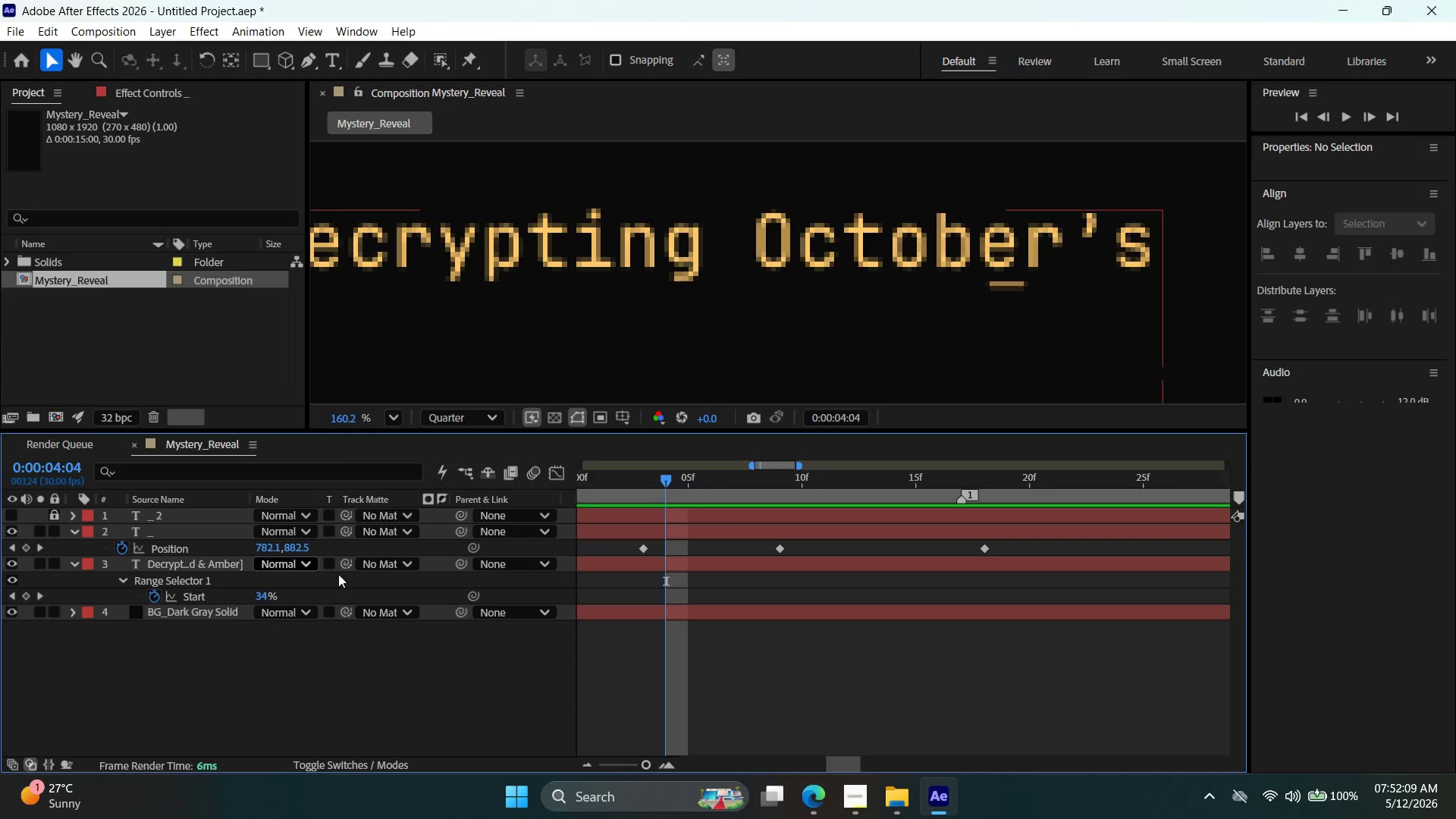 
key(T)
 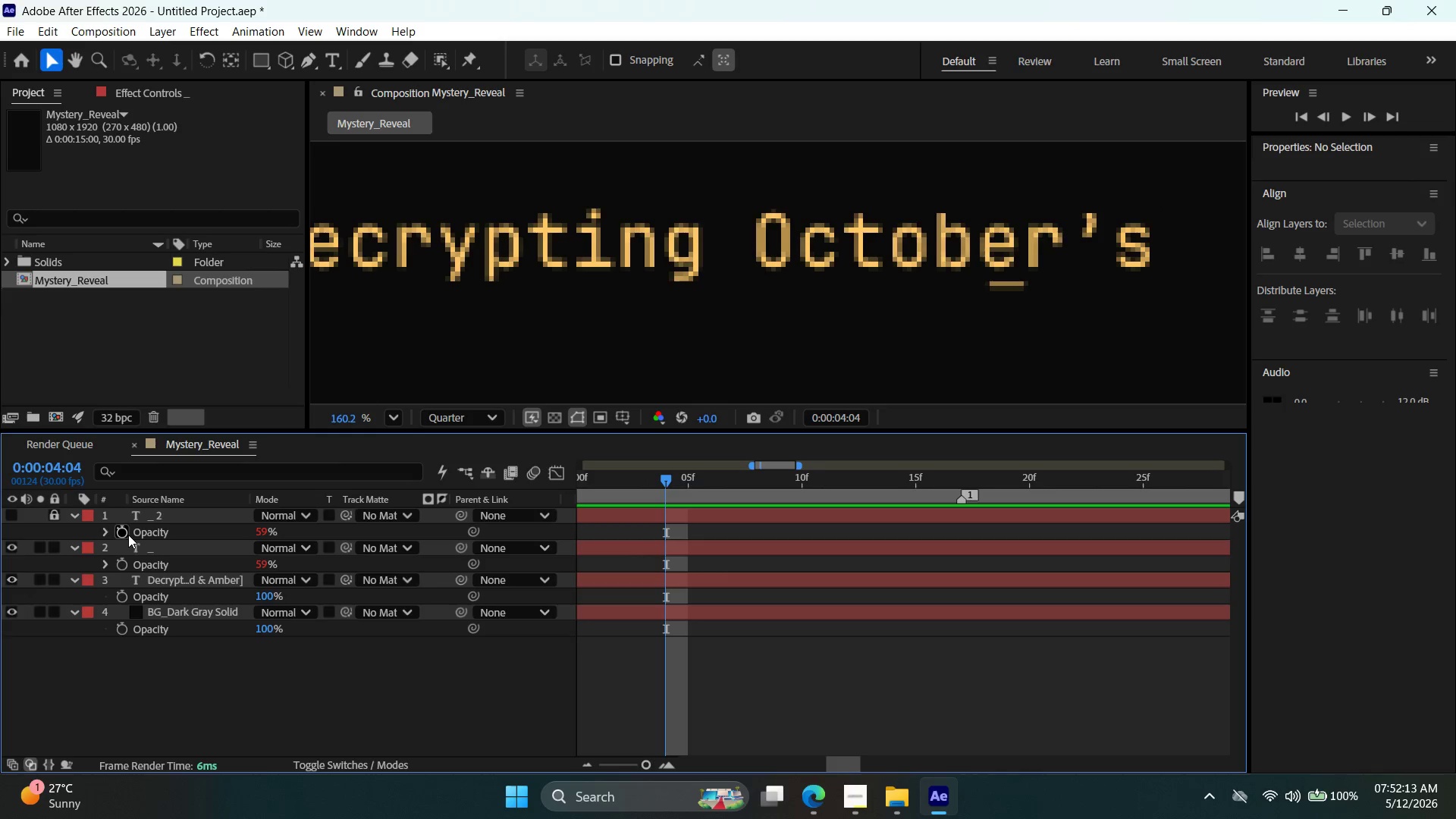 
left_click([125, 535])
 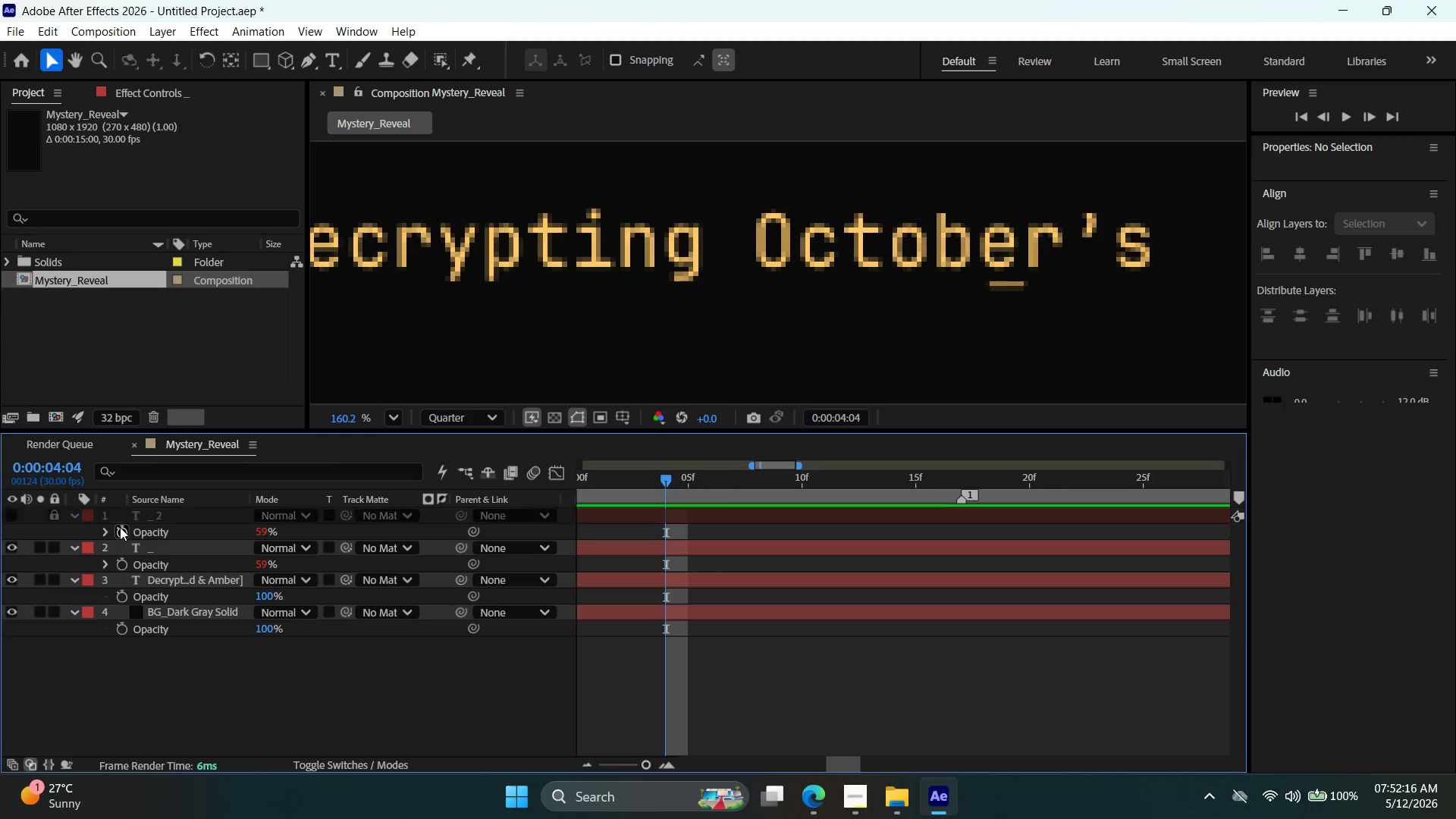 
double_click([120, 532])
 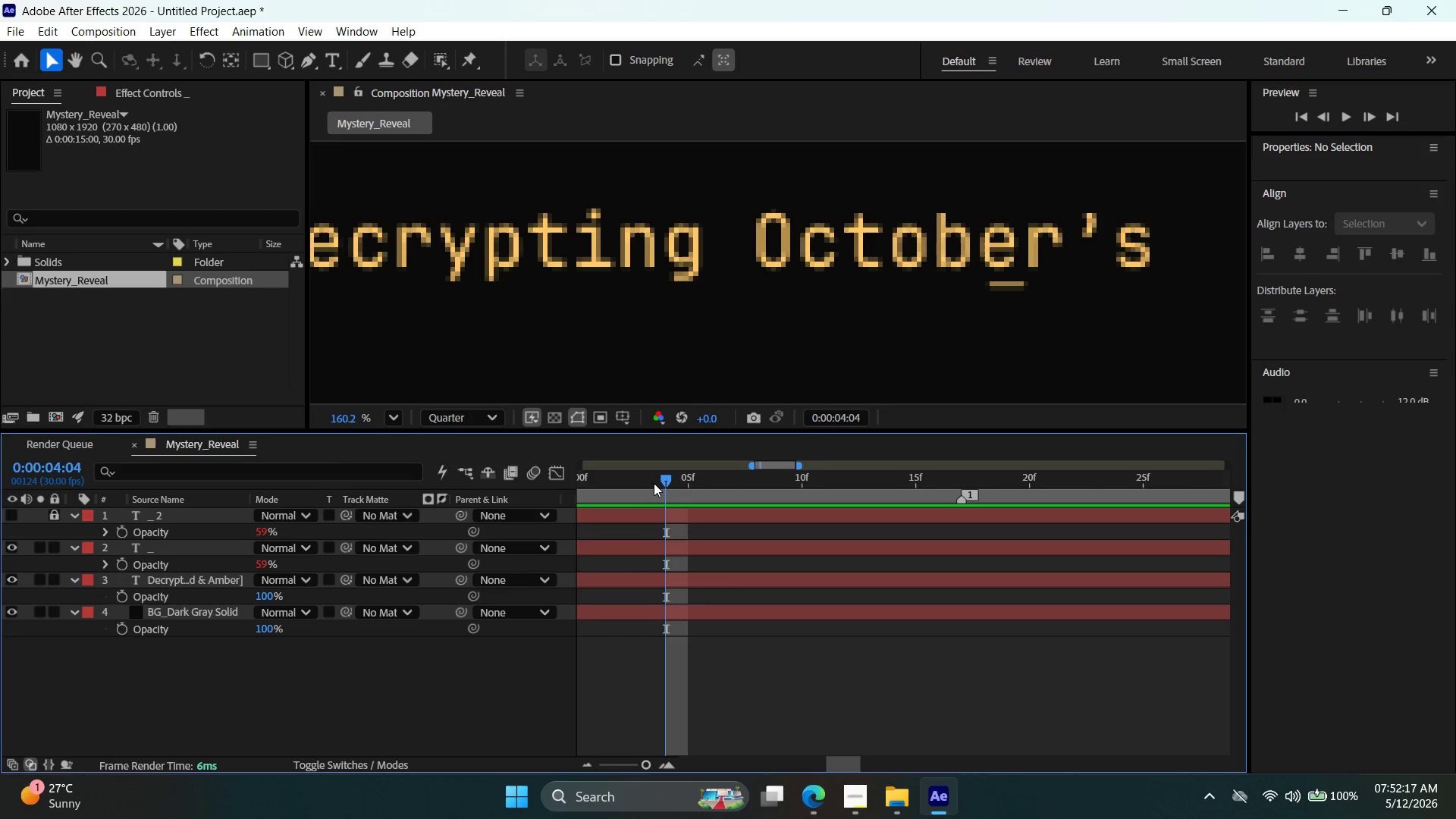 
left_click_drag(start_coordinate=[667, 479], to_coordinate=[673, 500])
 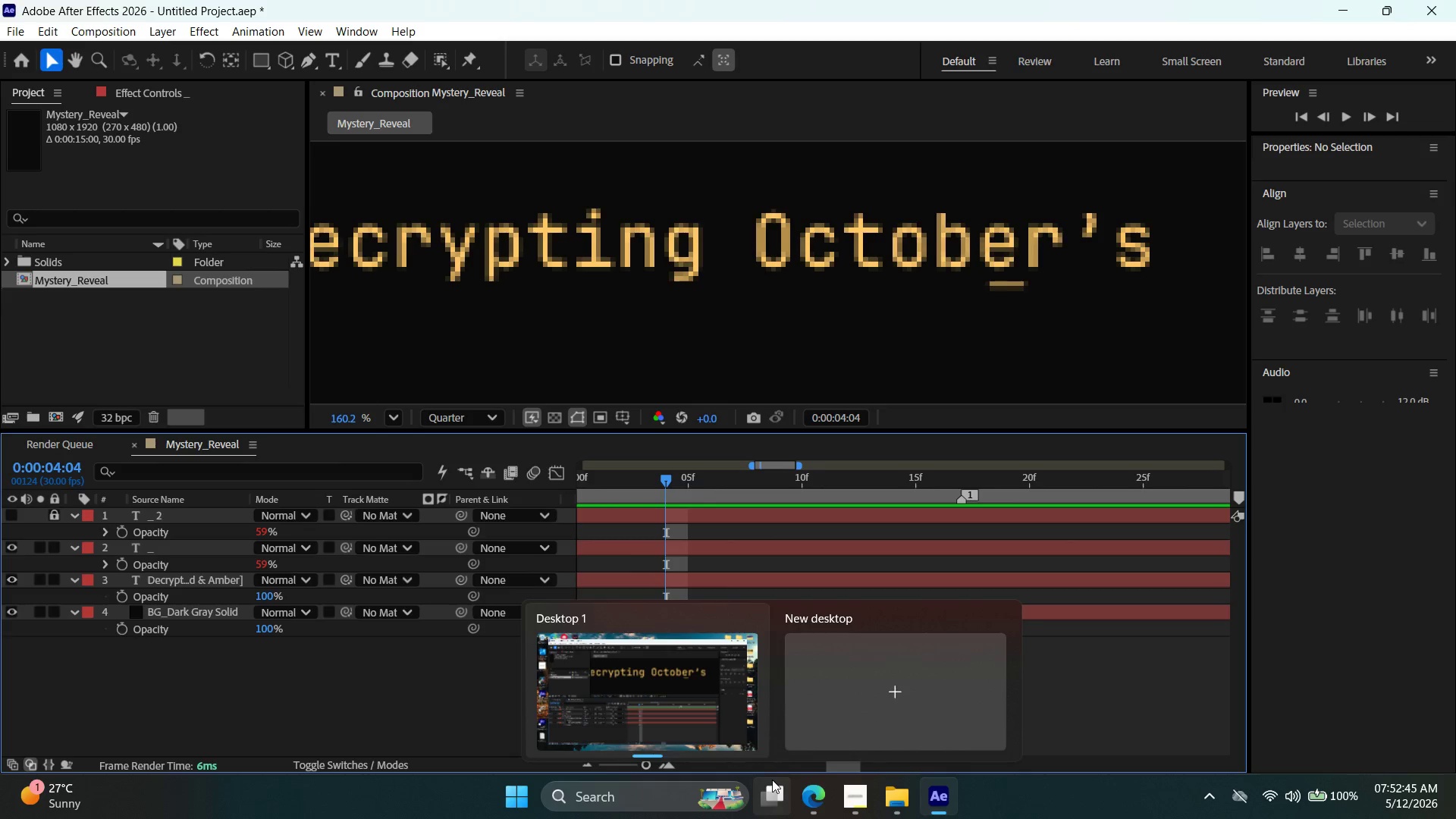 
wait(27.67)
 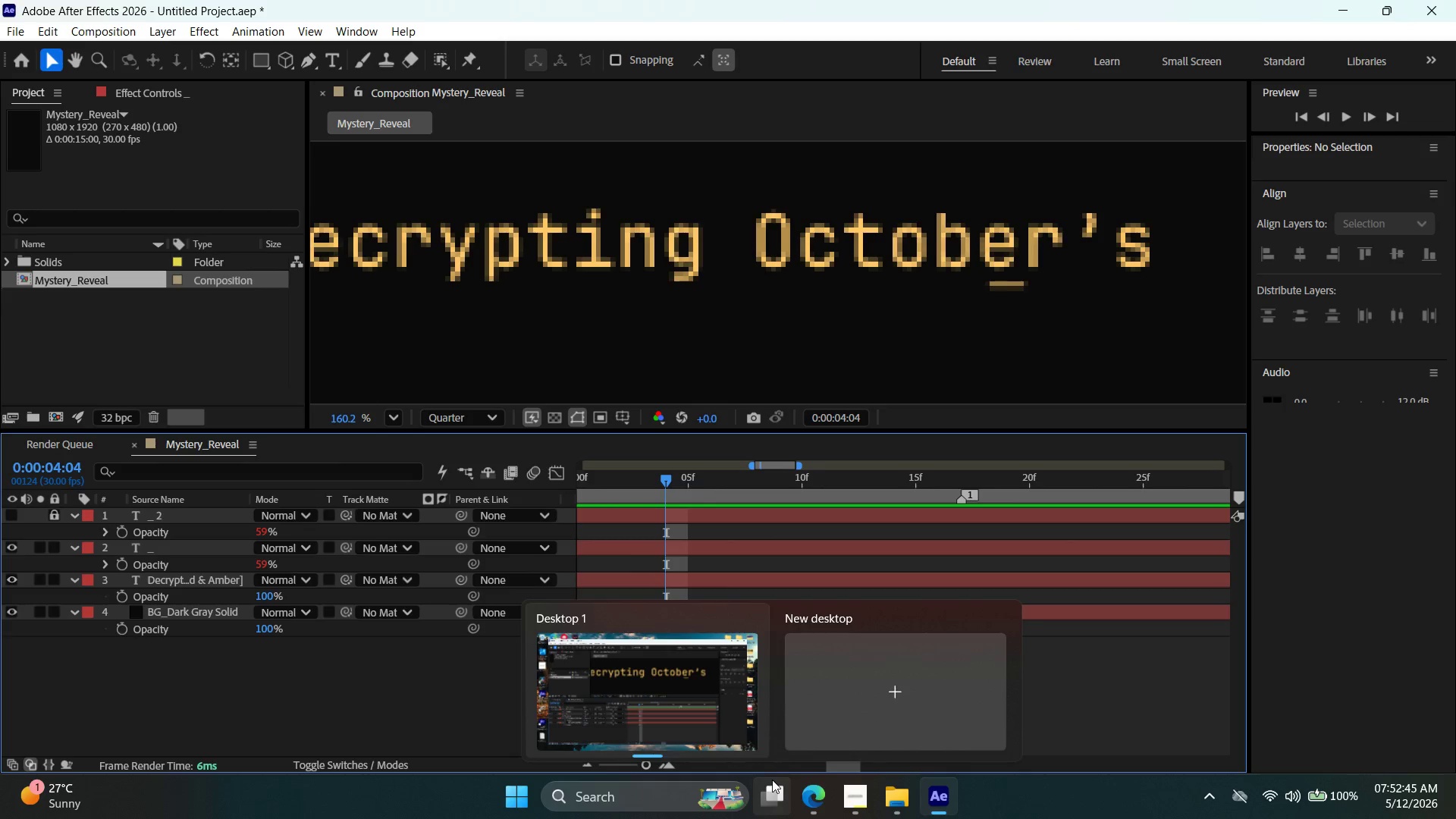 
left_click_drag(start_coordinate=[669, 479], to_coordinate=[777, 527])
 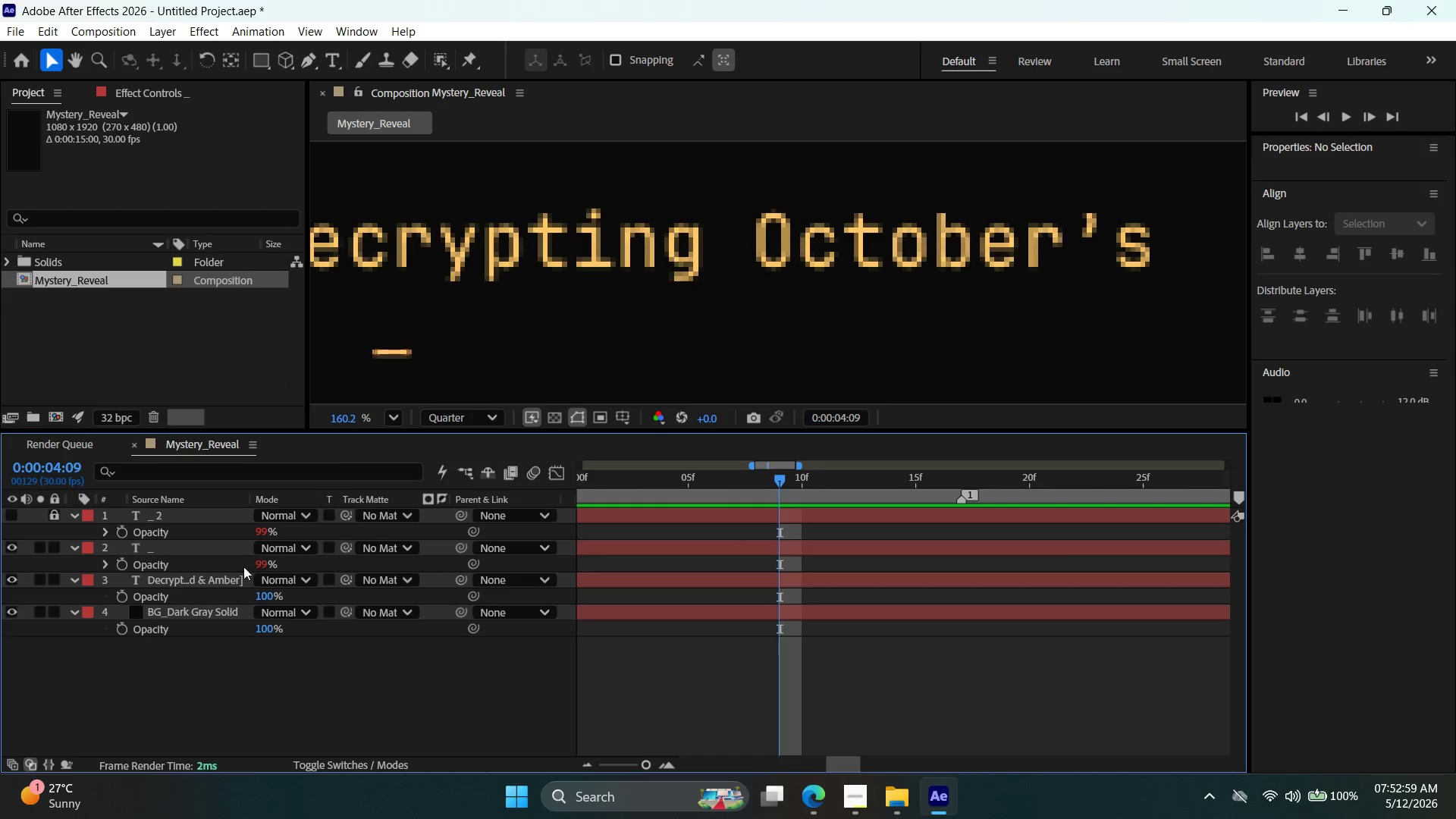 
left_click([159, 564])
 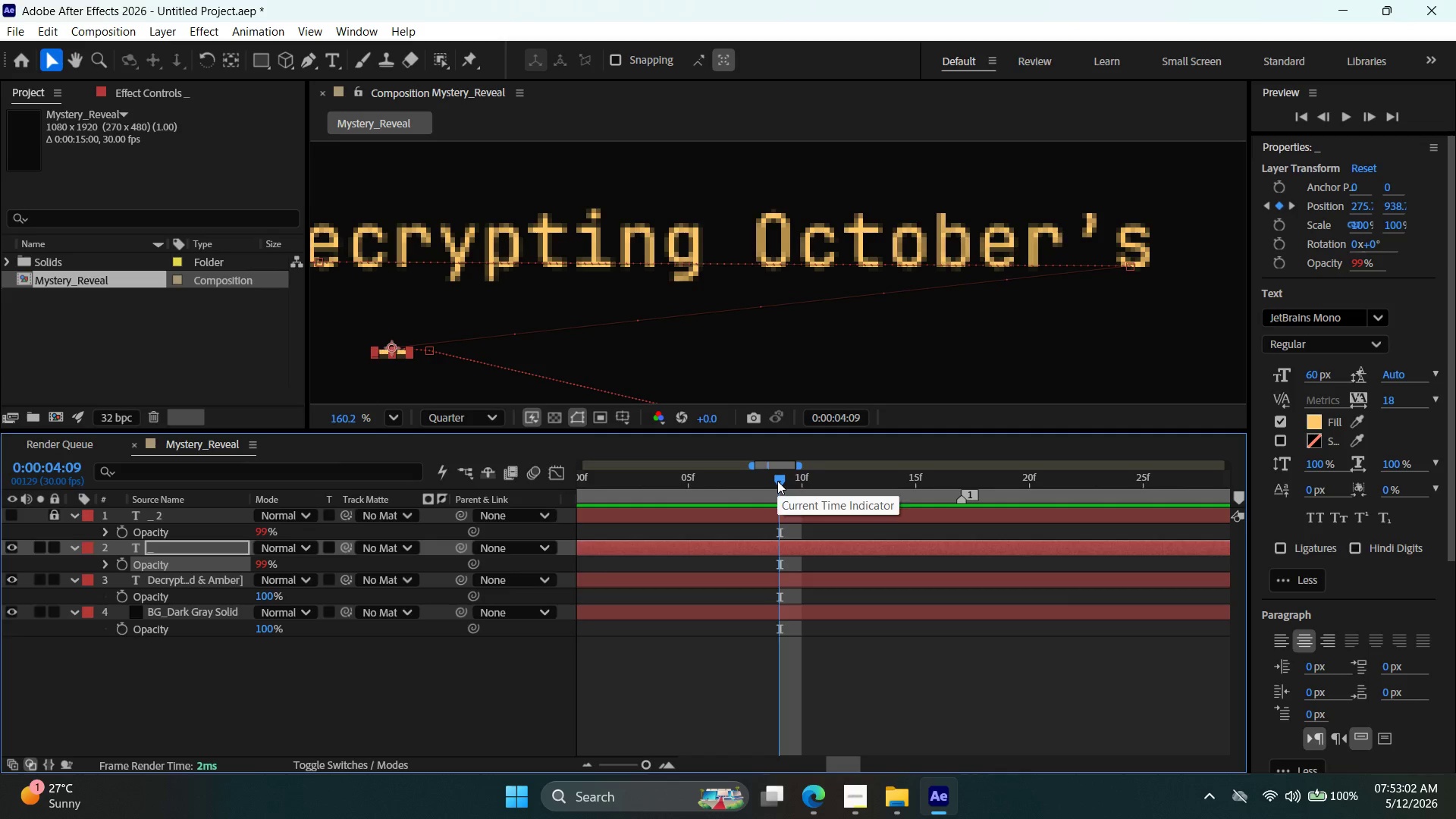 
left_click_drag(start_coordinate=[777, 483], to_coordinate=[656, 507])
 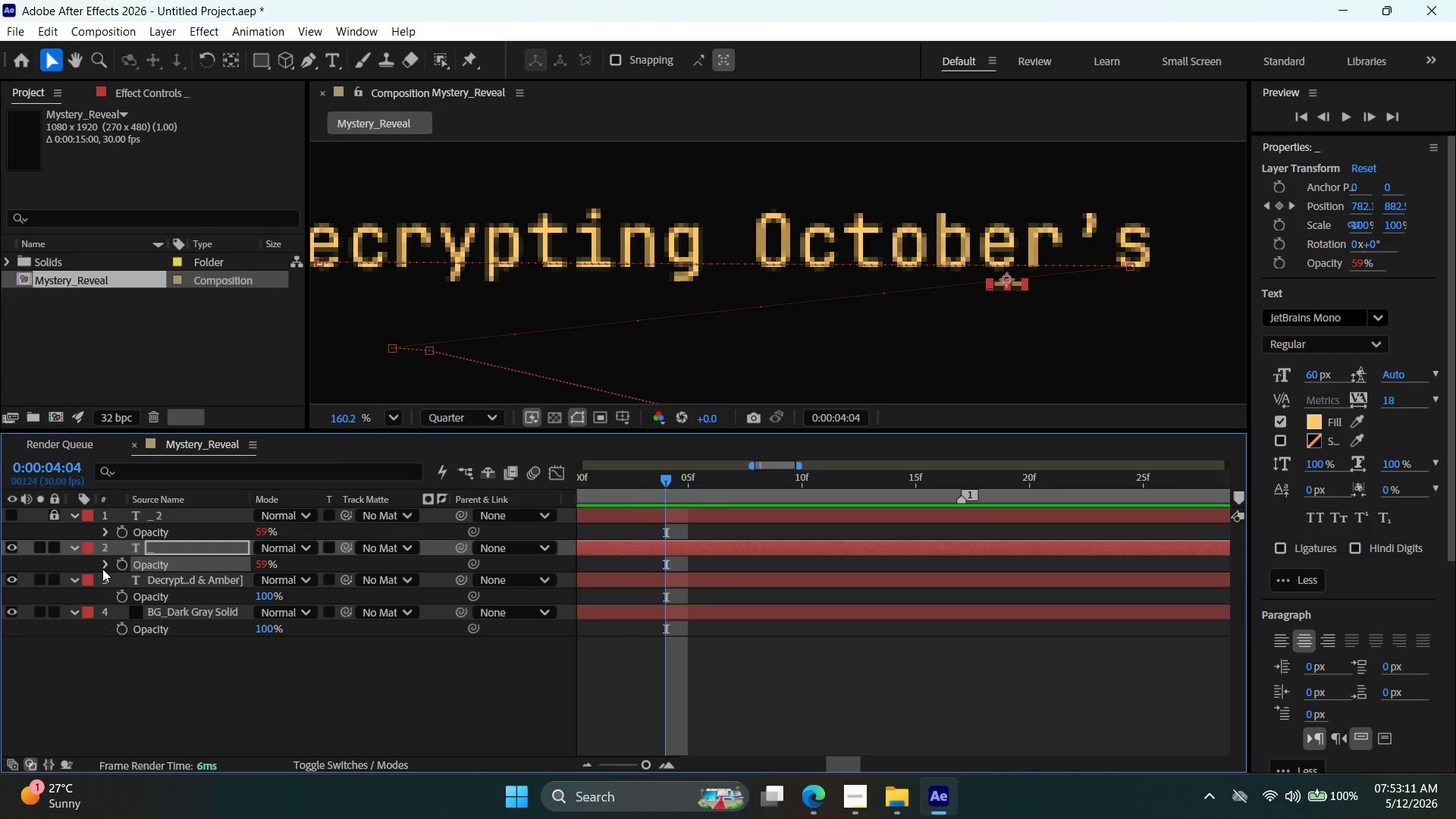 
left_click([118, 563])
 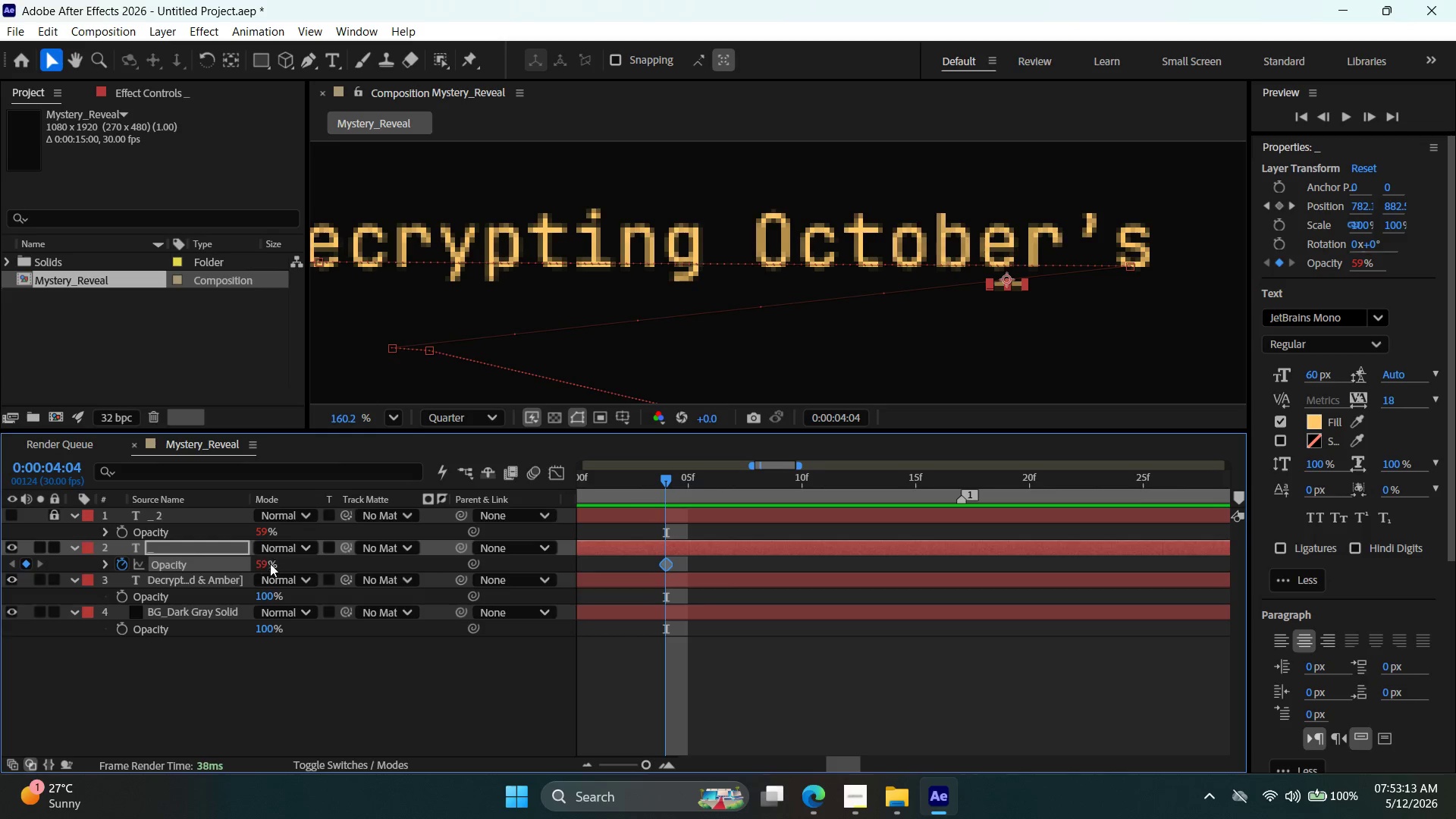 
left_click_drag(start_coordinate=[261, 566], to_coordinate=[86, 562])
 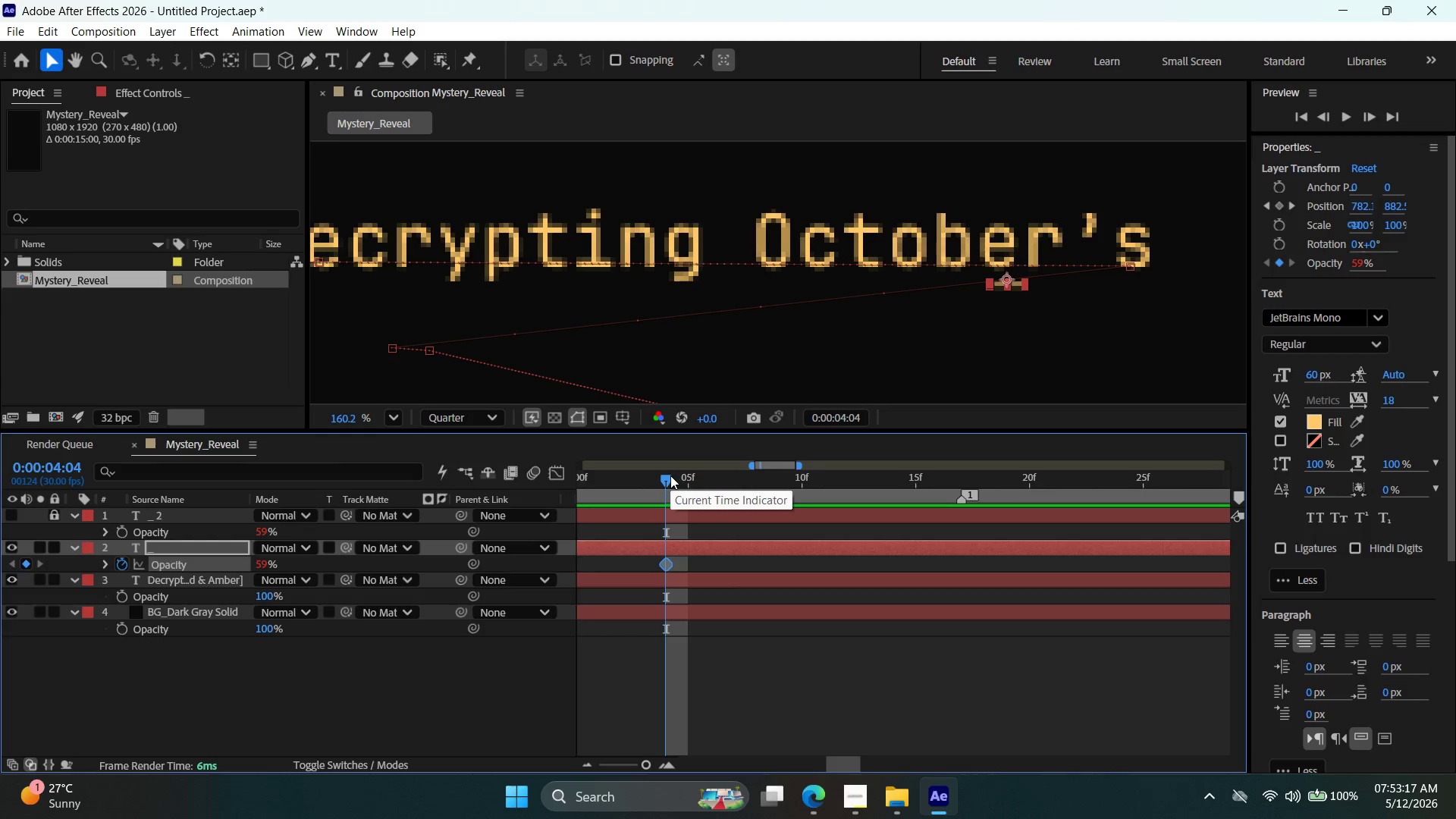 
left_click_drag(start_coordinate=[670, 475], to_coordinate=[767, 507])
 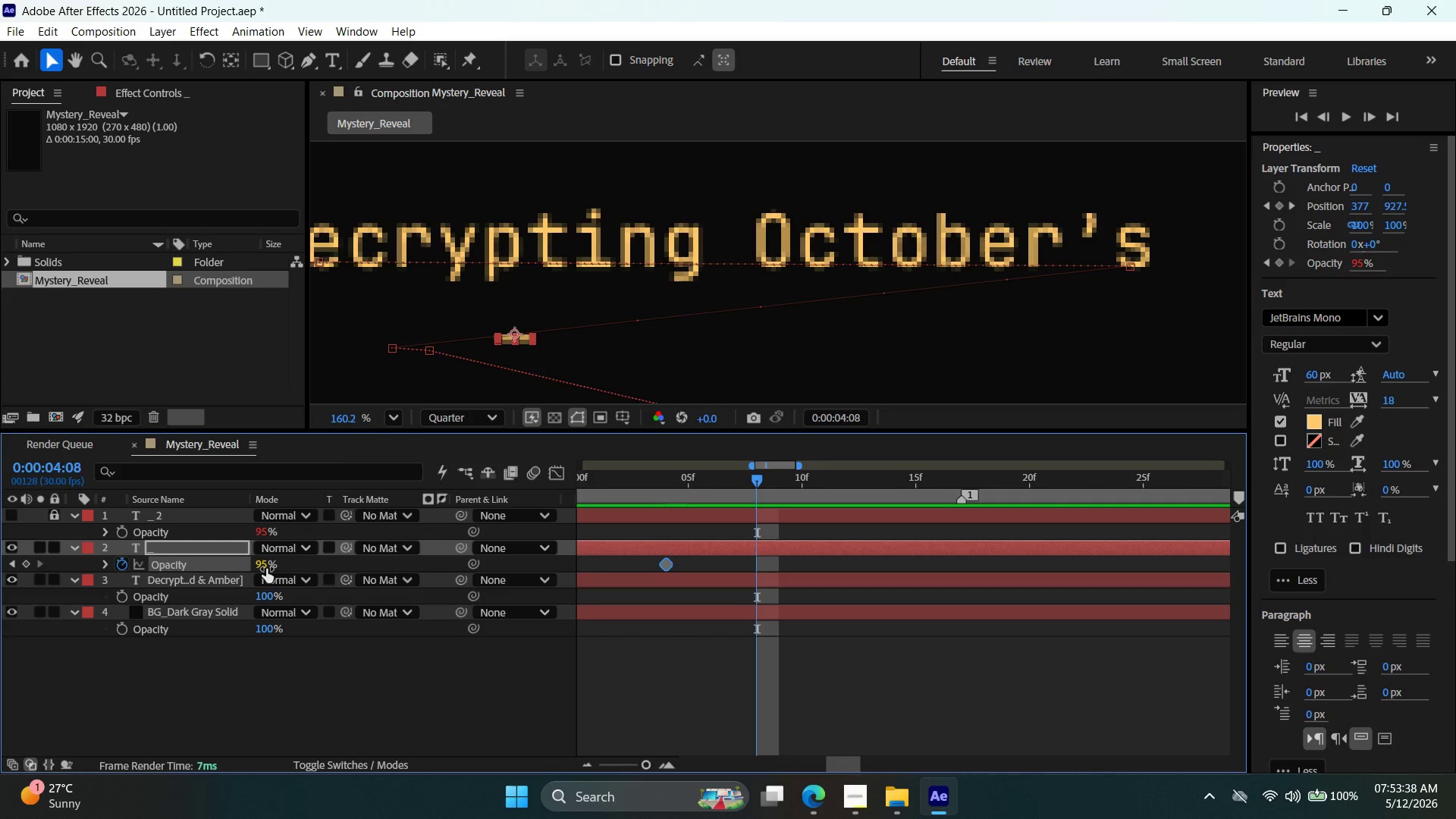 
double_click([266, 568])
 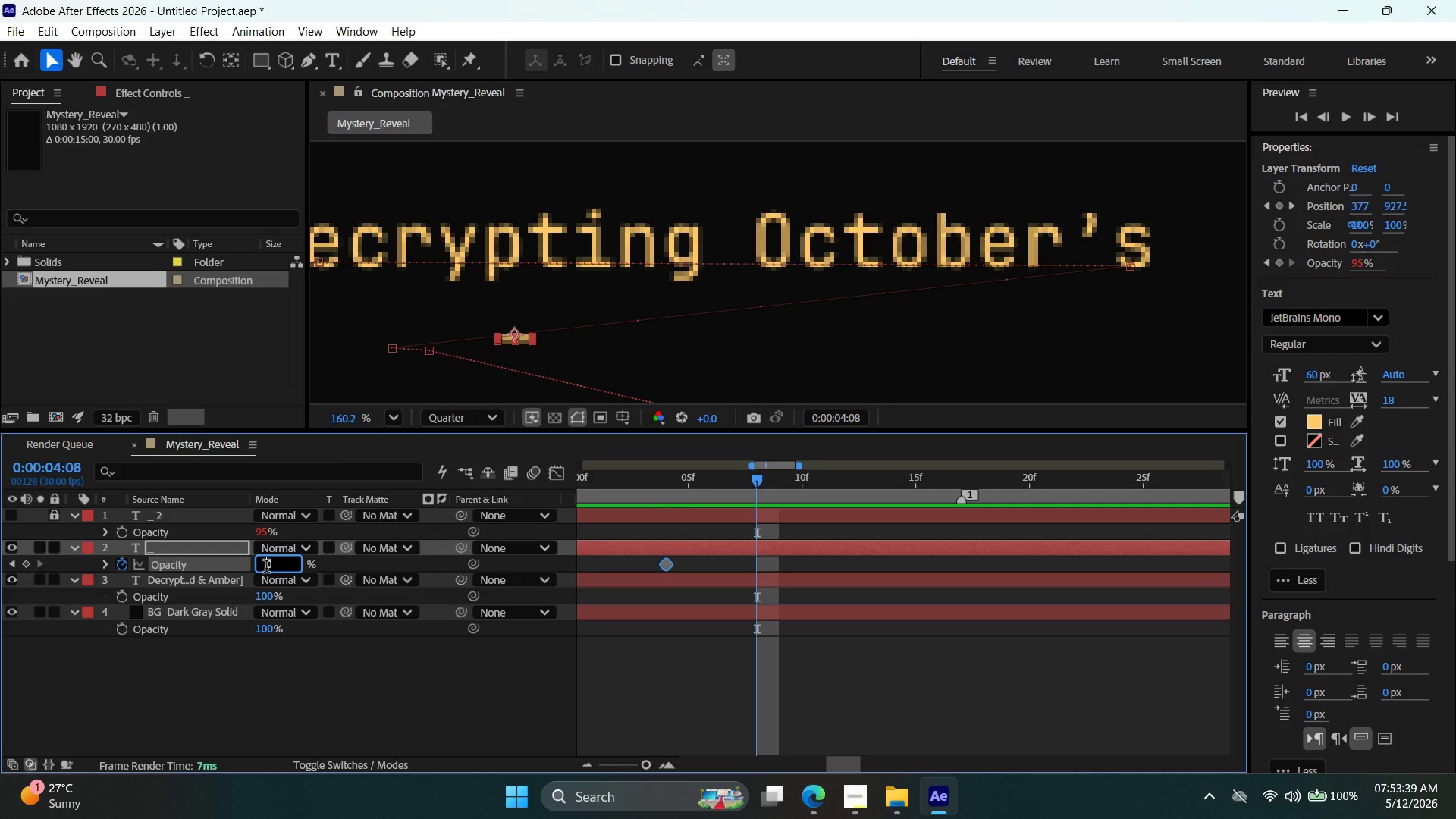 
triple_click([266, 568])
 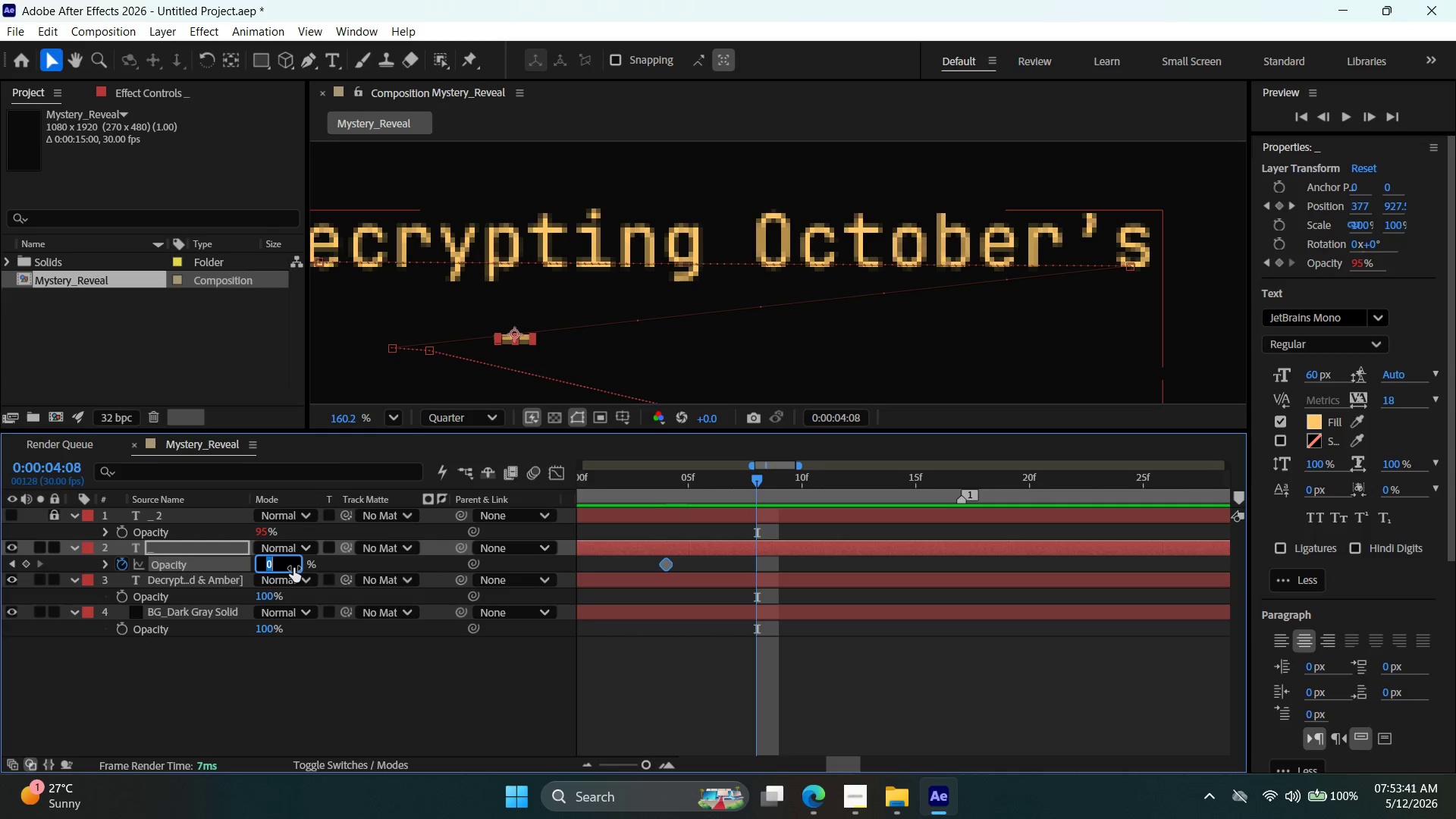 
key(0)
 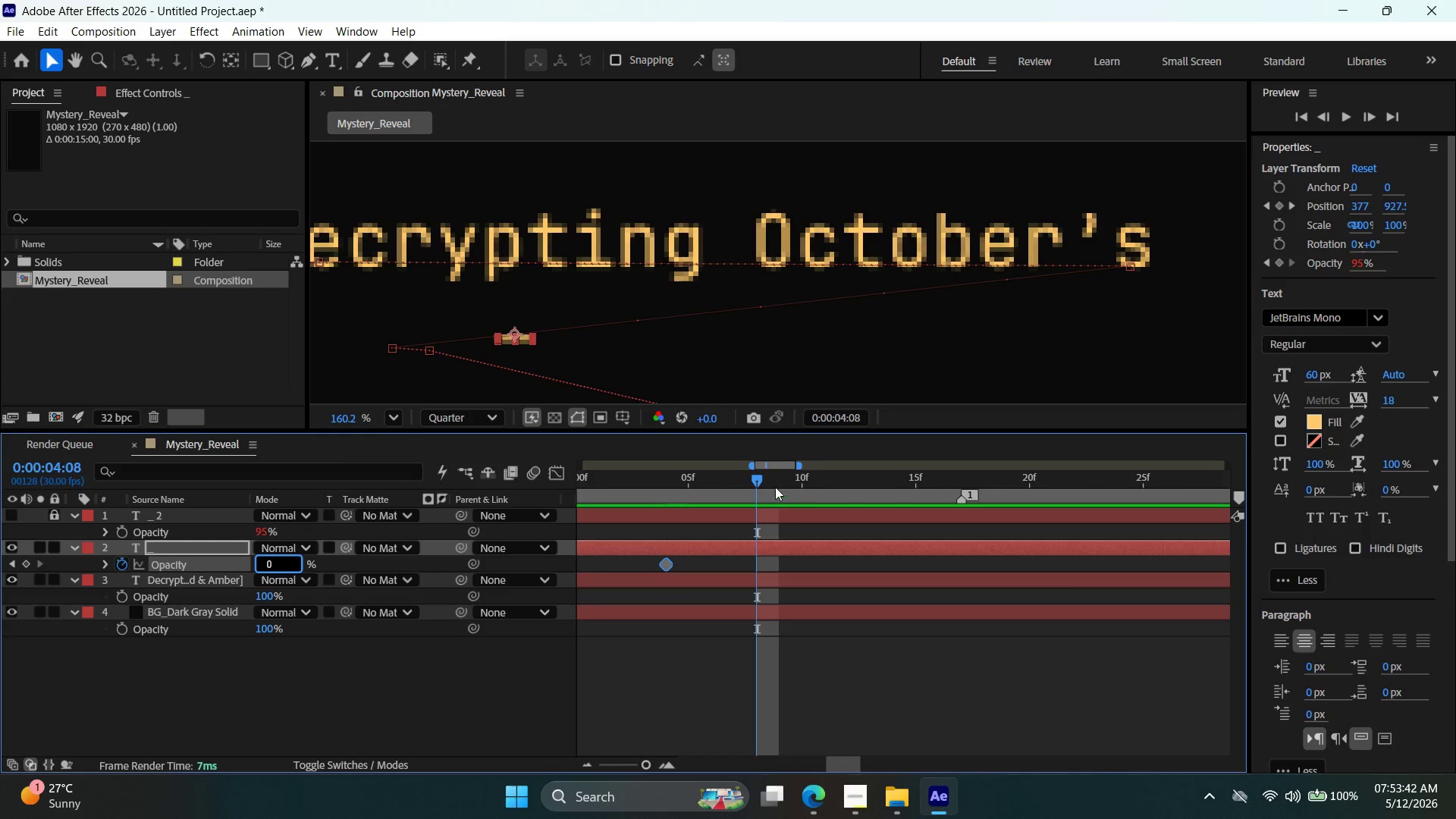 
left_click([758, 482])
 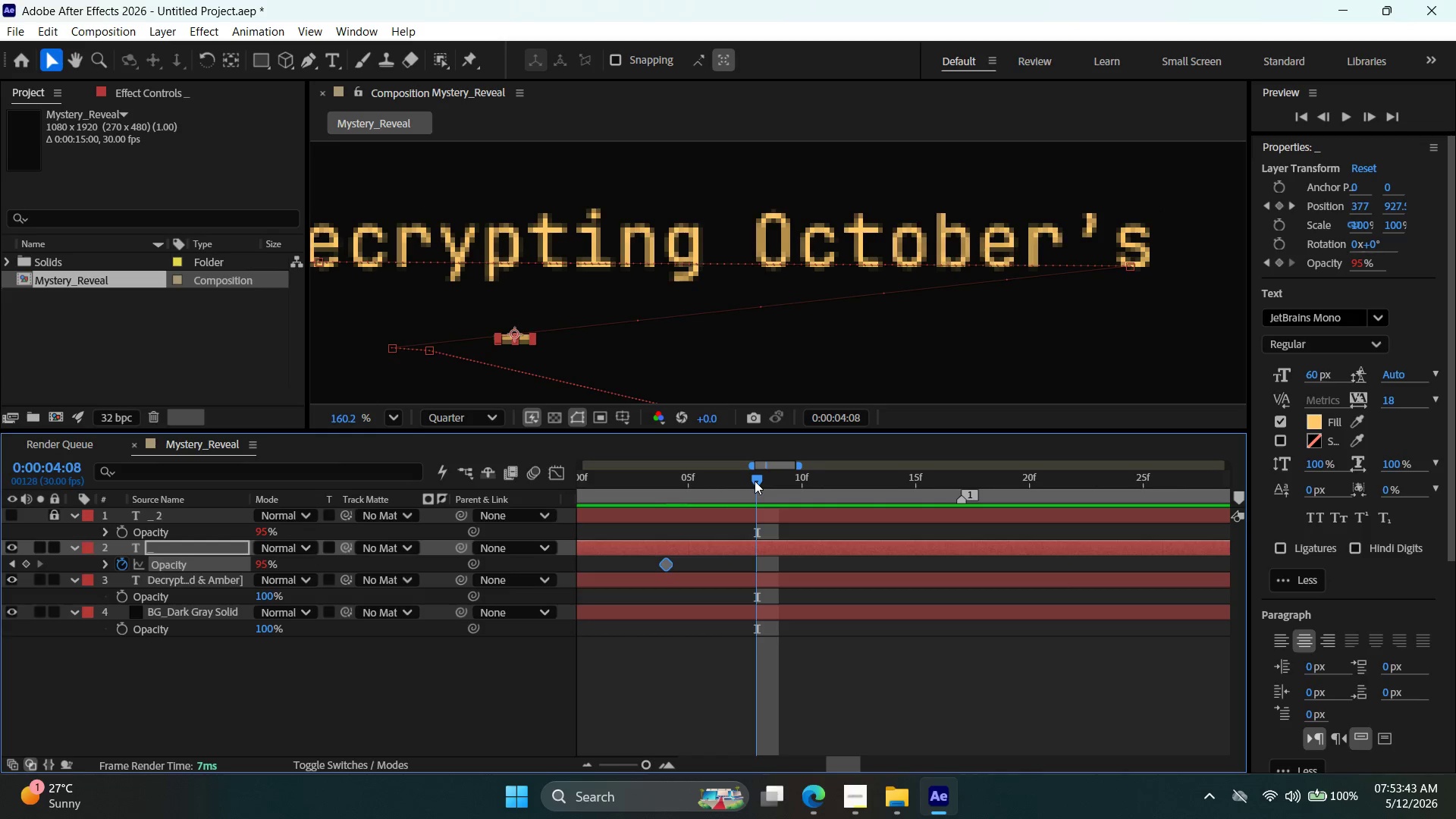 
left_click_drag(start_coordinate=[755, 481], to_coordinate=[759, 488])
 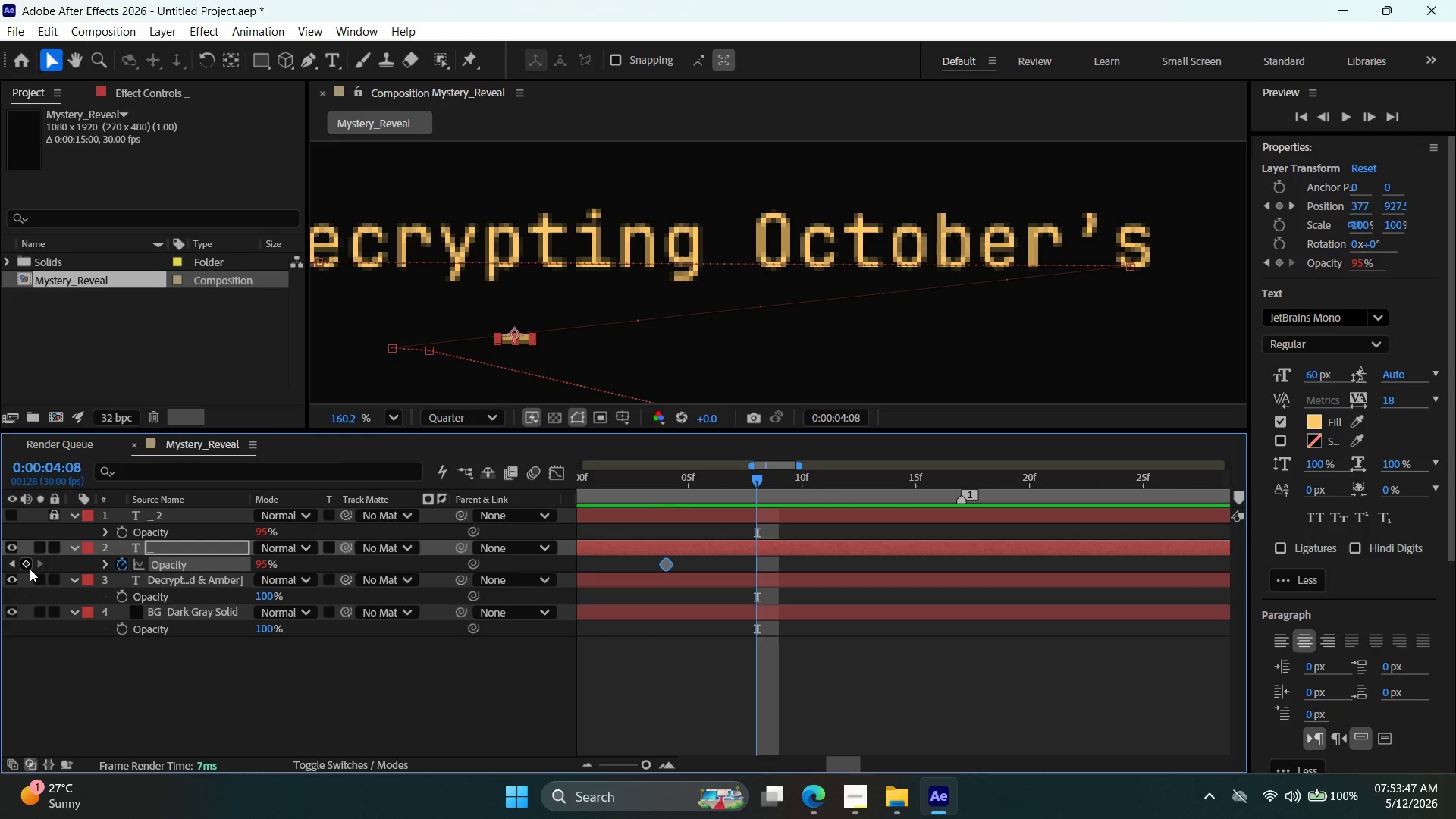 
left_click([27, 565])
 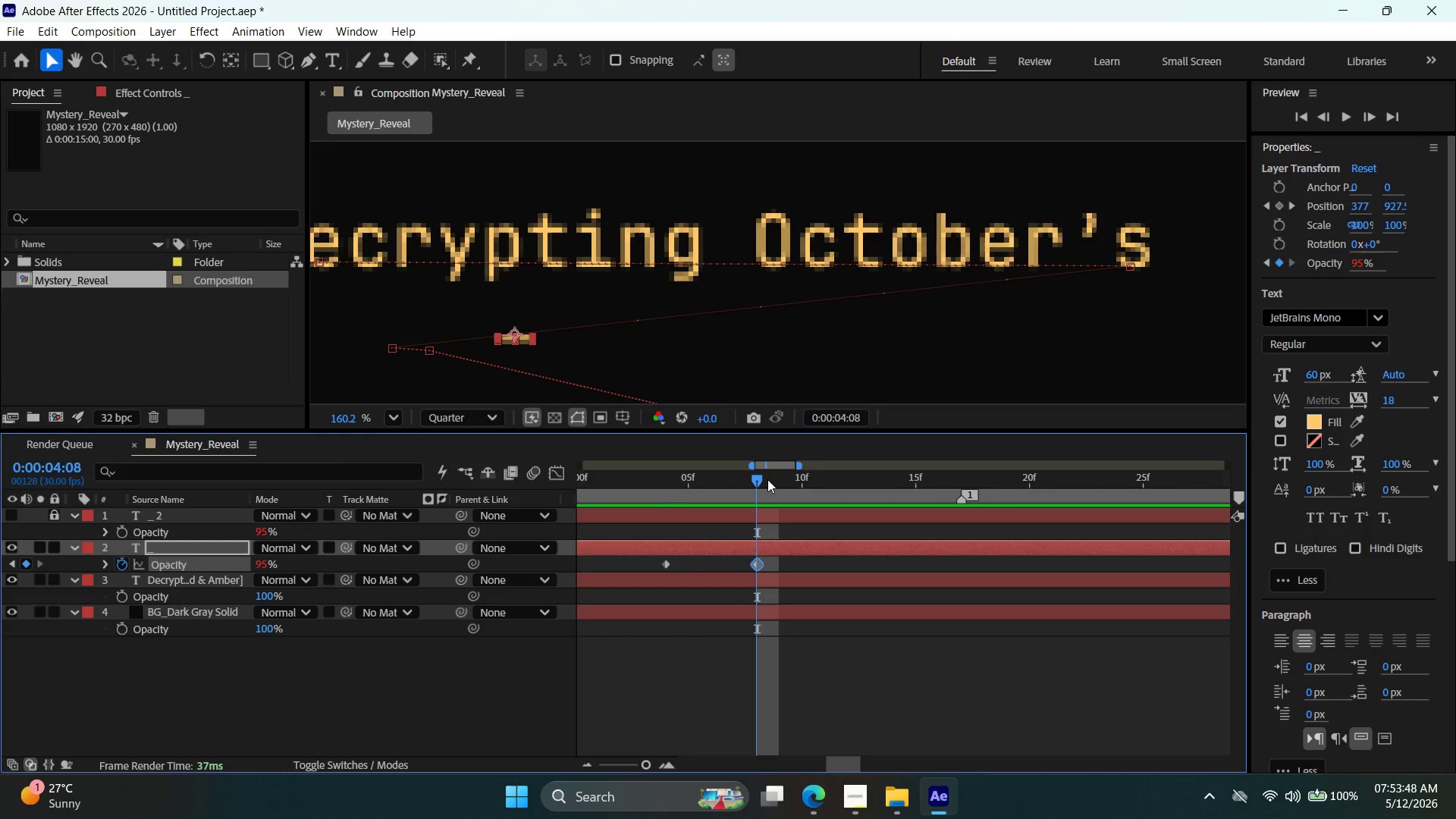 
left_click_drag(start_coordinate=[755, 476], to_coordinate=[660, 505])
 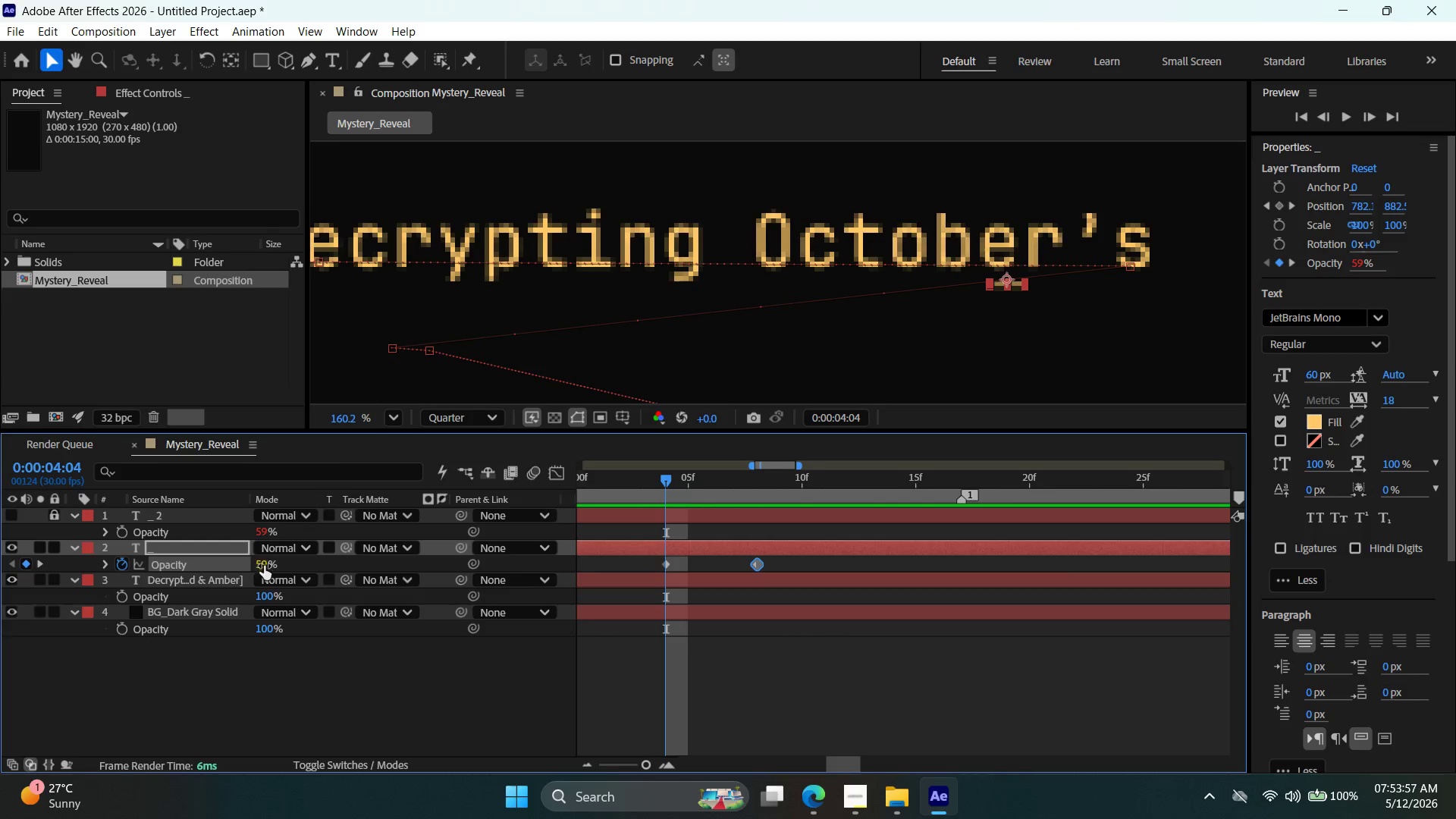 
left_click([259, 560])
 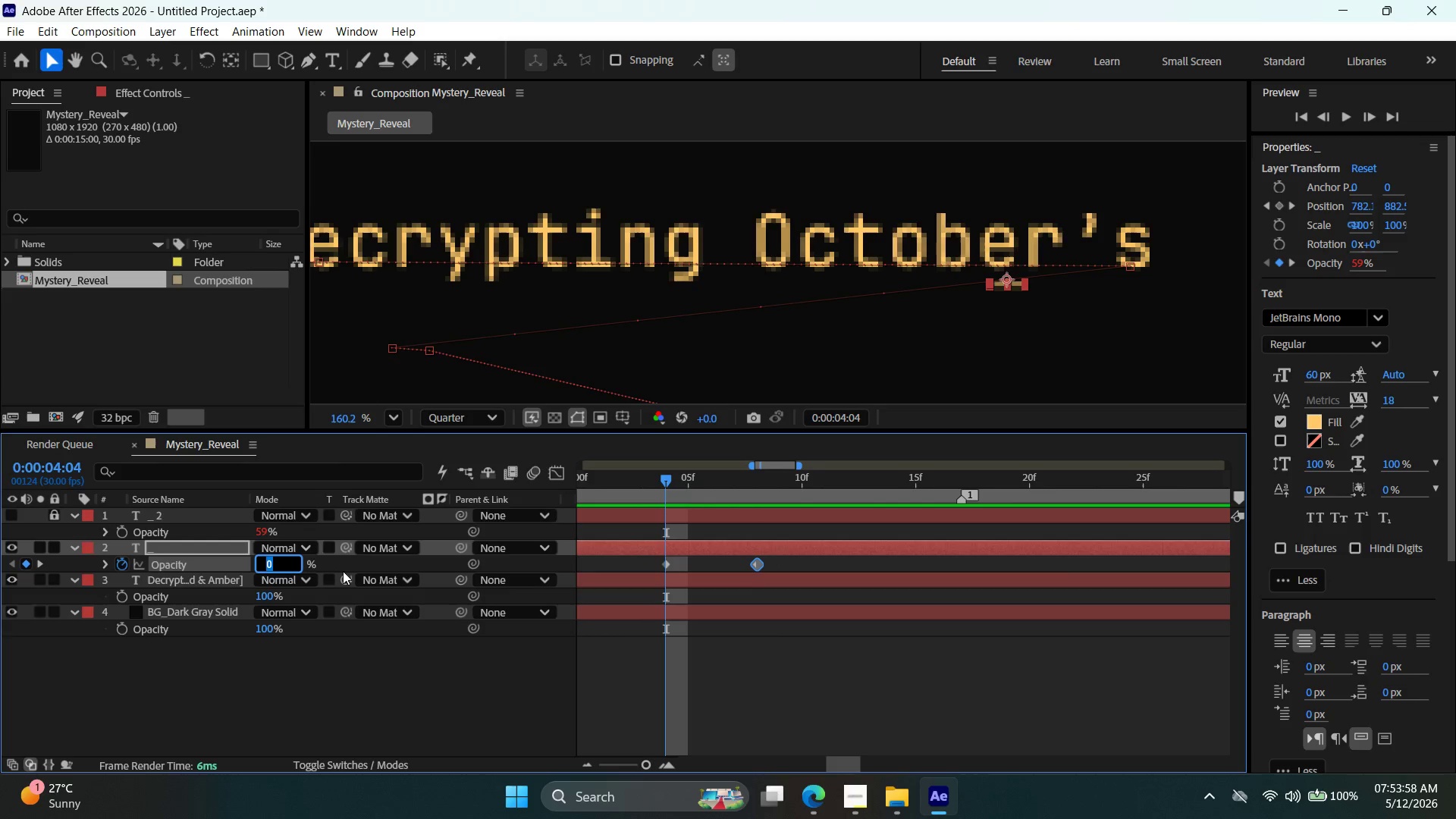 
key(Enter)
 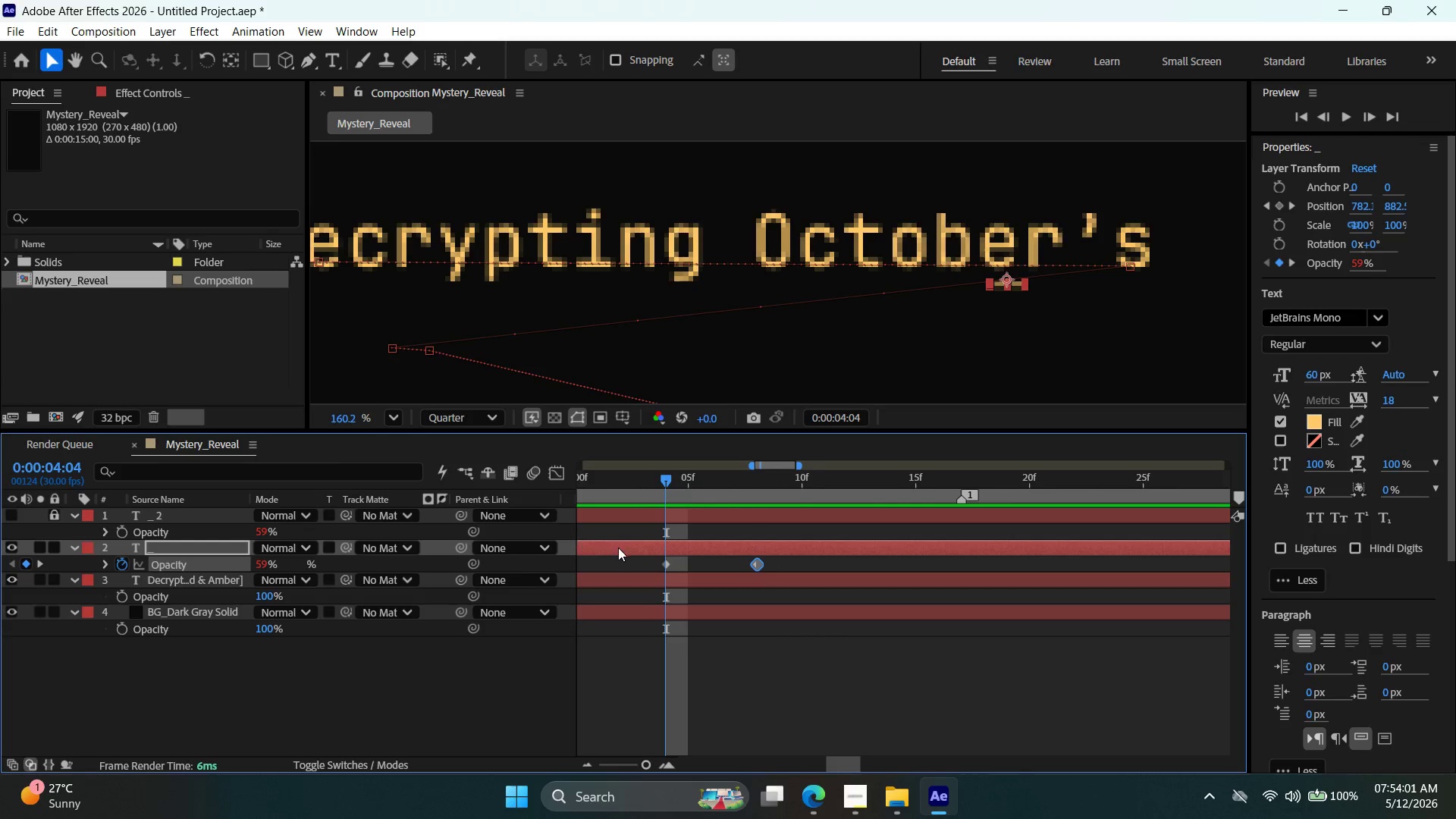 
key(Control+Z)
 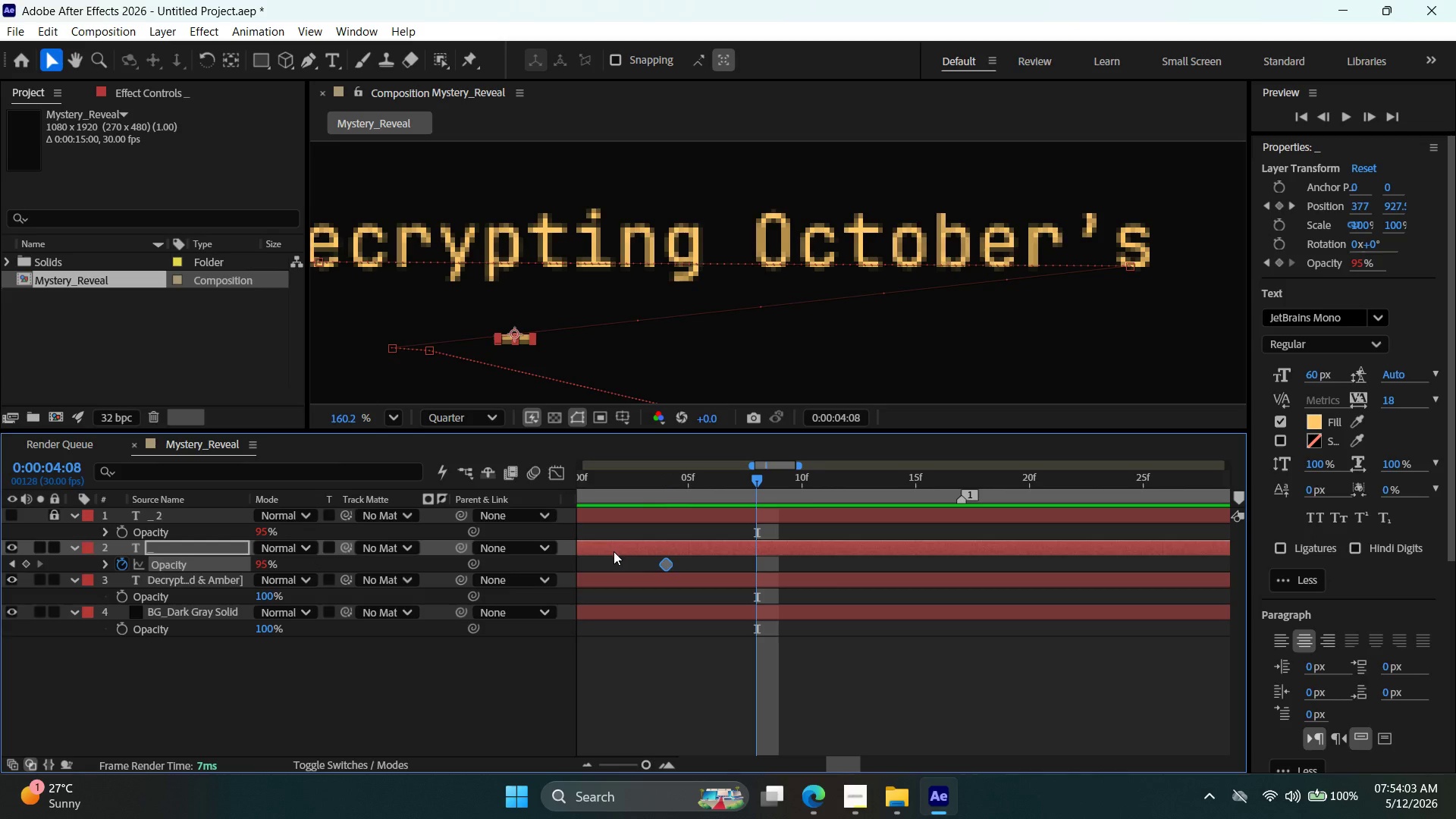 
key(Control+Z)
 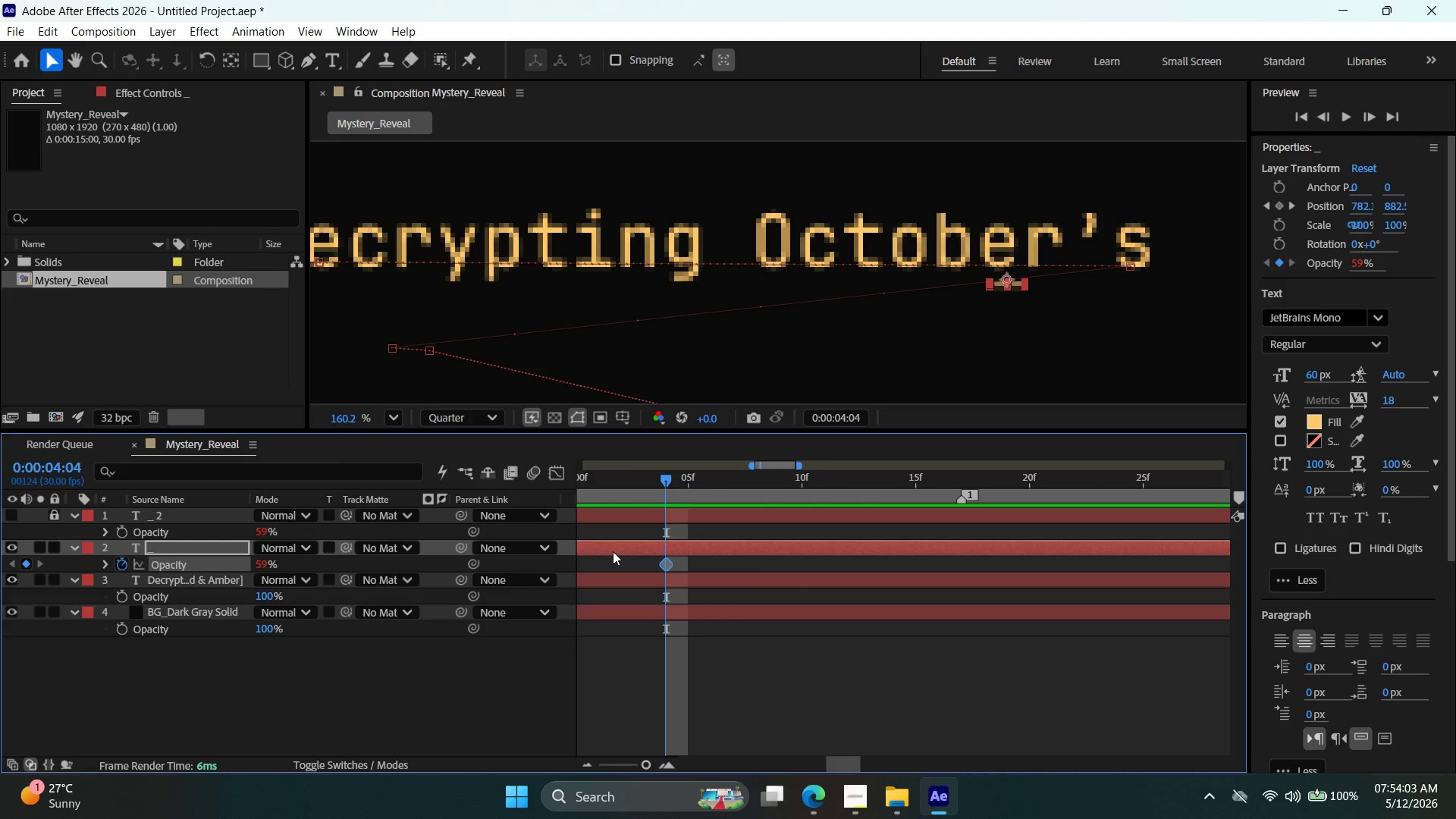 
key(Control+Z)
 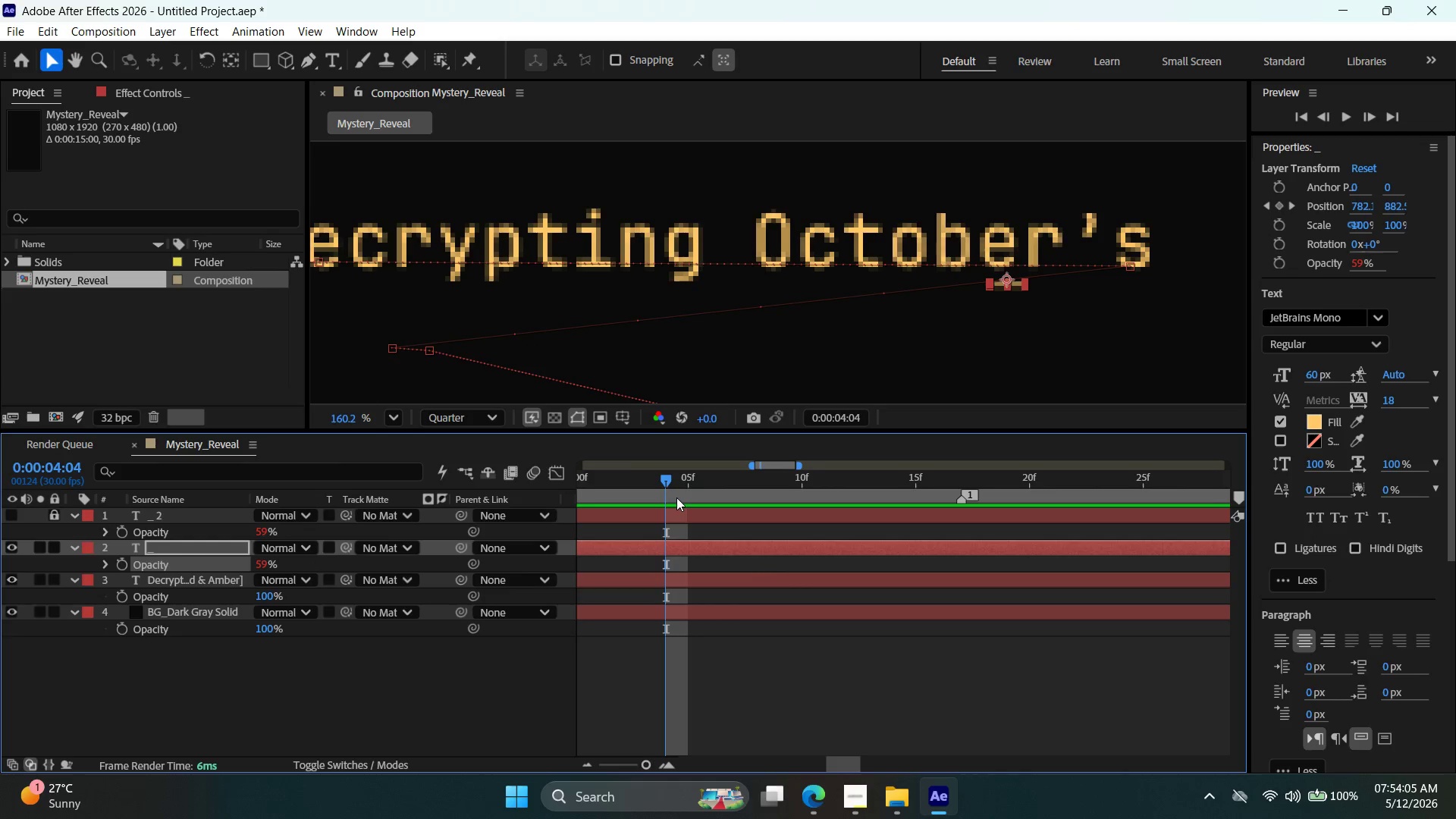 
left_click_drag(start_coordinate=[666, 485], to_coordinate=[645, 501])
 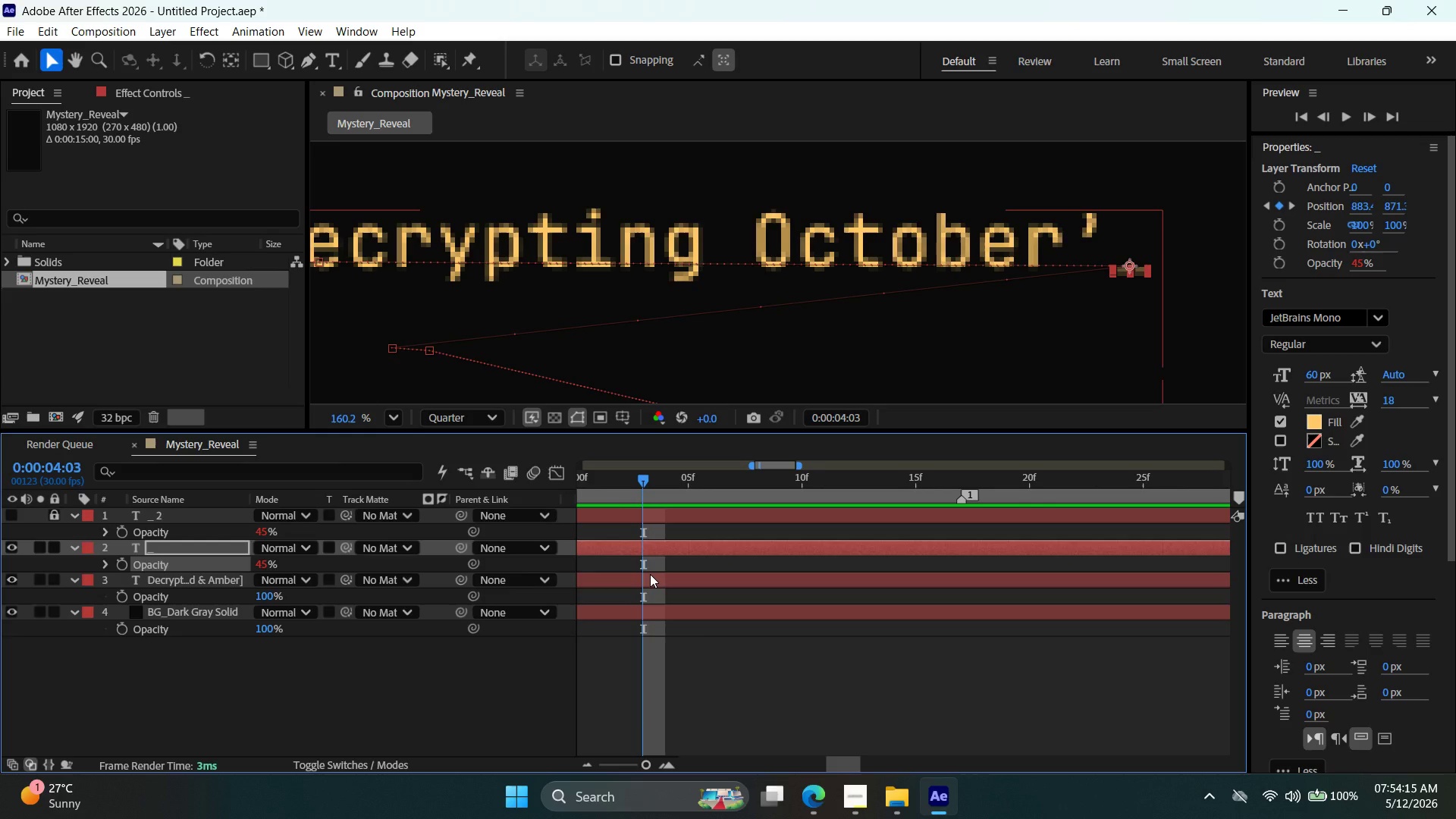 
hold_key(key=AltLeft, duration=1.05)
scroll: coordinate [648, 579], scroll_direction: down, amount: 6.0
 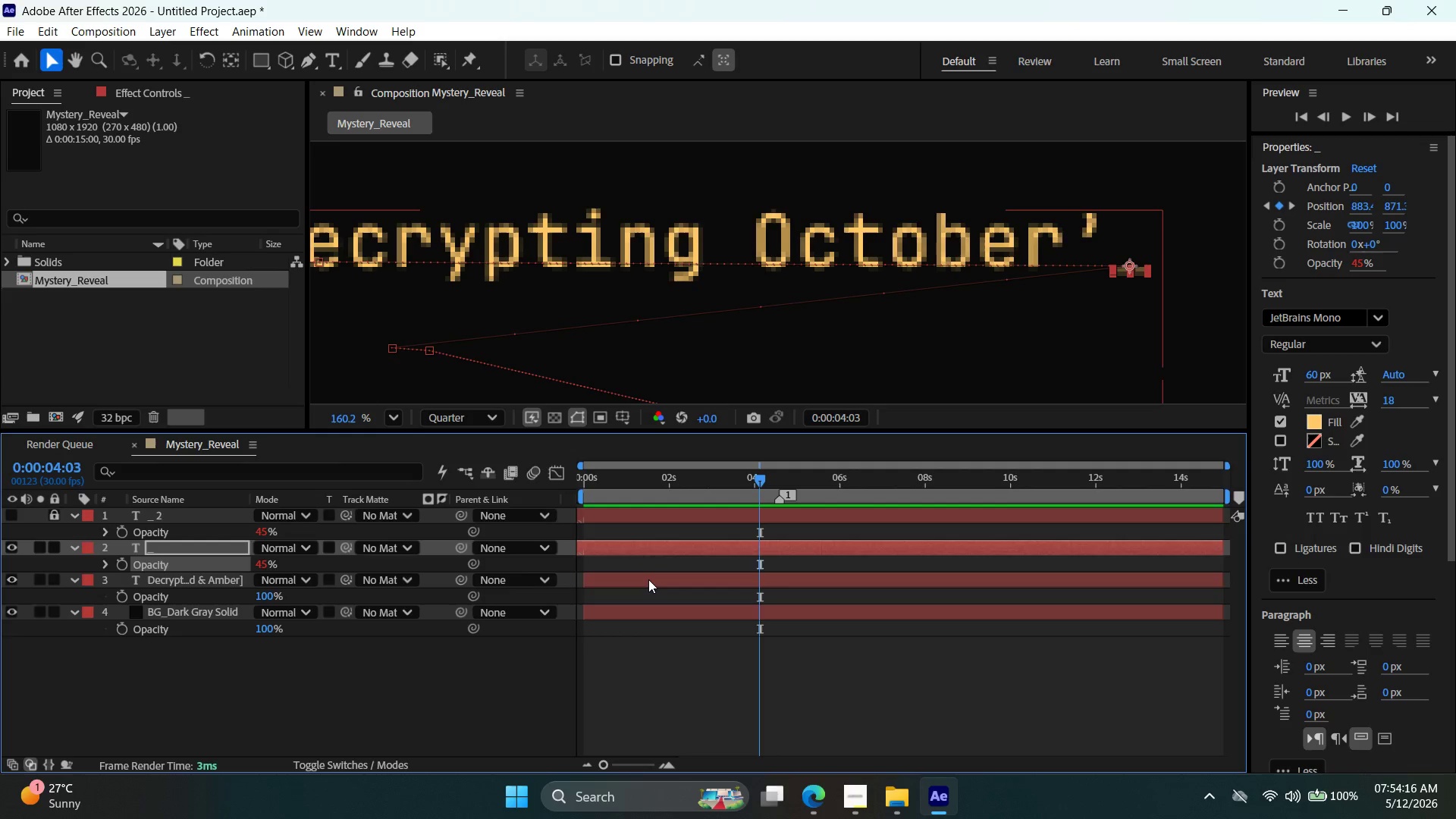 
key(Alt+AltLeft)
 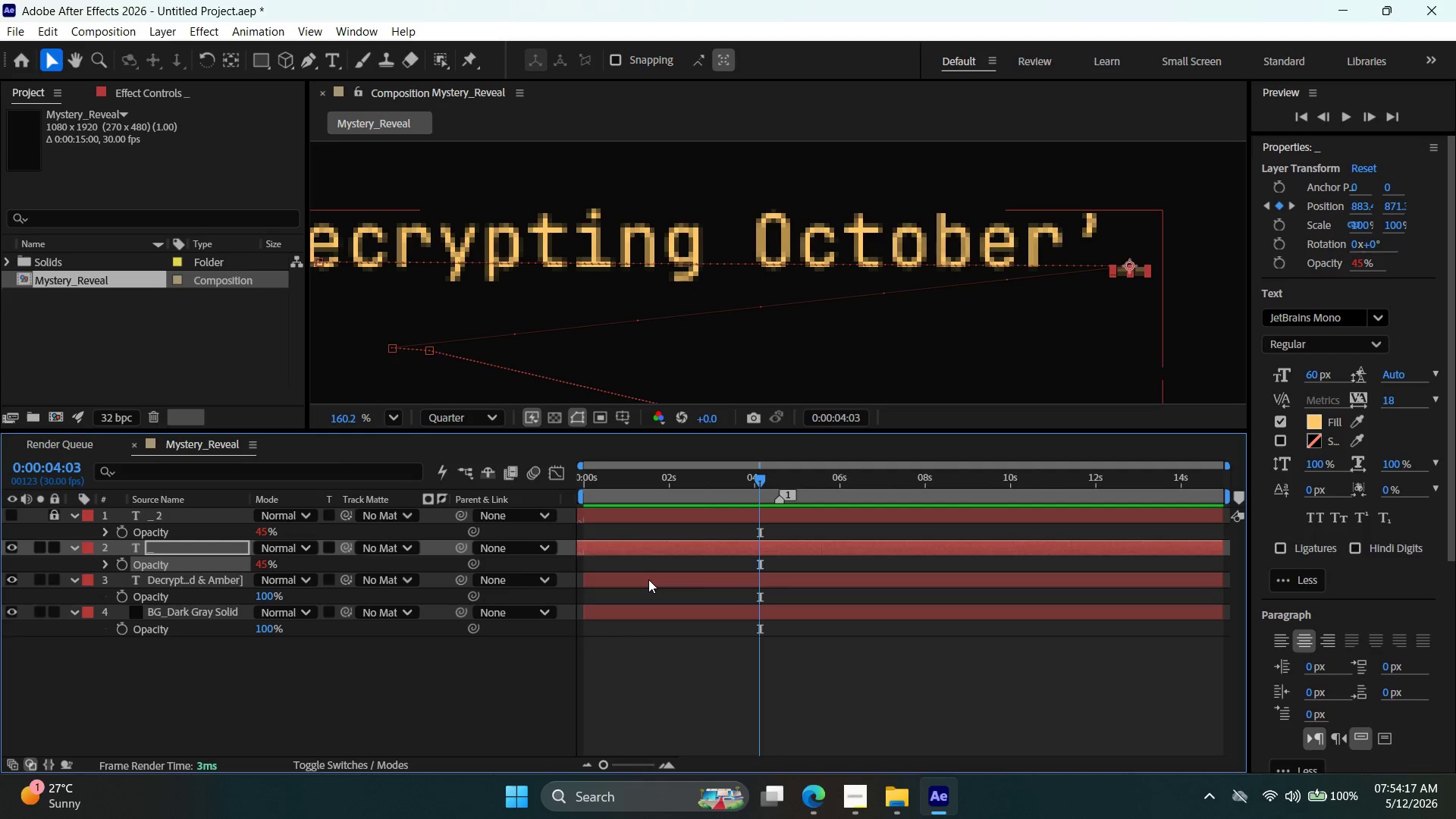 
scroll: coordinate [648, 579], scroll_direction: down, amount: 1.0
 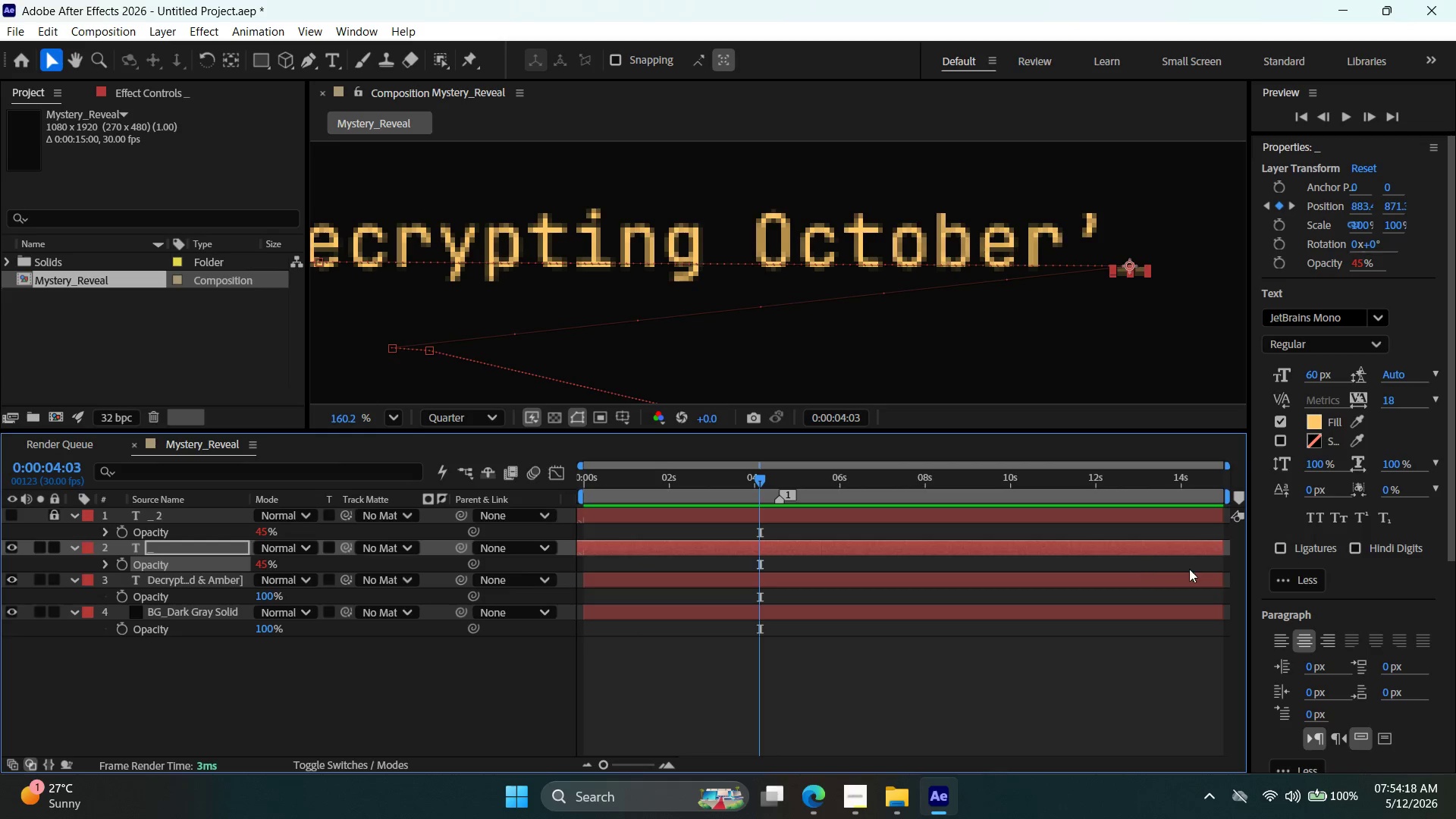 
left_click([1181, 551])
 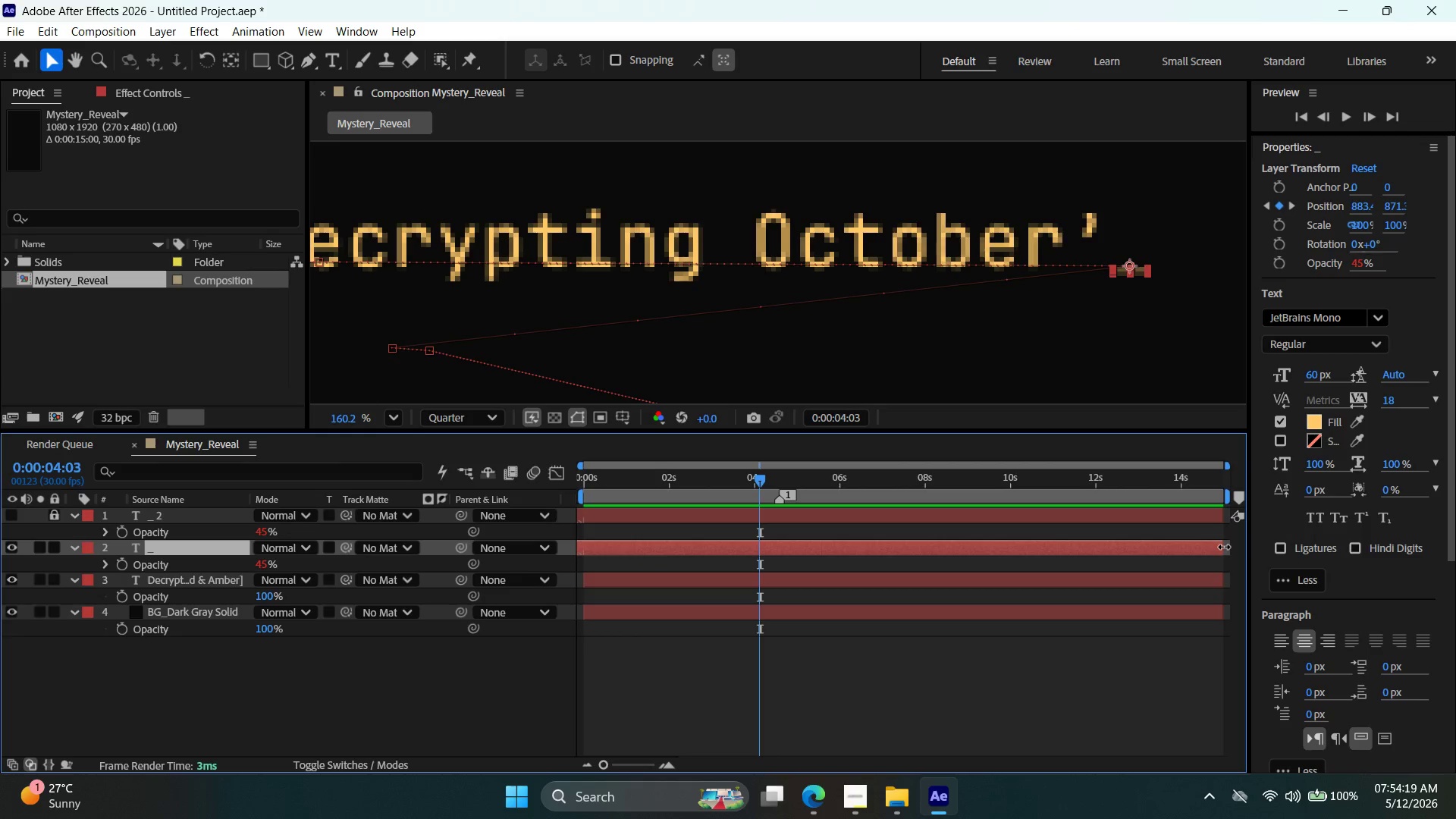 
left_click_drag(start_coordinate=[1224, 547], to_coordinate=[762, 564])
 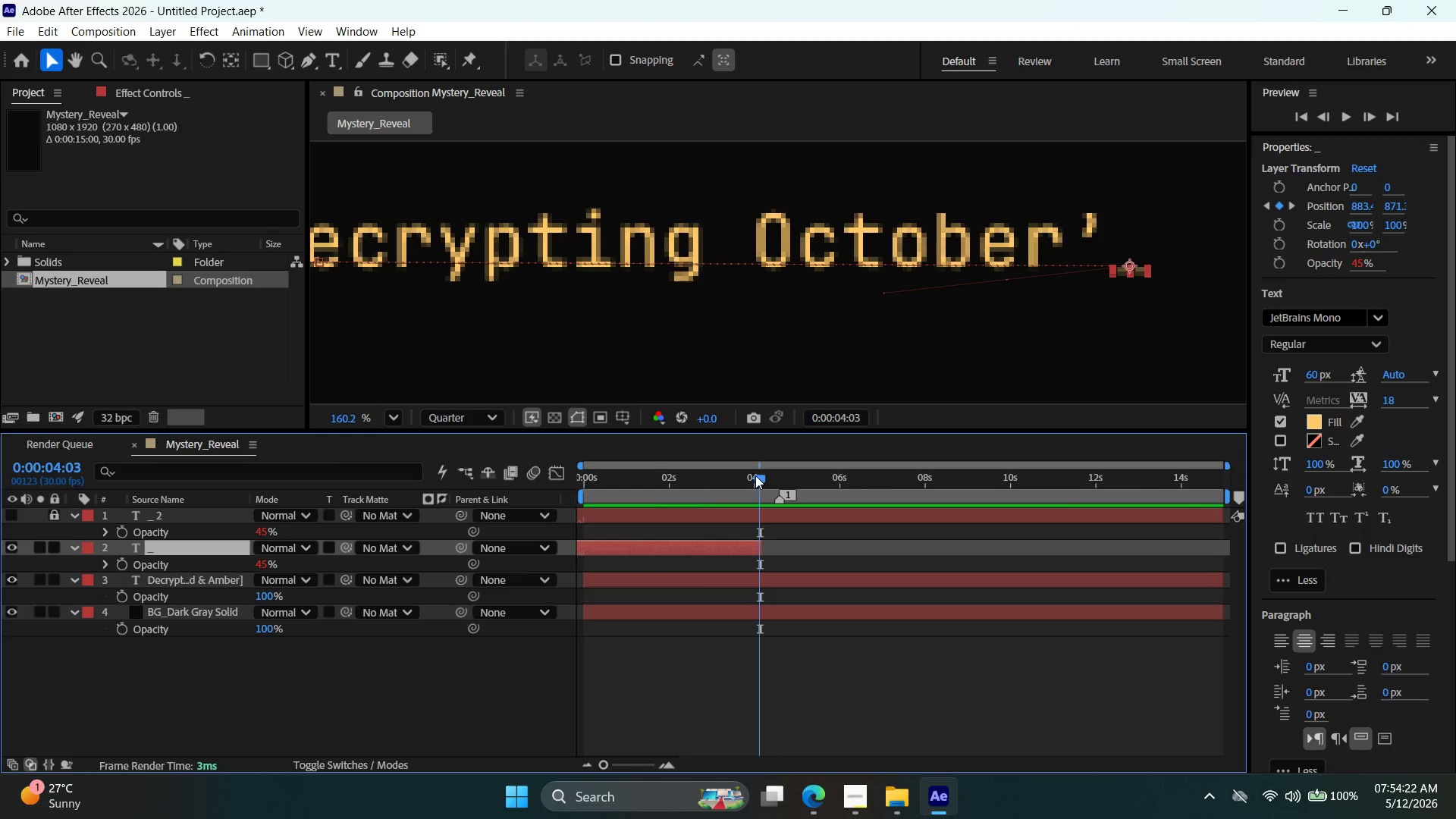 
left_click_drag(start_coordinate=[755, 475], to_coordinate=[467, 485])
 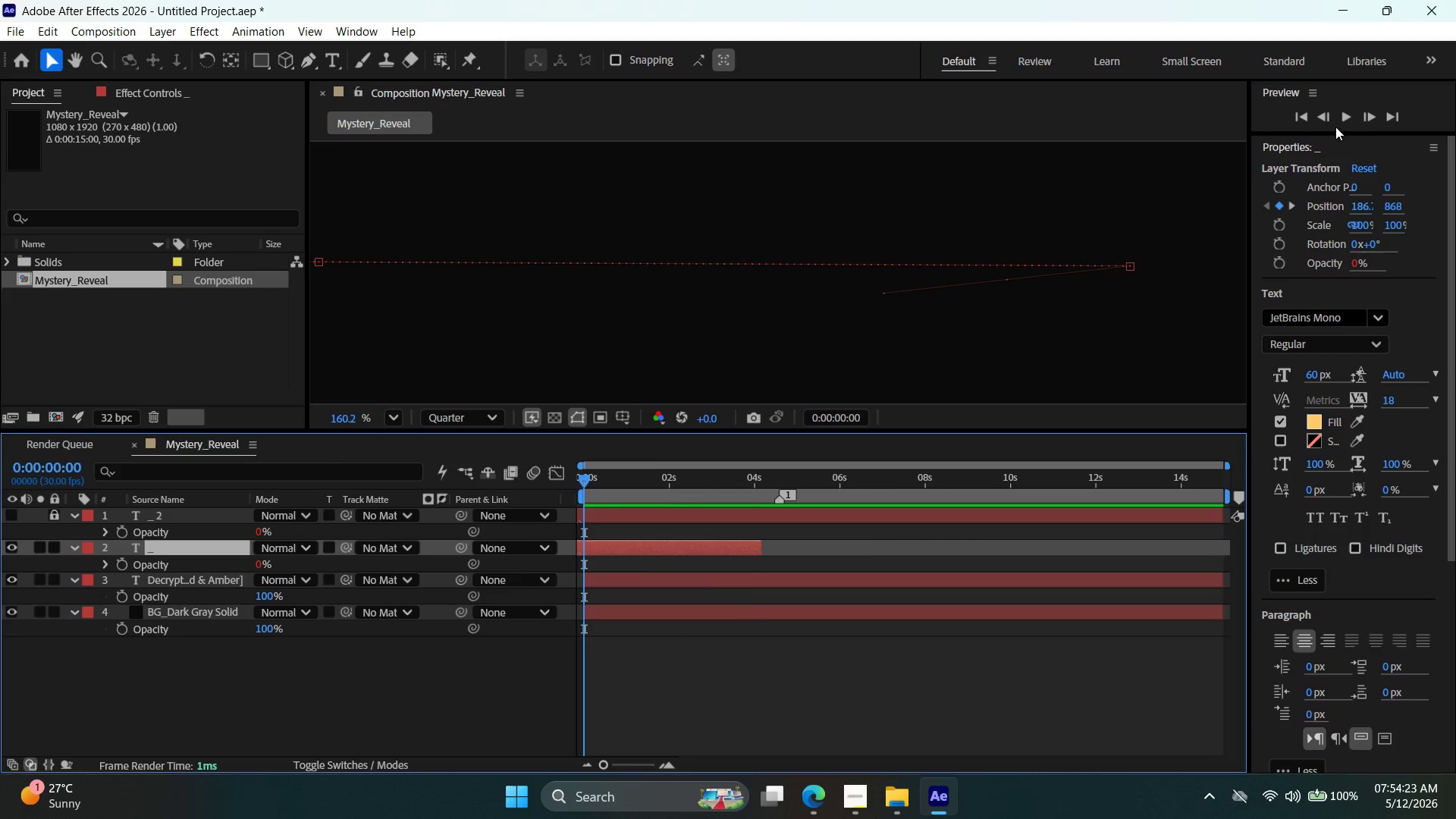 
left_click([1335, 112])
 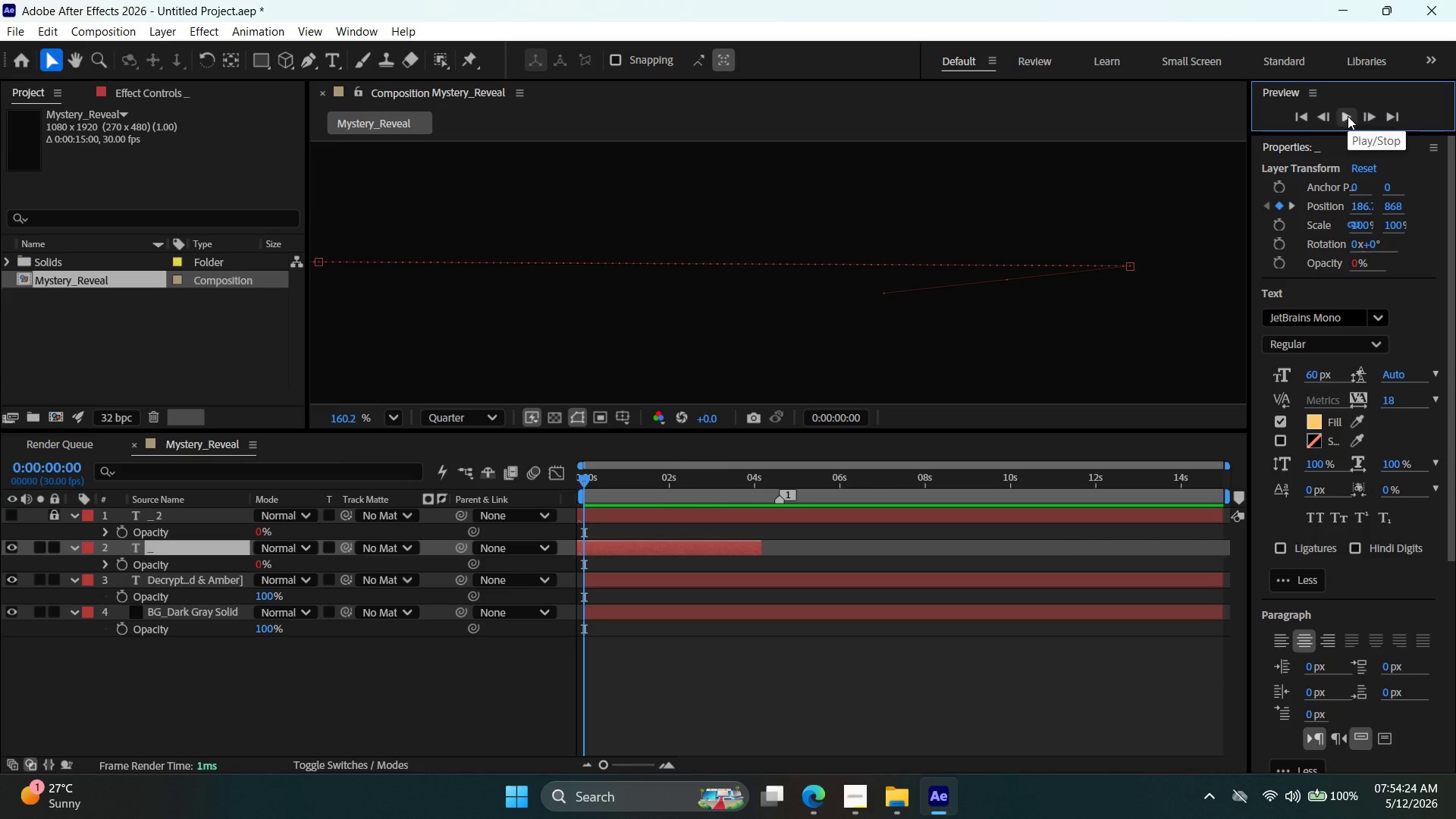 
left_click([1348, 116])
 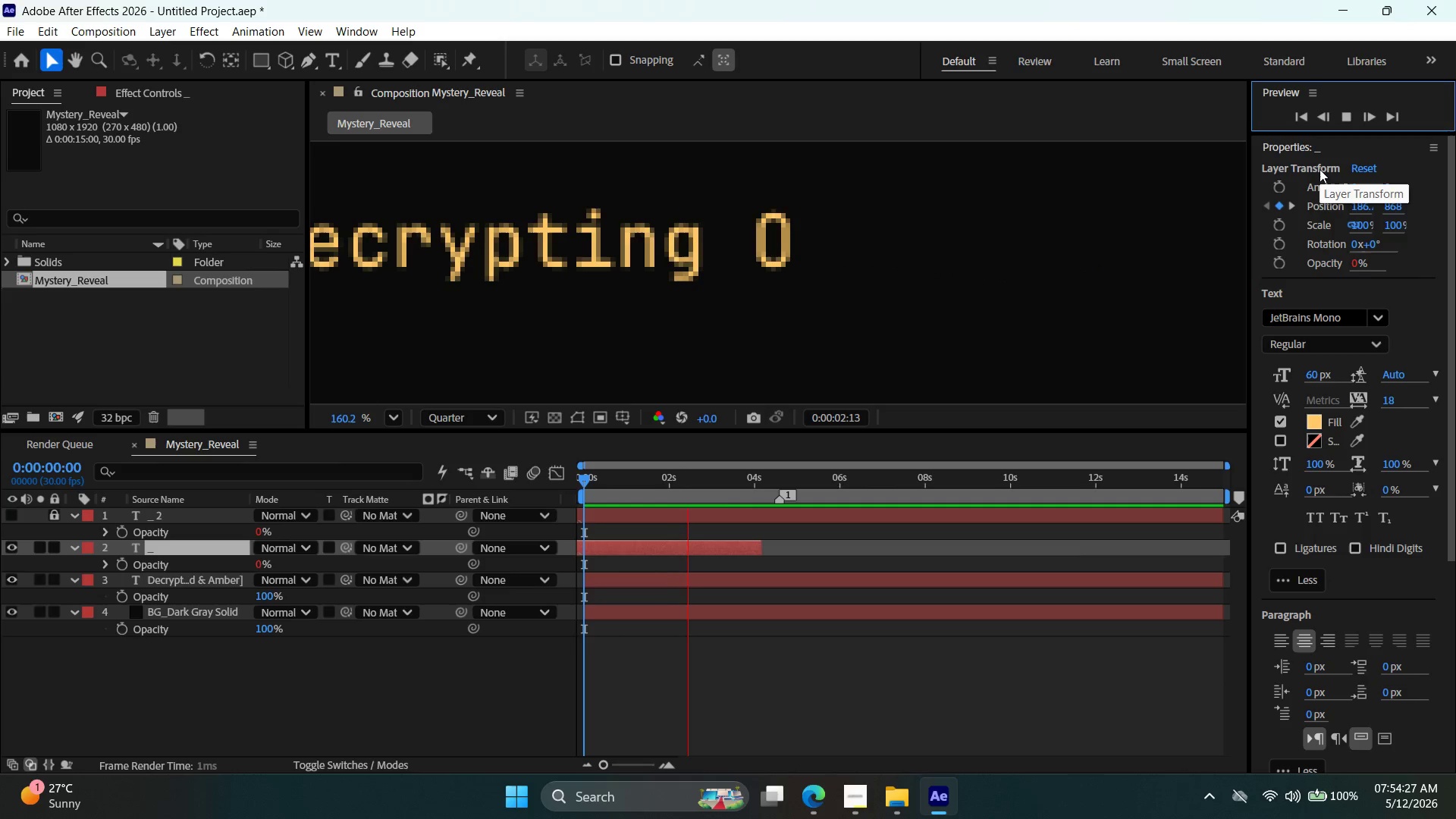 
left_click([1342, 116])
 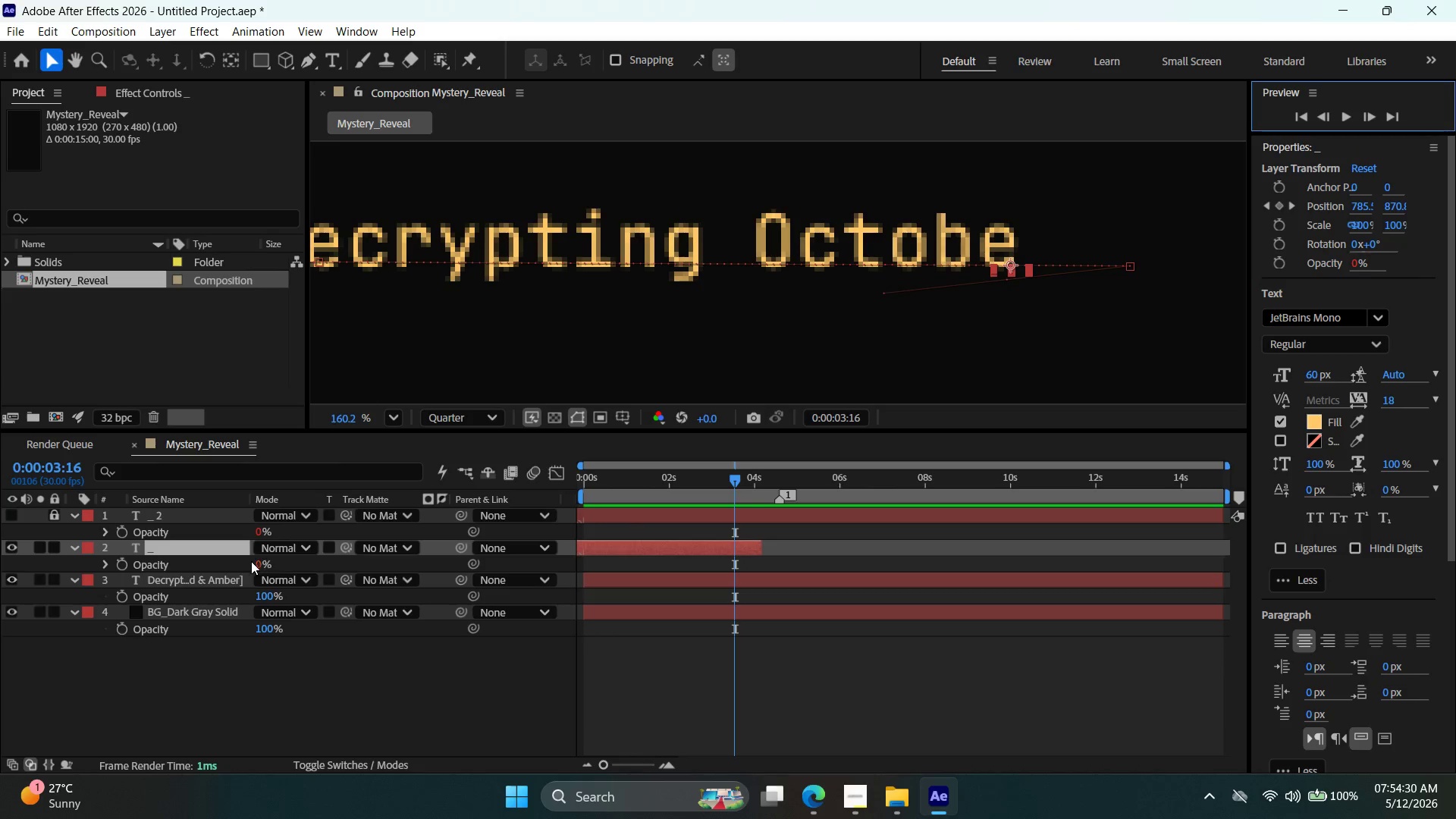 
hold_key(key=AltLeft, duration=1.76)
left_click([121, 565])
 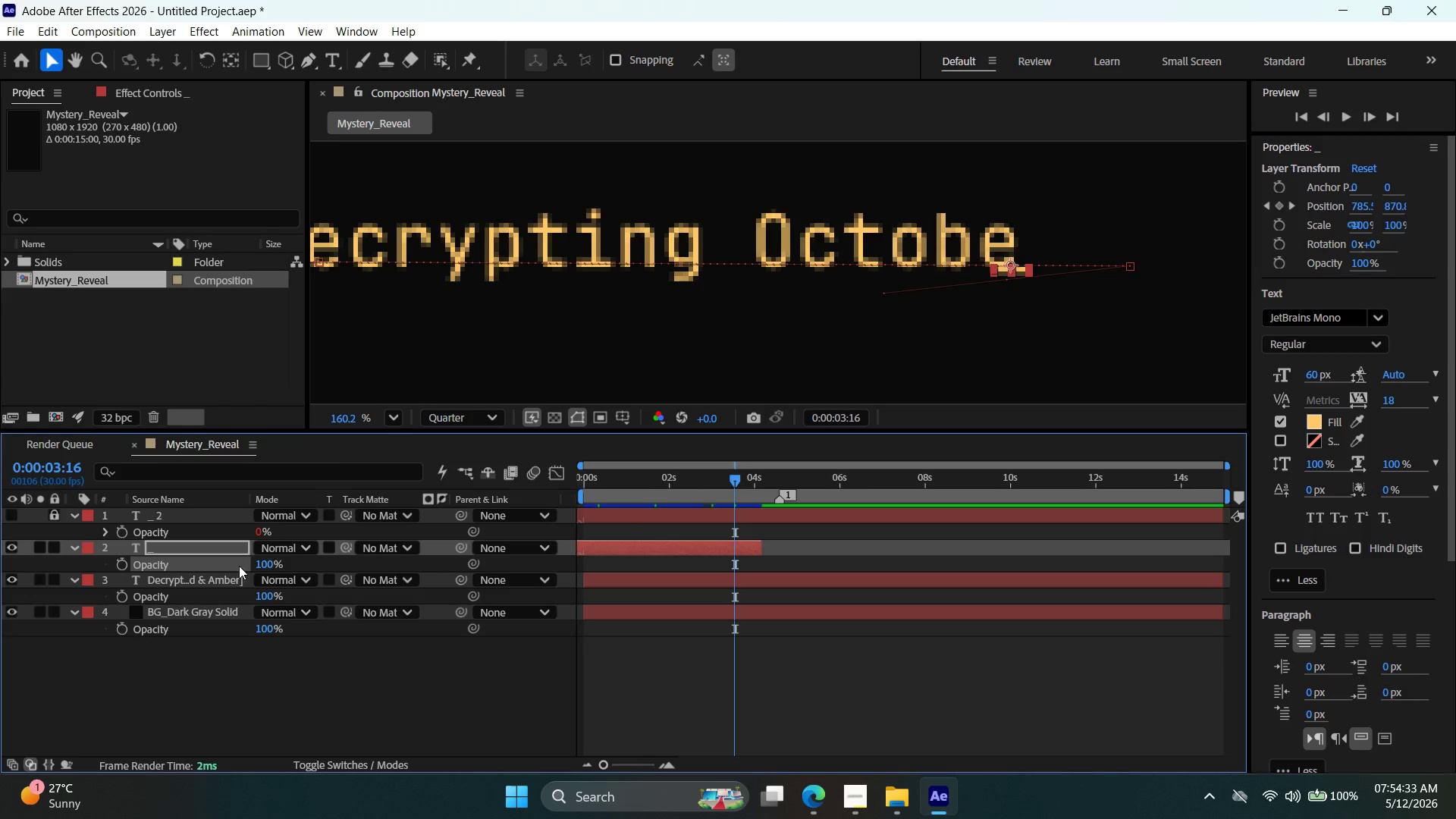 
key(Control+Z)
 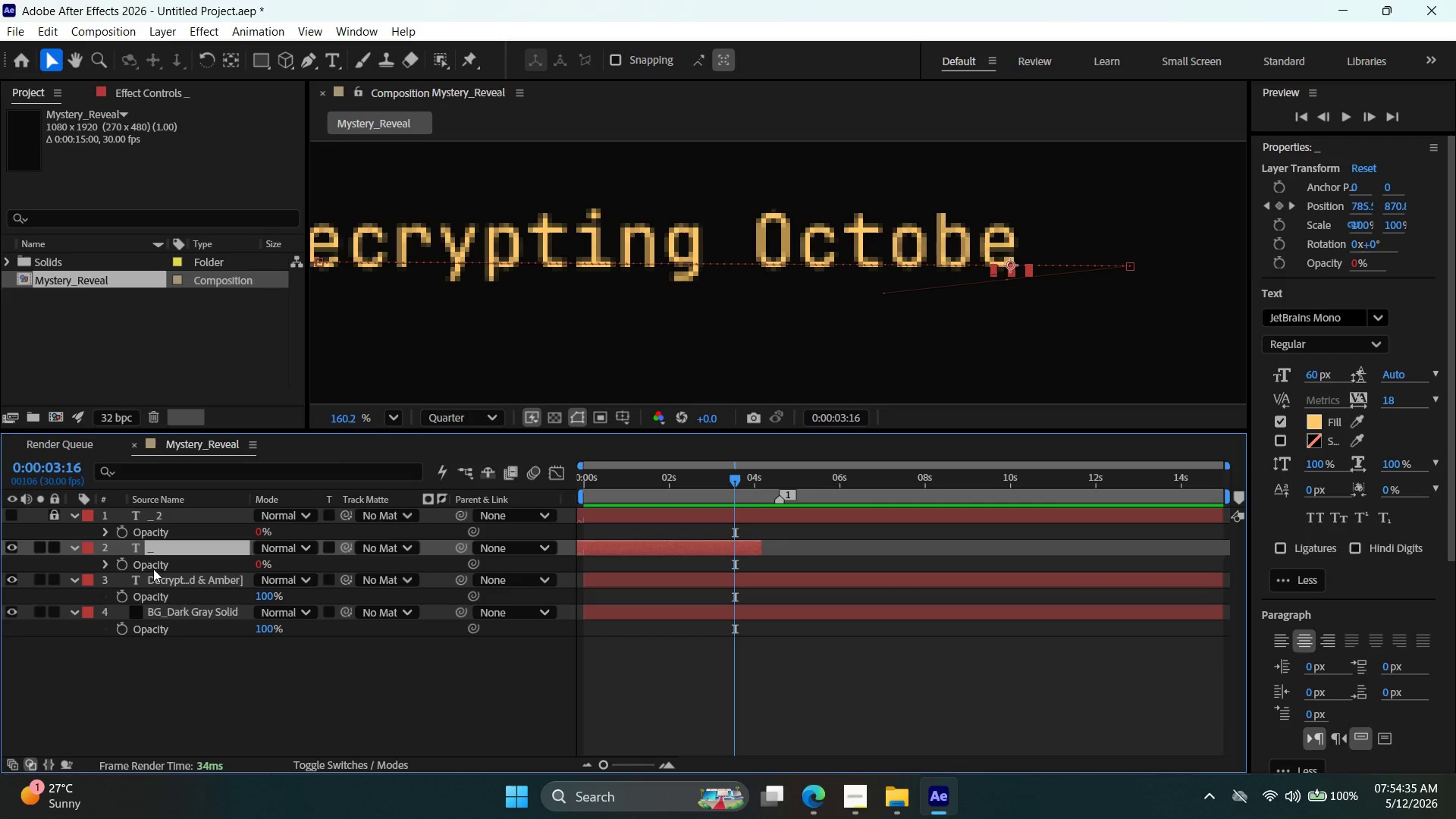 
hold_key(key=AltLeft, duration=1.92)
left_click([126, 563])
 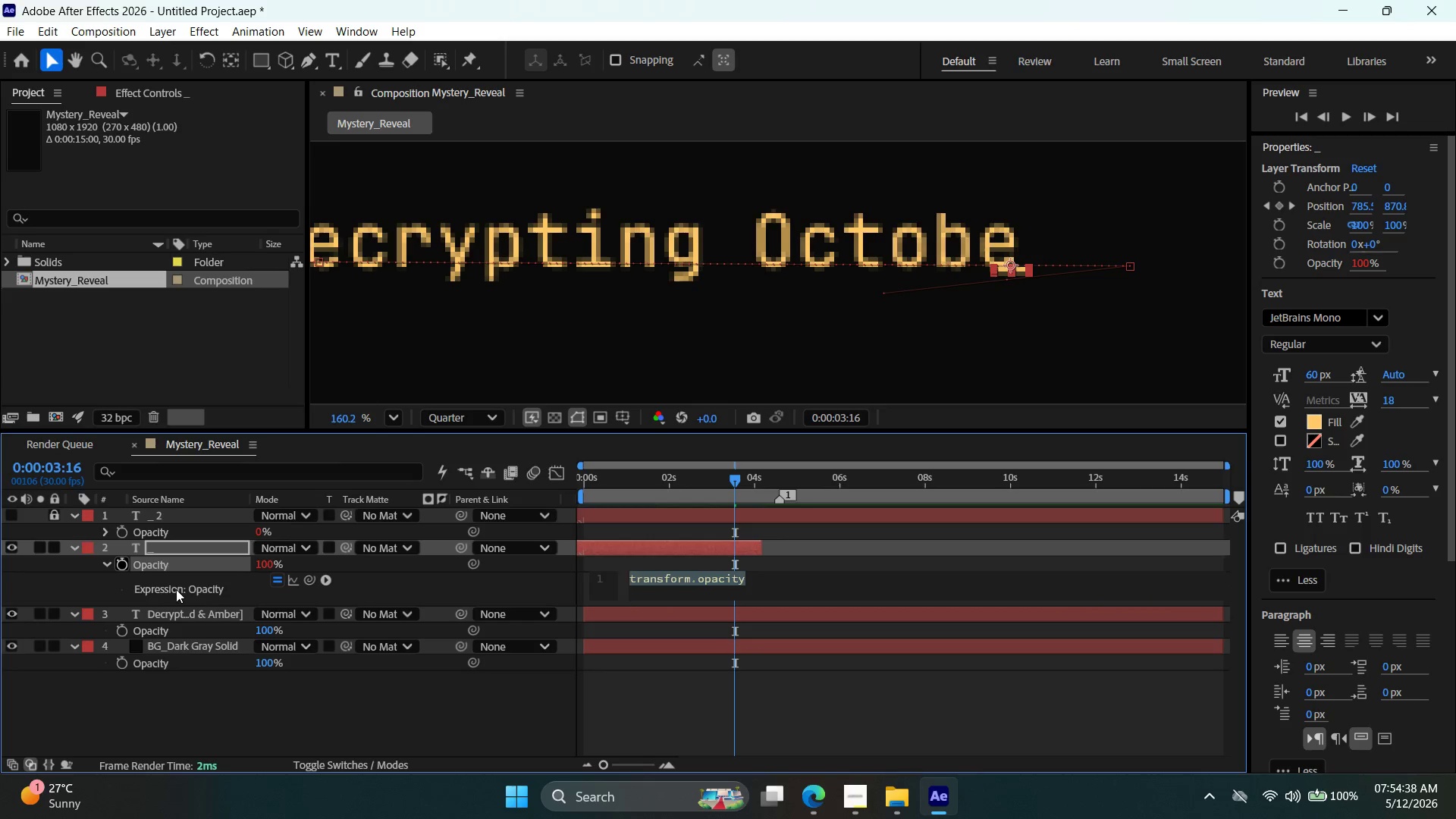 
key(Control+Z)
 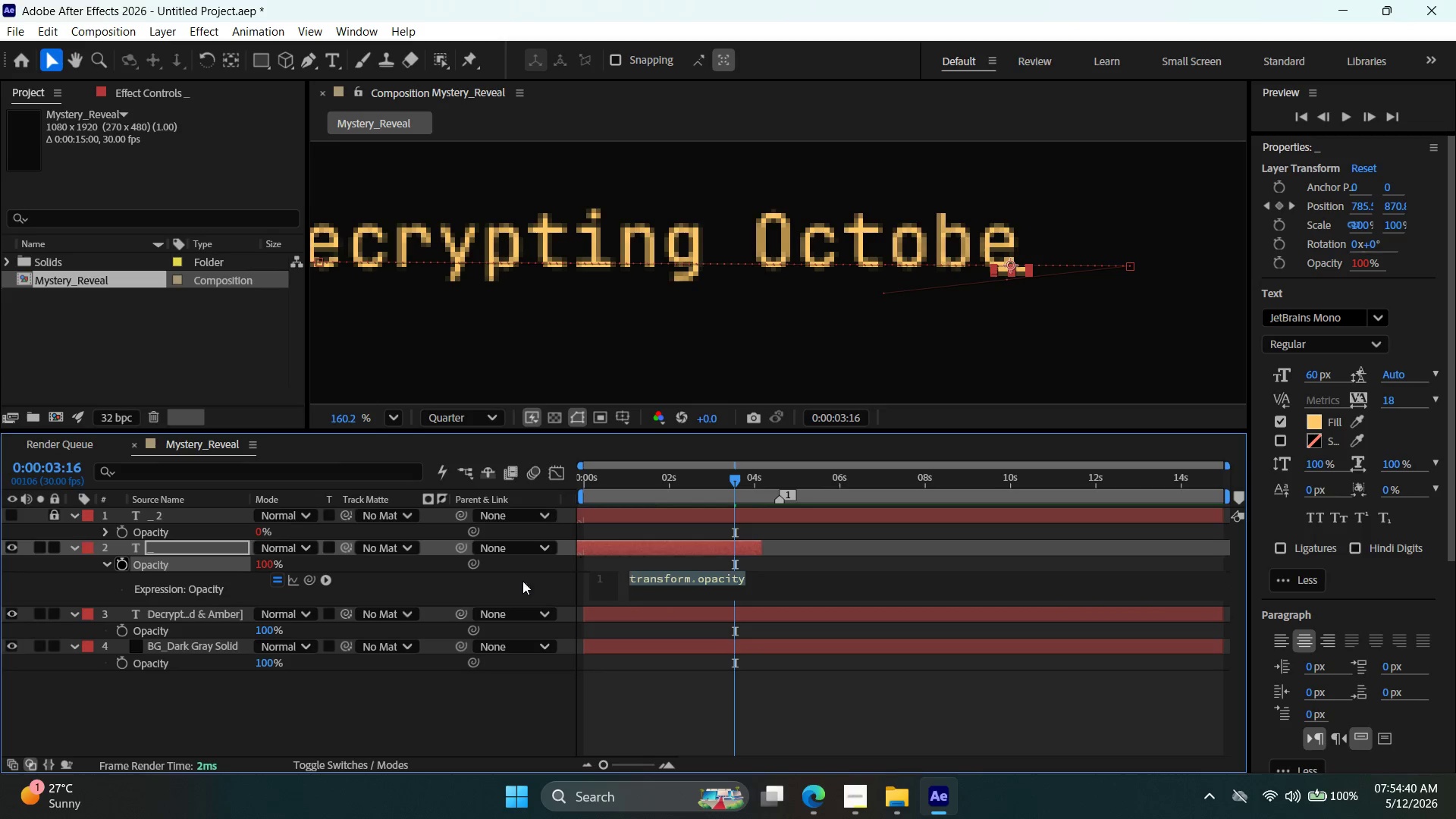 
key(Control+ControlLeft)
 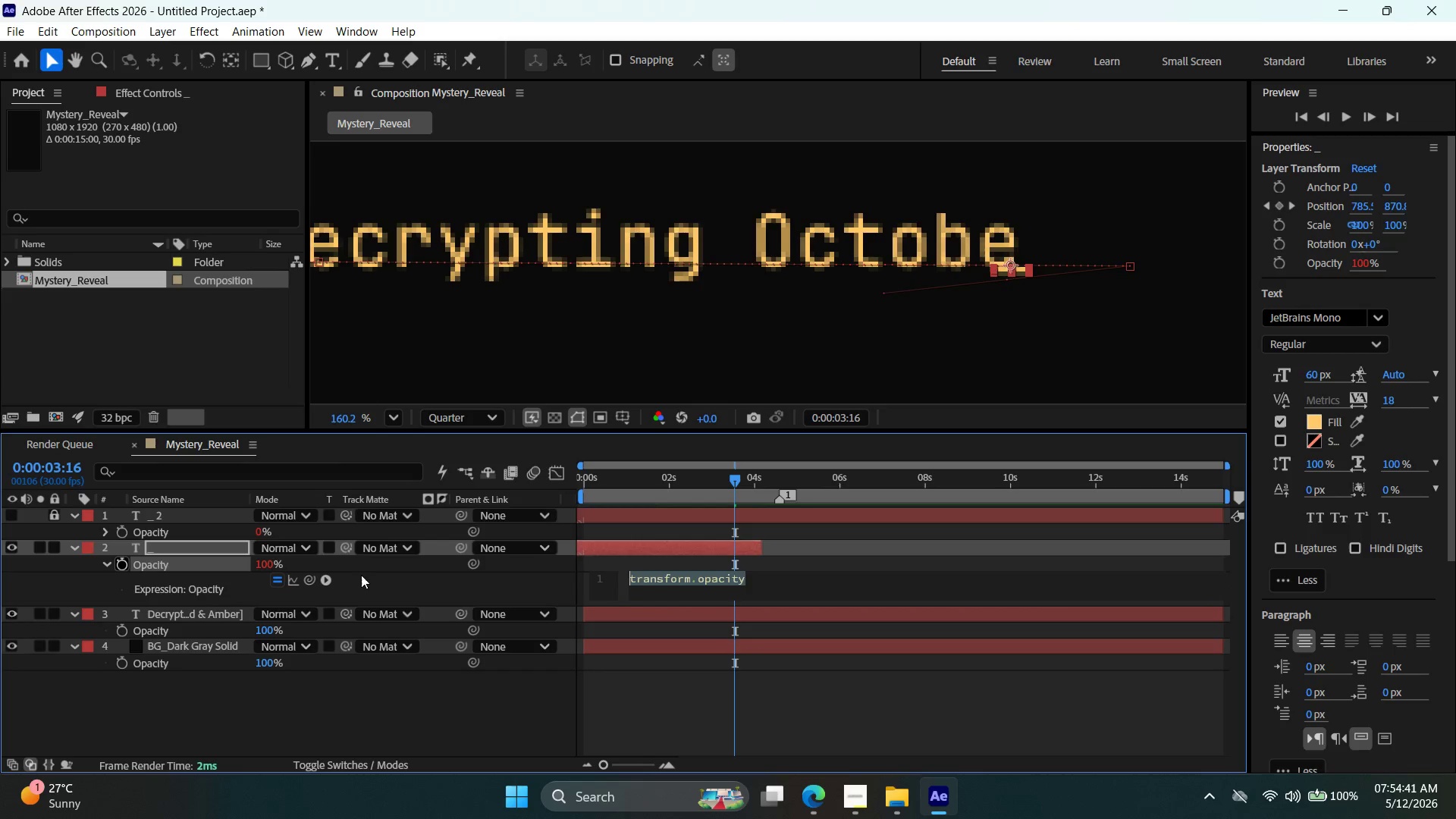 
left_click([361, 575])
 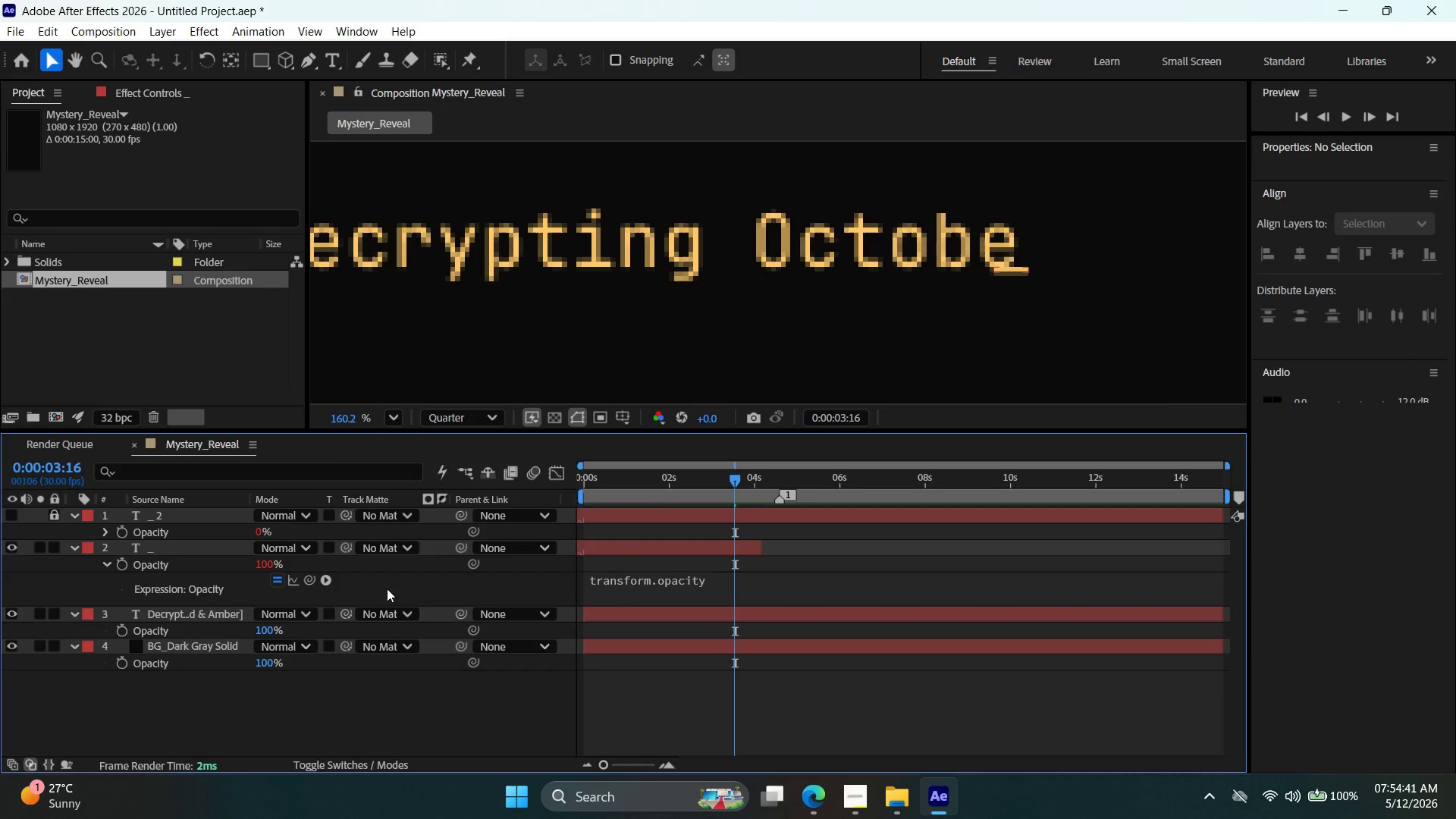 
key(Control+Z)
 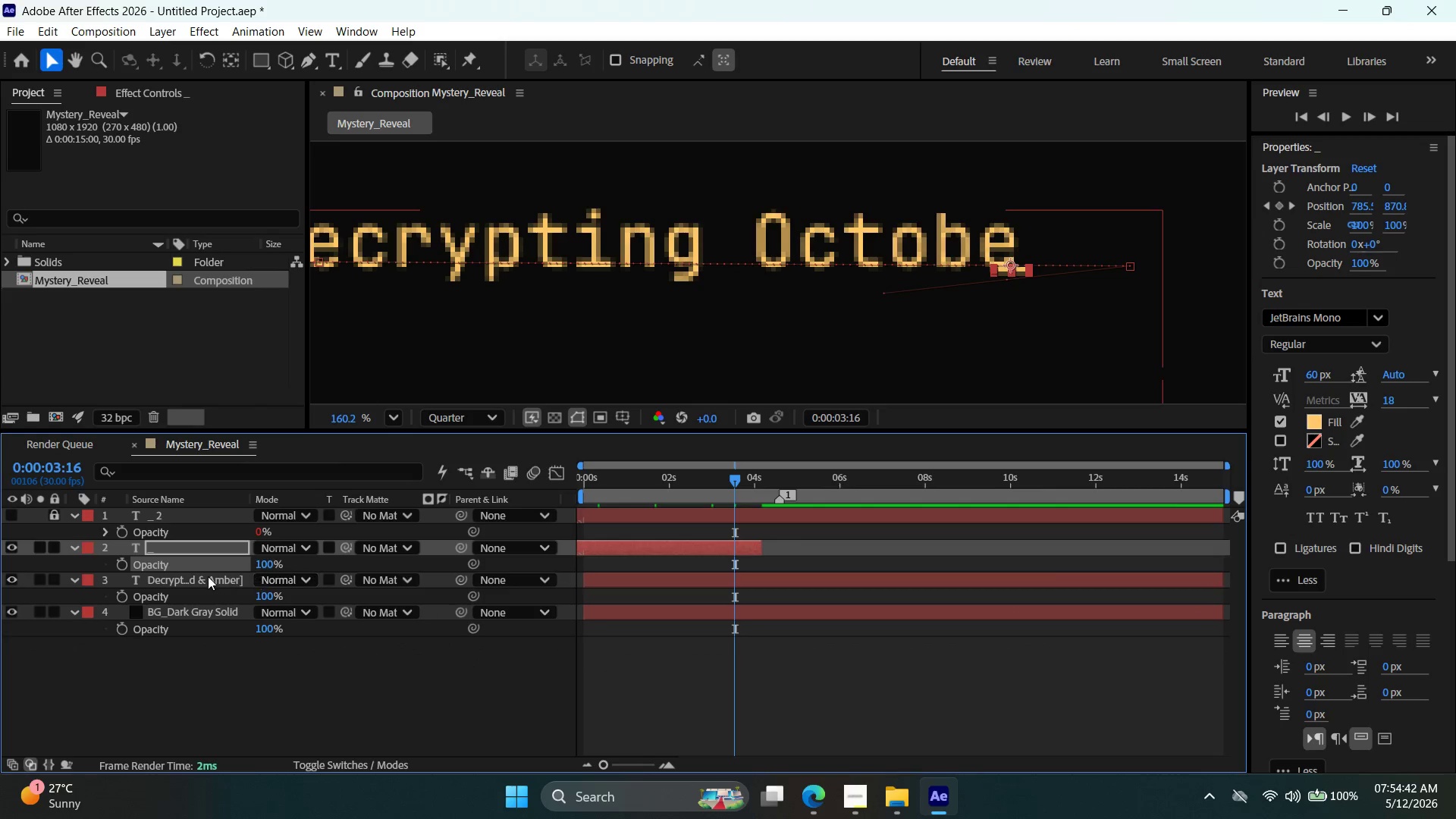 
key(Control+Z)
 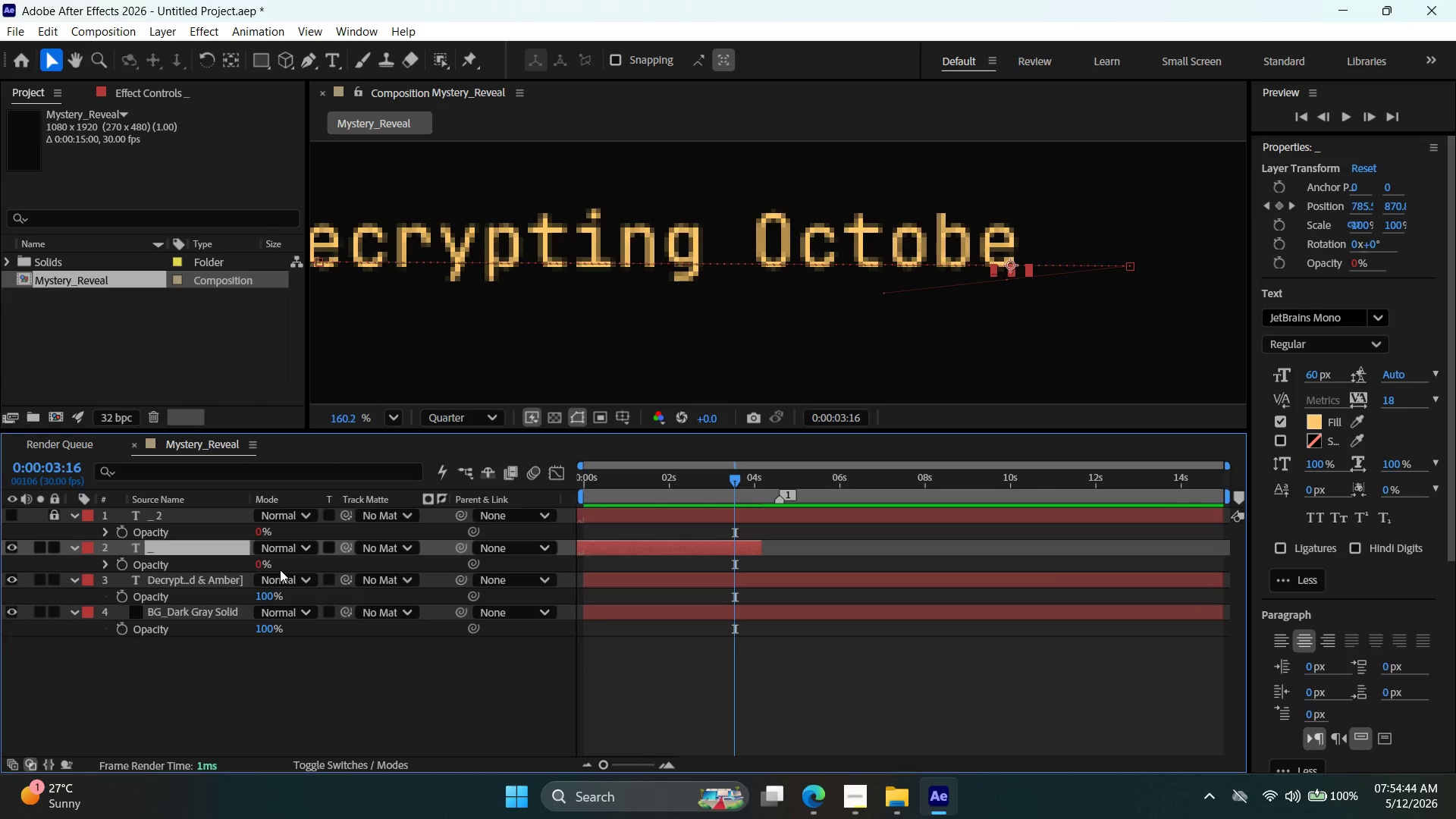 
left_click([266, 561])
 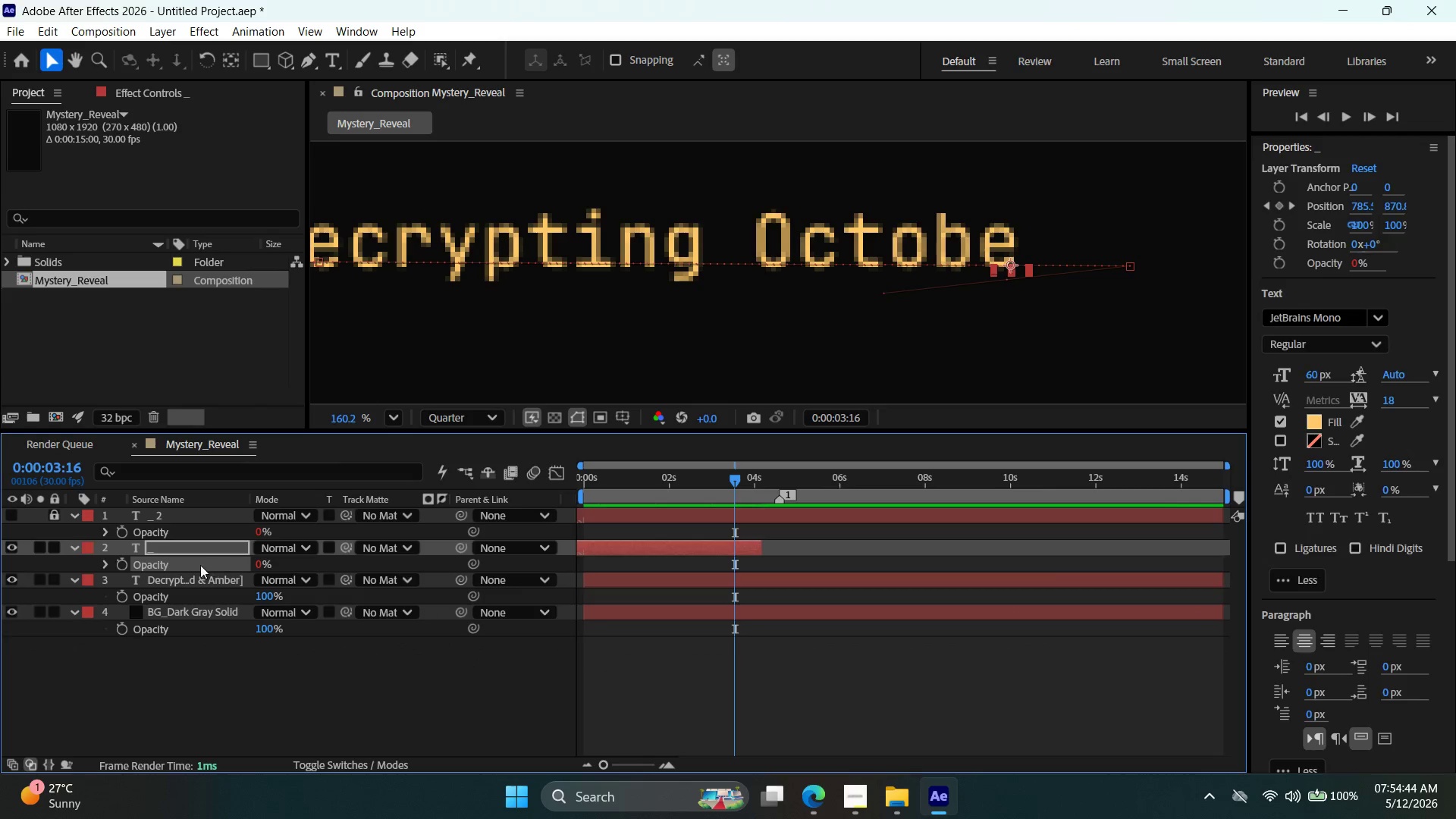 
double_click([183, 566])
 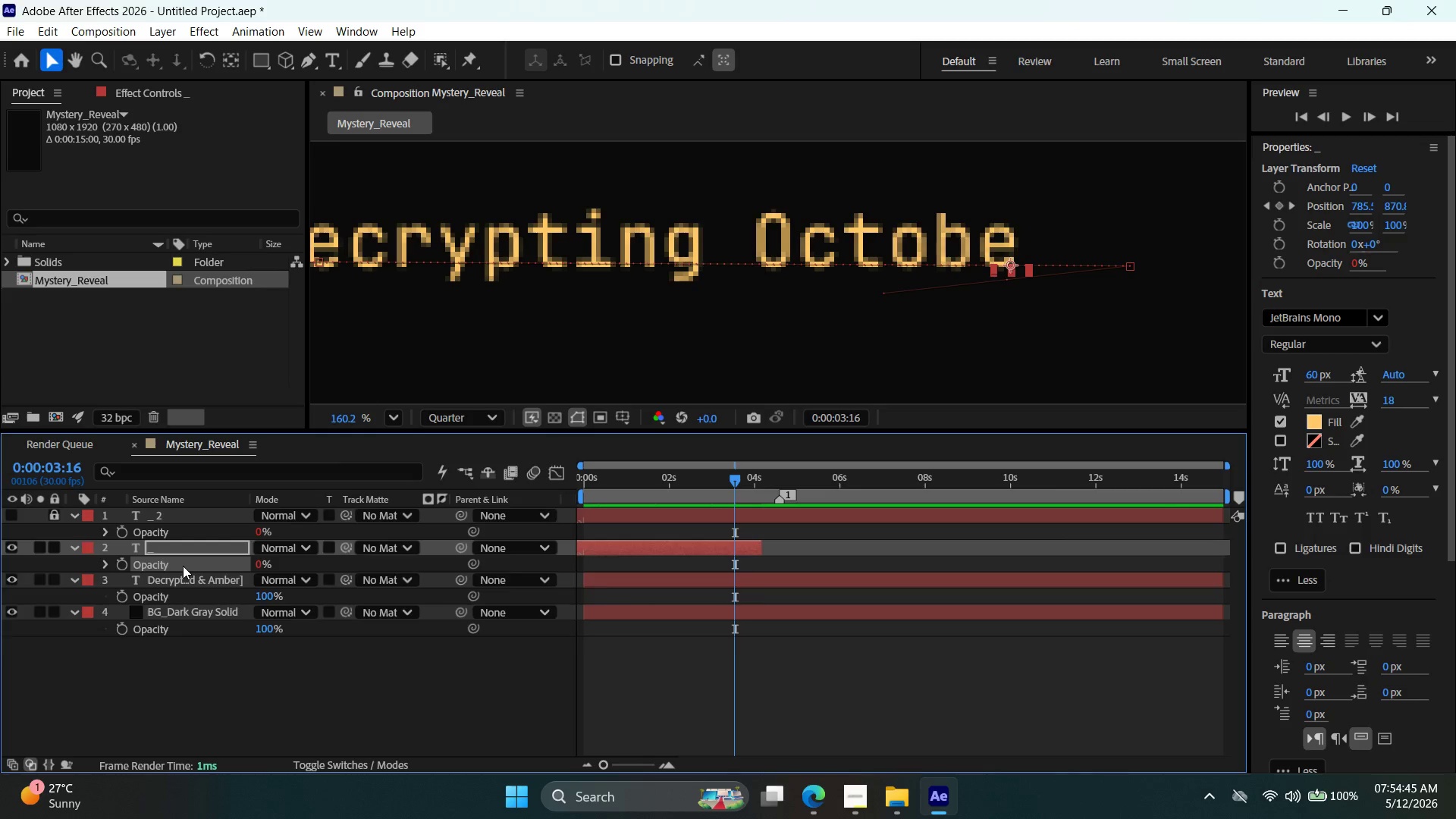 
triple_click([183, 566])
 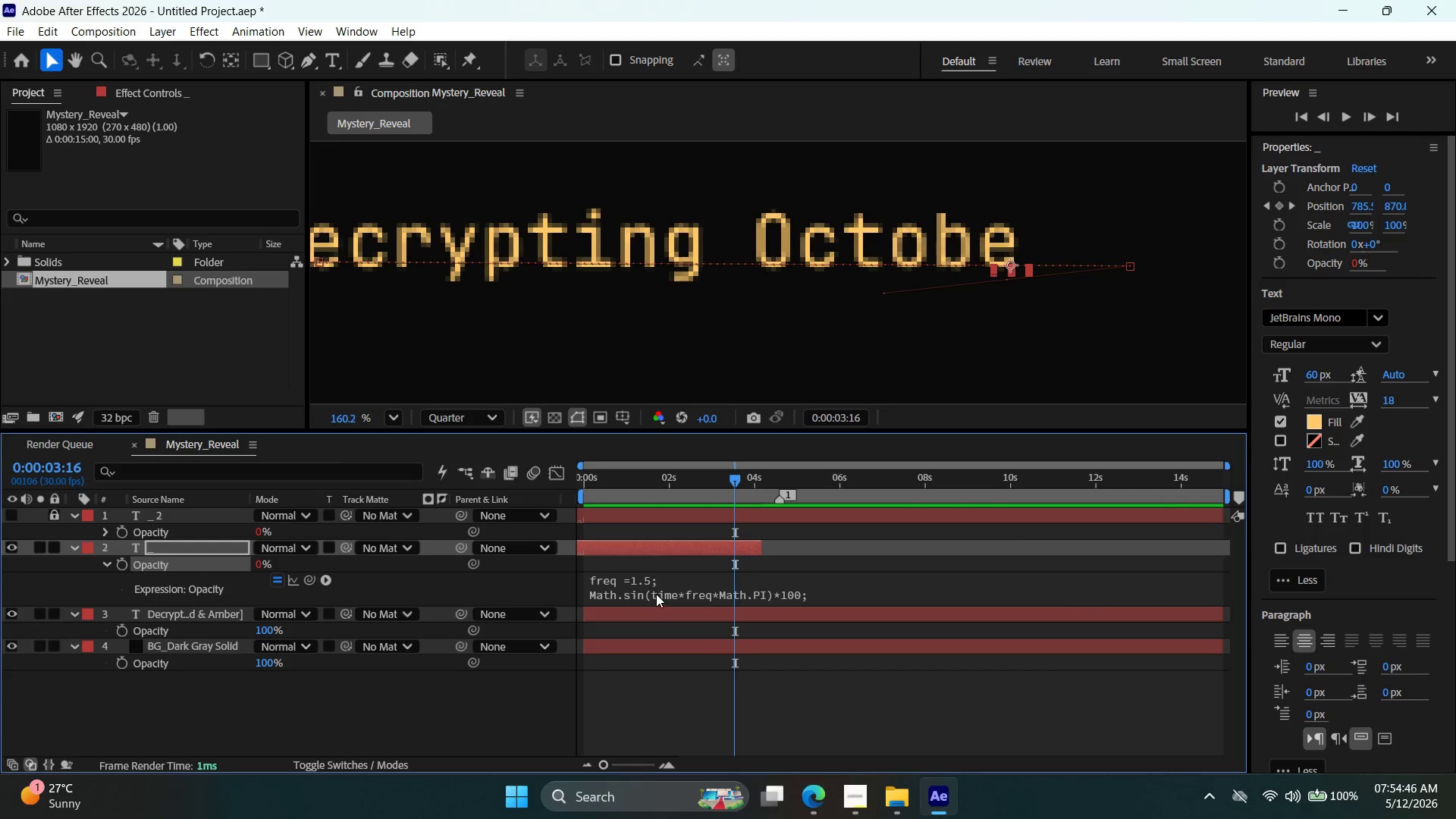 
left_click([659, 584])
 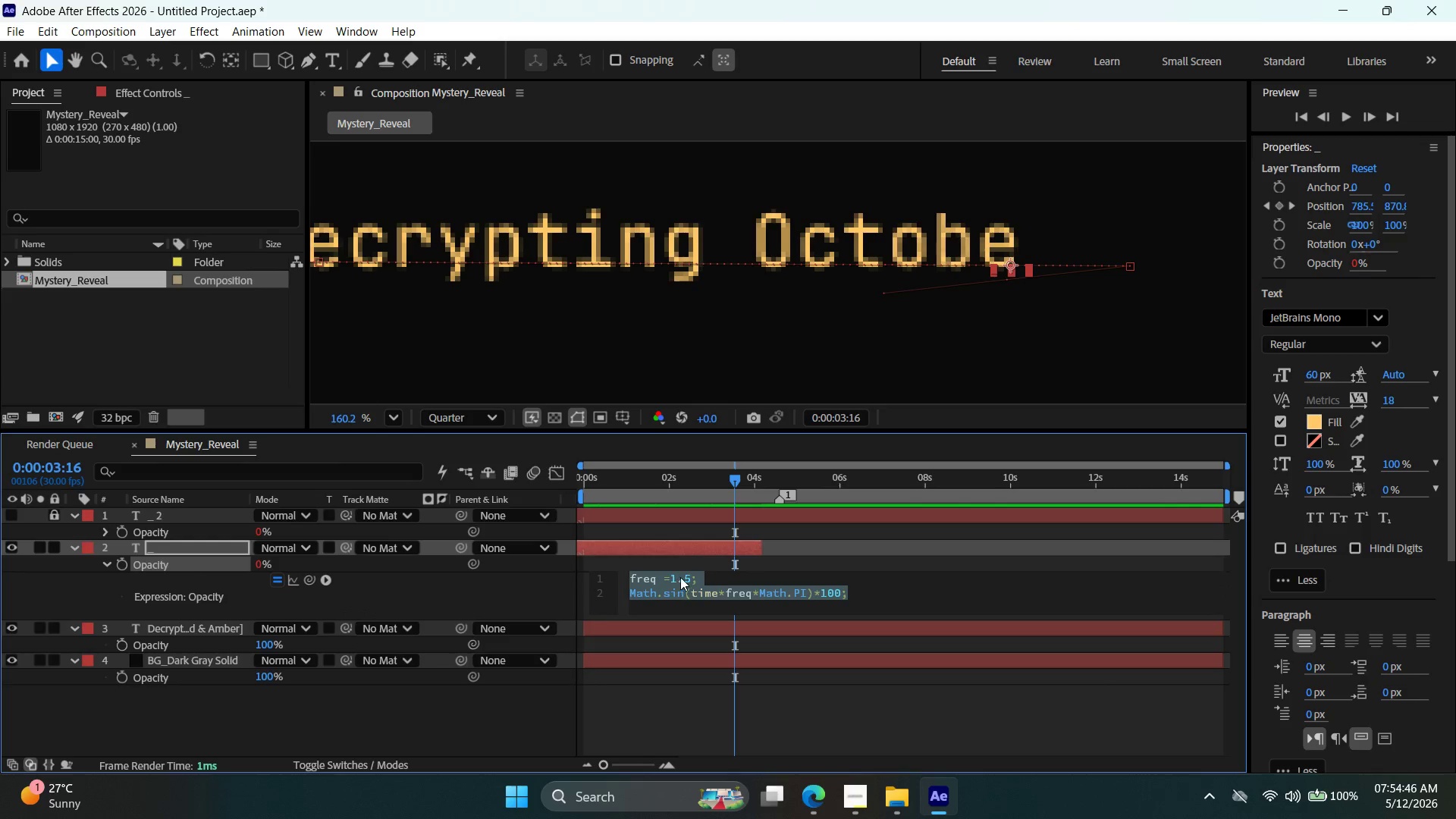 
left_click([686, 575])
 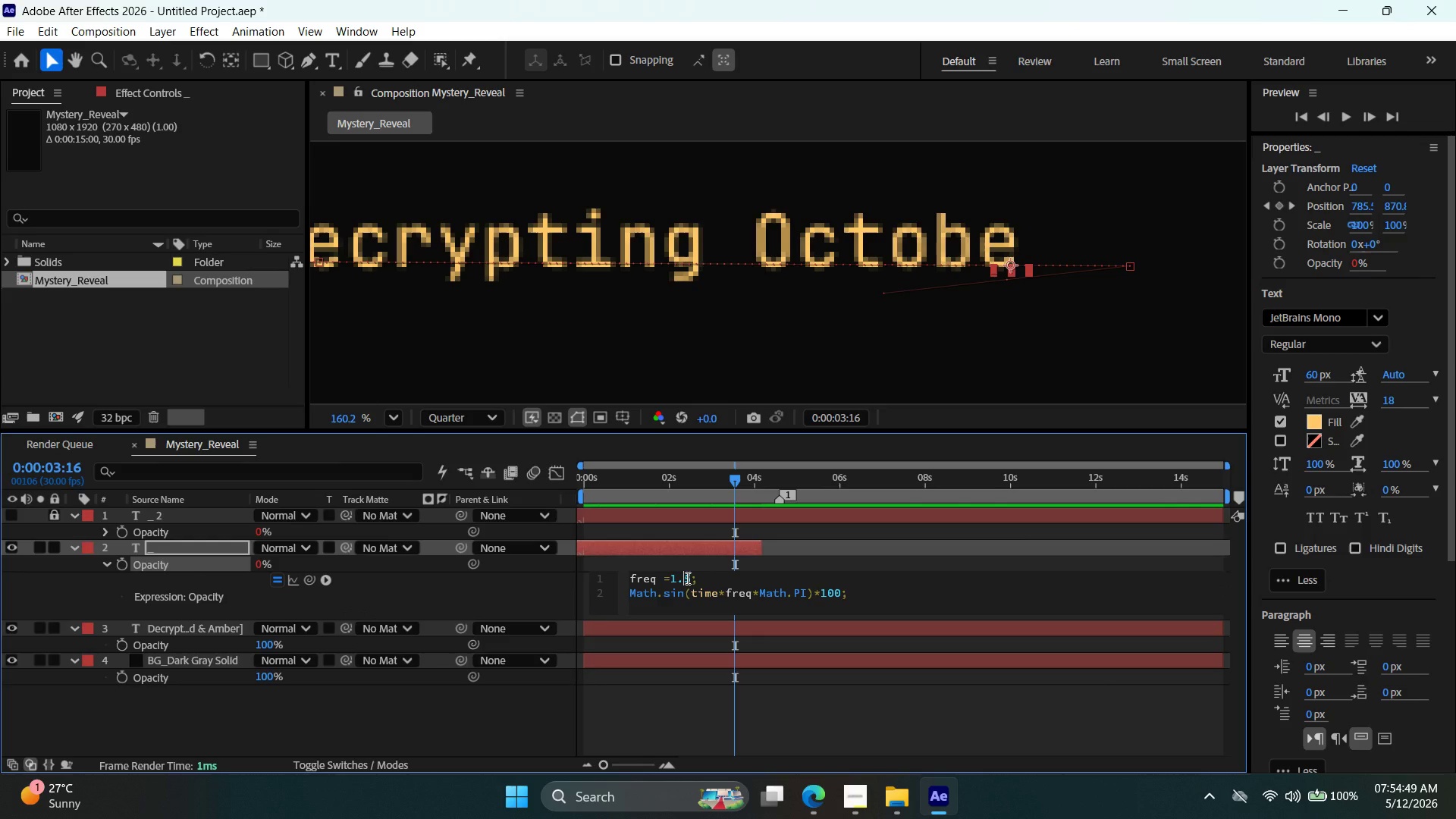 
left_click_drag(start_coordinate=[689, 579], to_coordinate=[672, 581])
 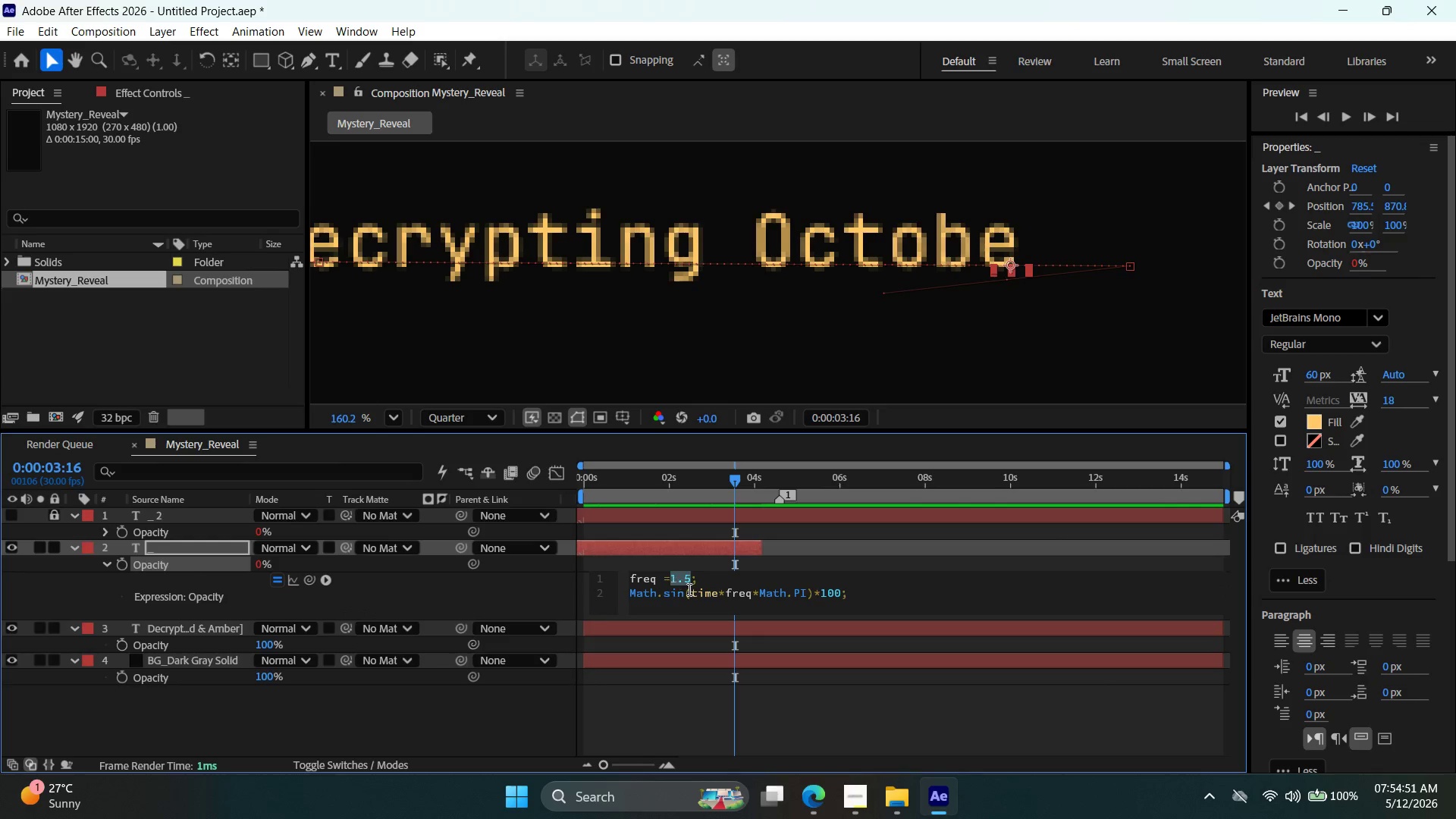 
key(2)
 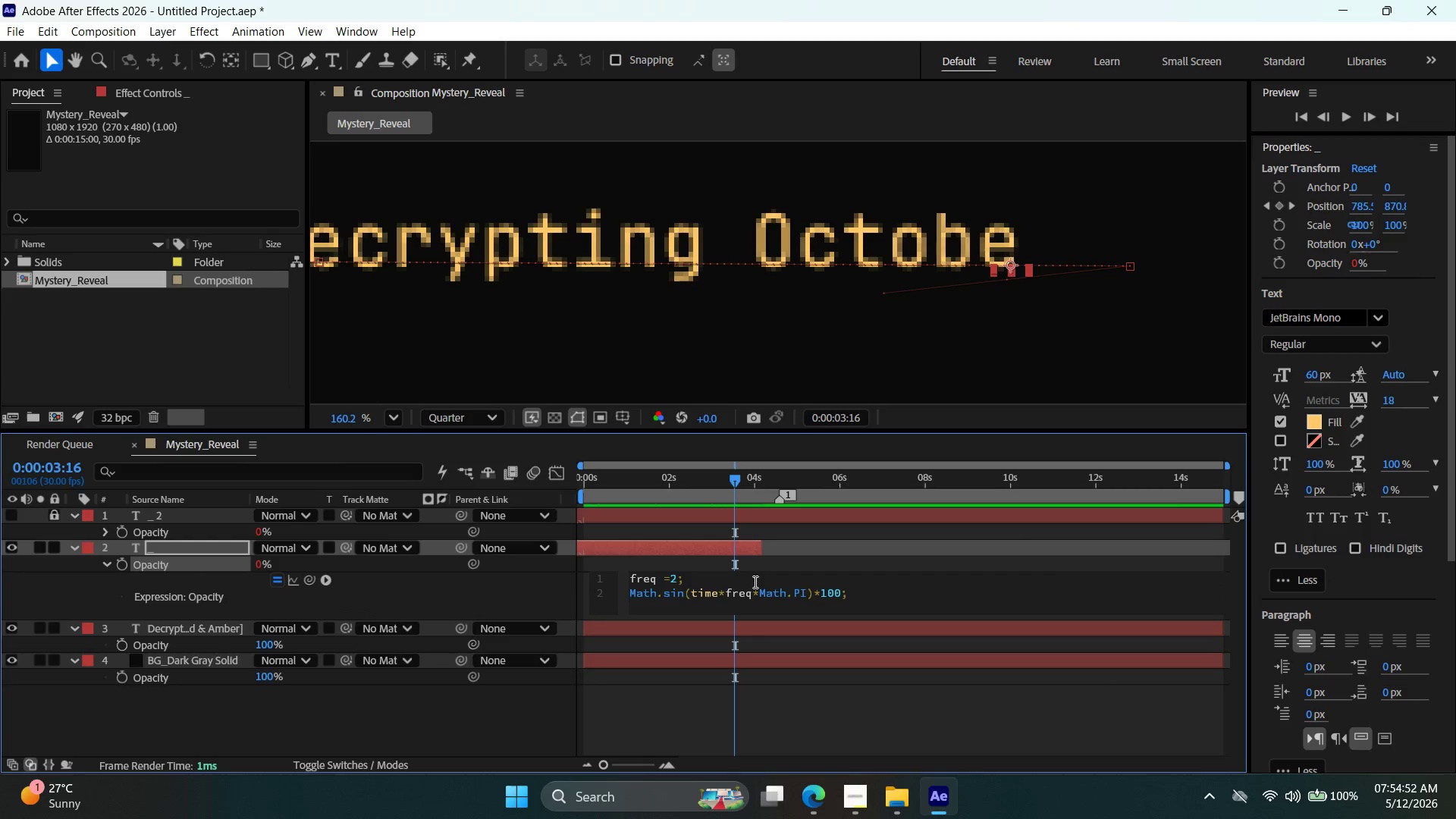 
left_click([795, 576])
 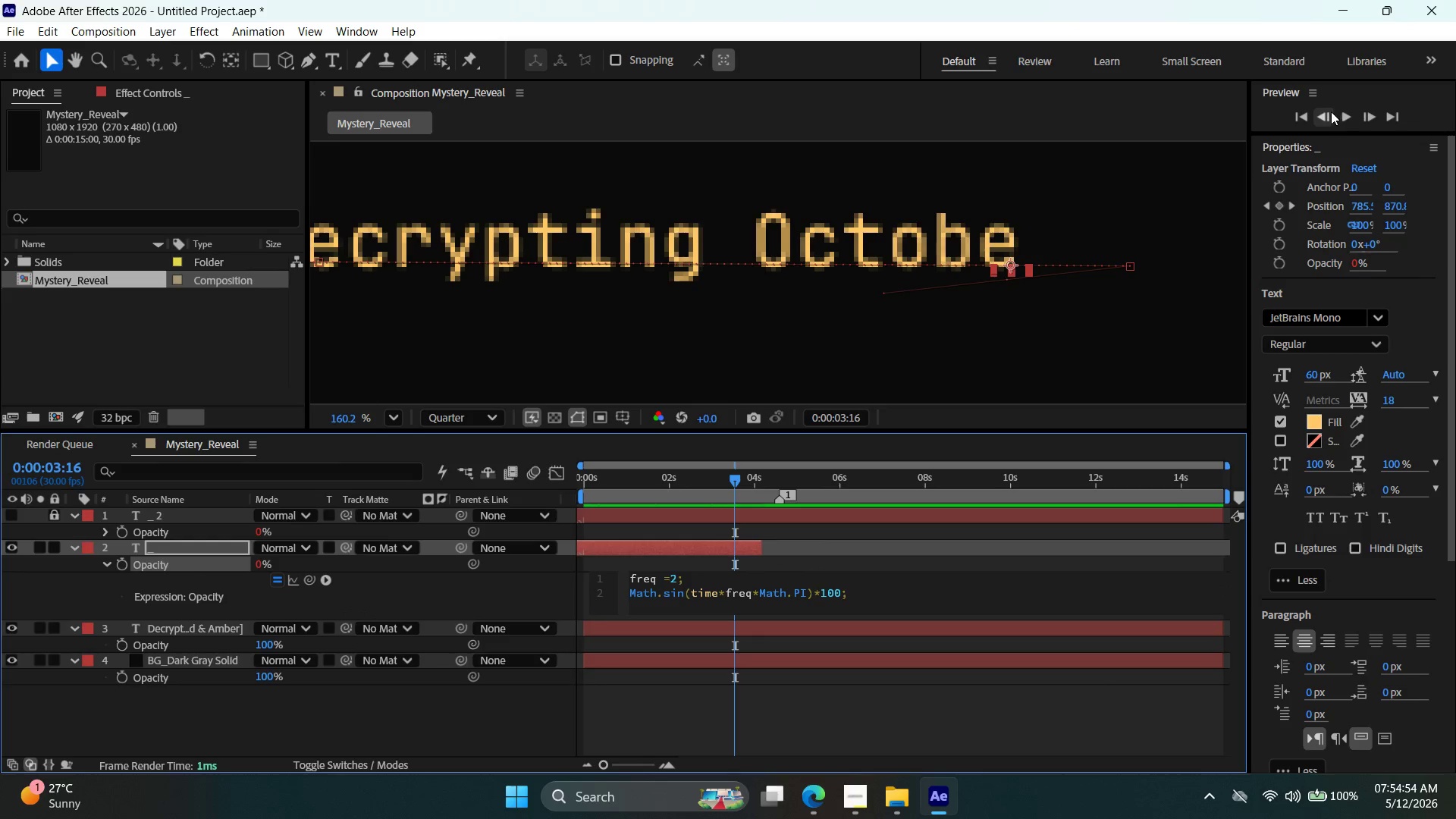 
double_click([1348, 121])
 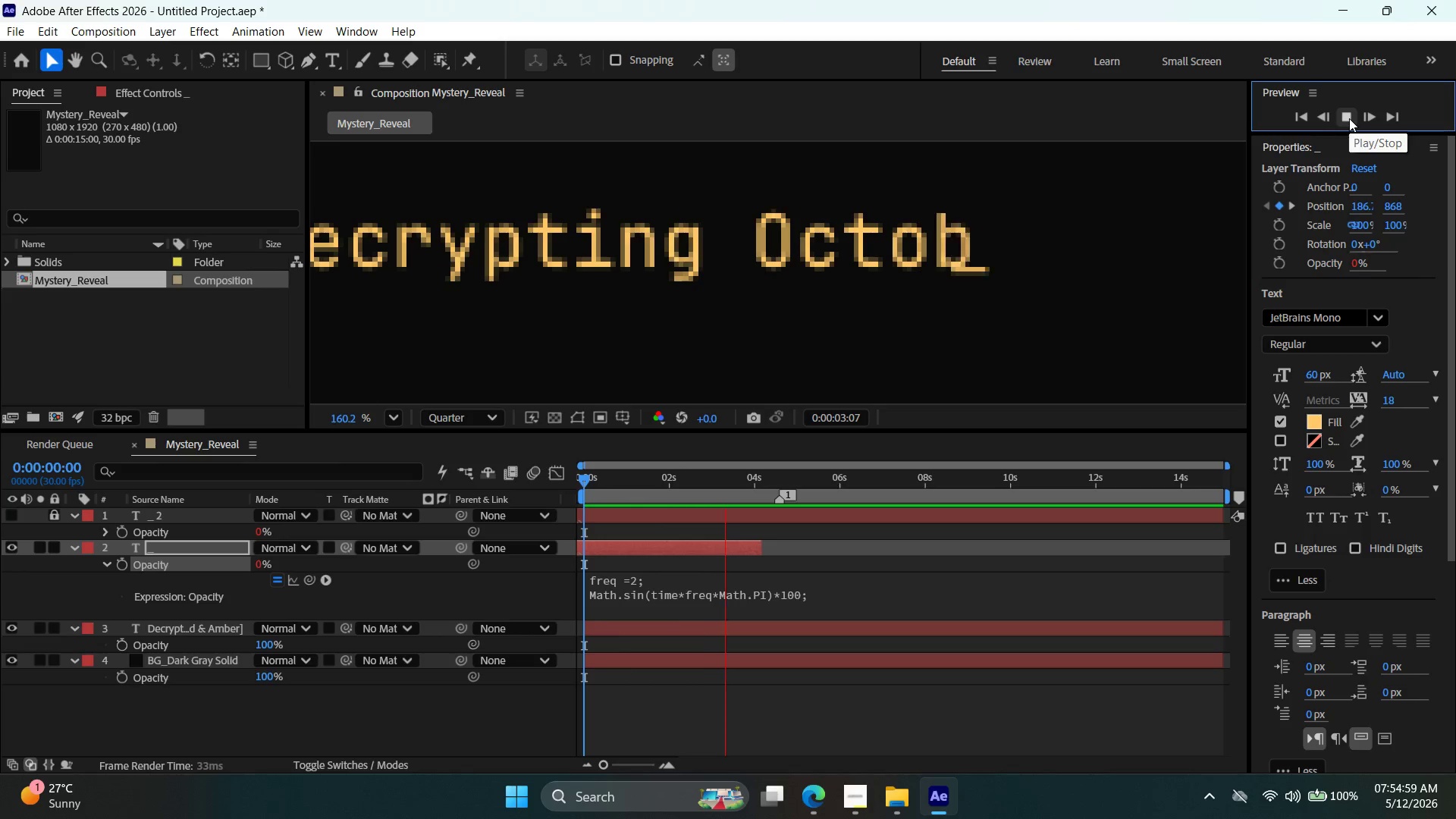 
left_click([1349, 118])
 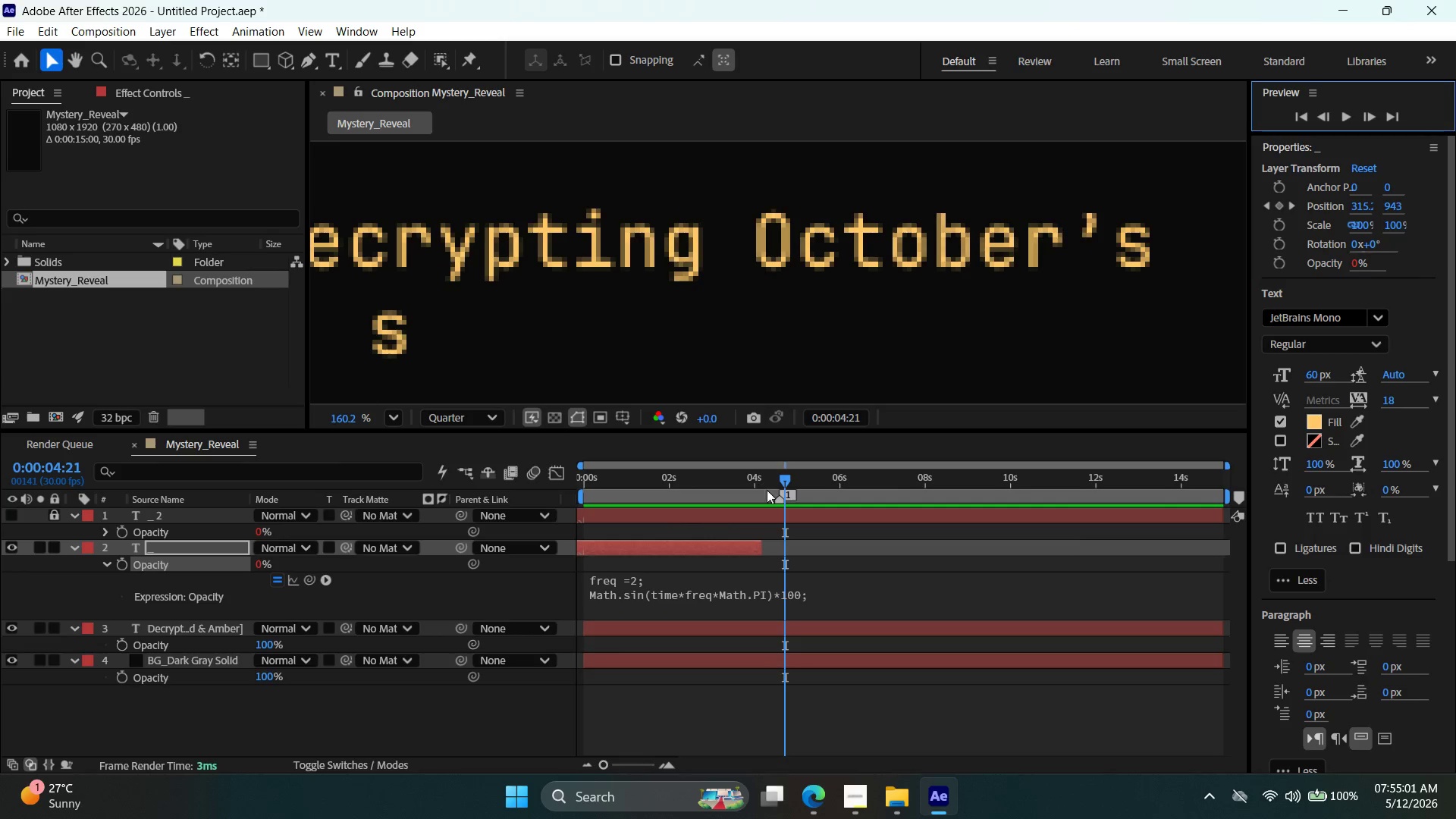 
left_click_drag(start_coordinate=[784, 484], to_coordinate=[761, 488])
 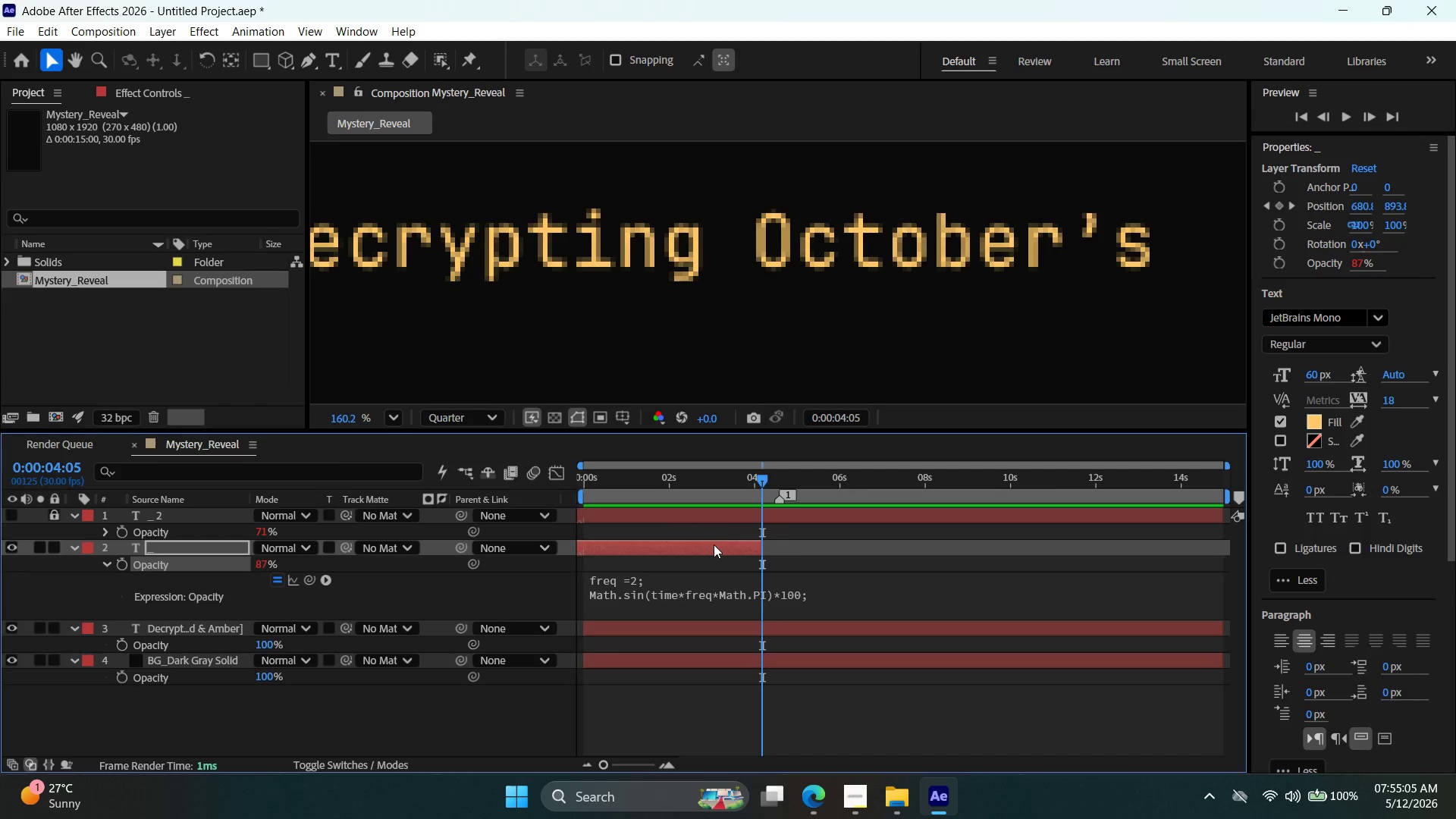 
left_click([714, 544])
 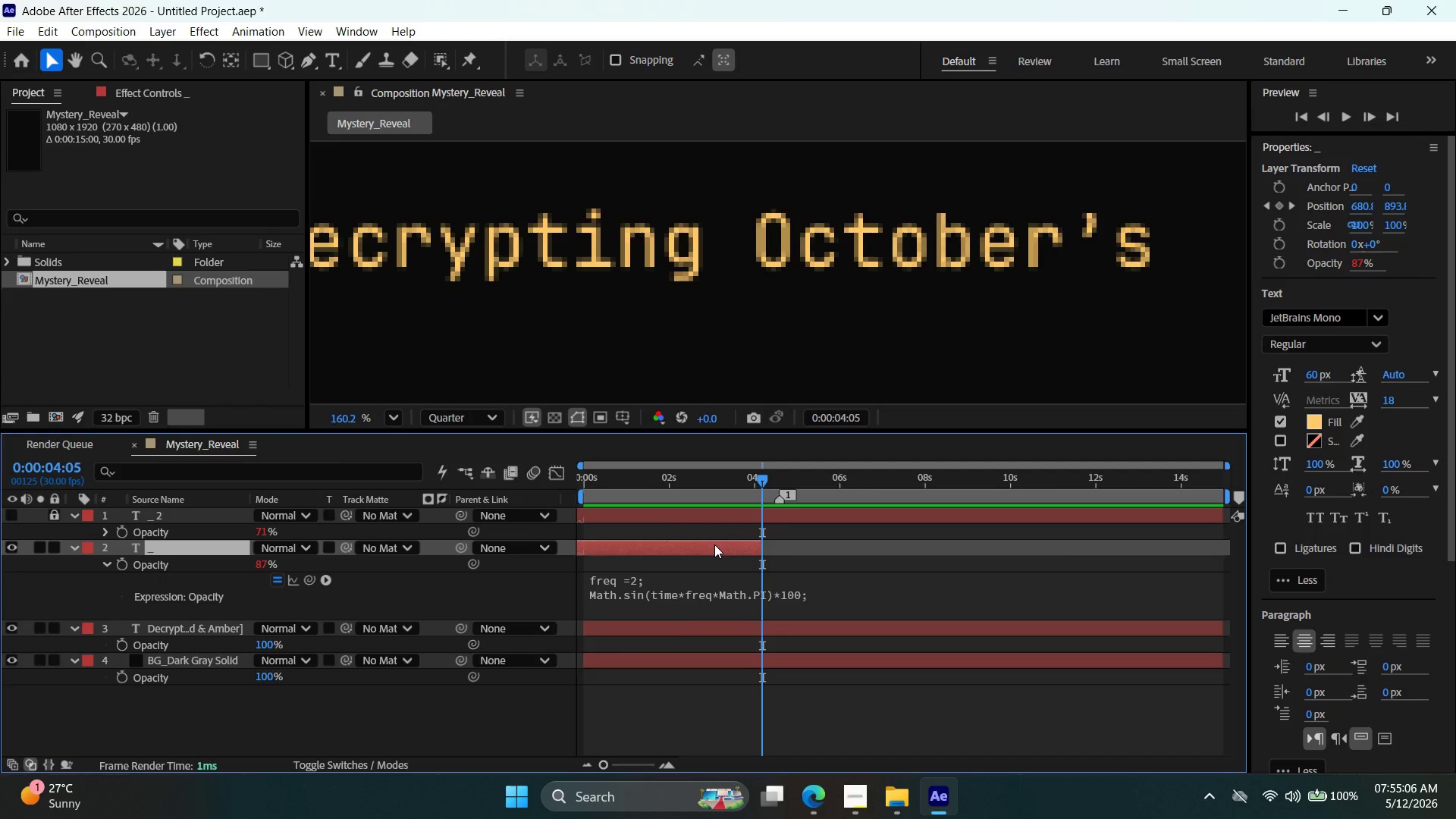 
key(P)
 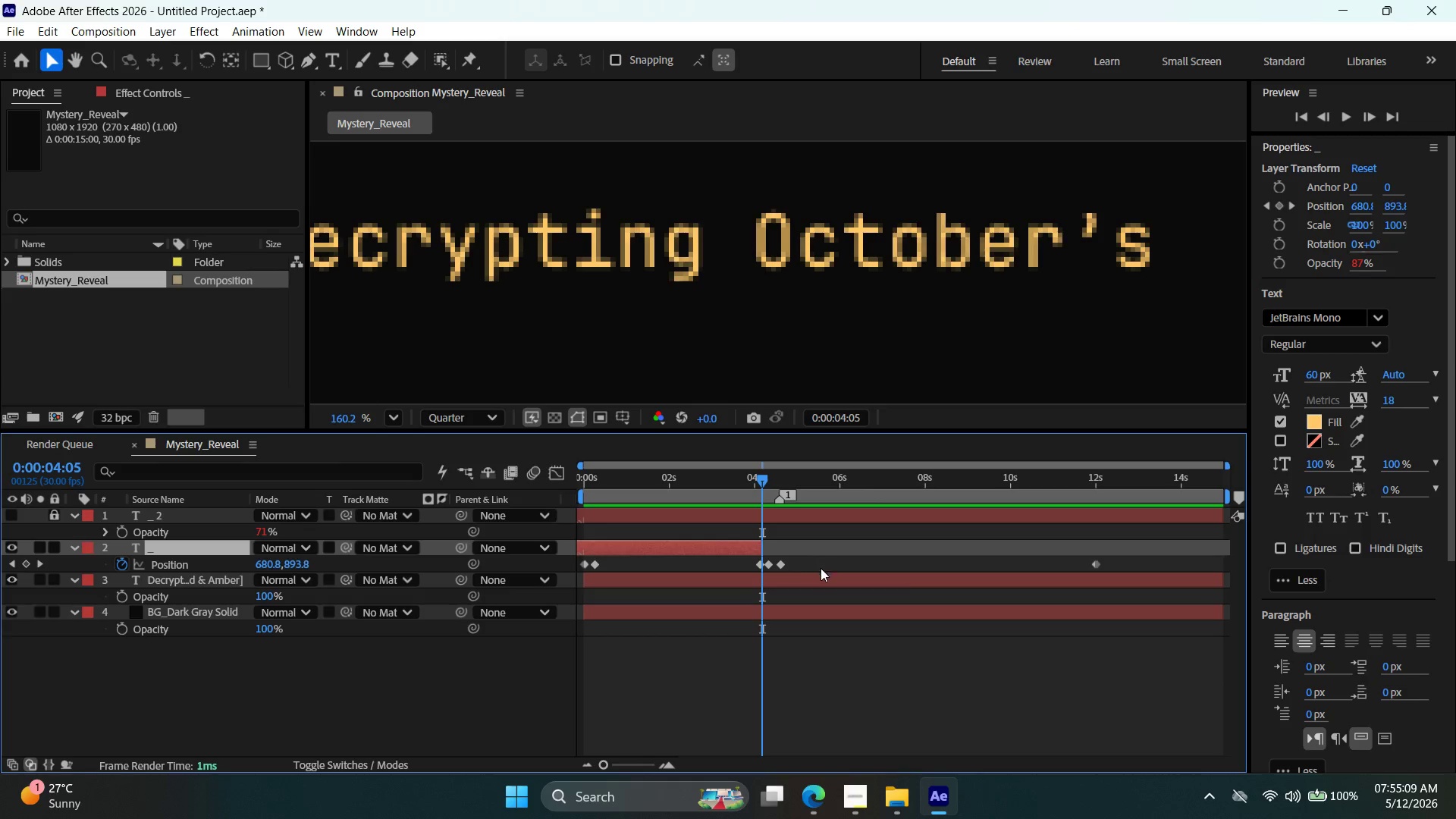 
double_click([1094, 563])
 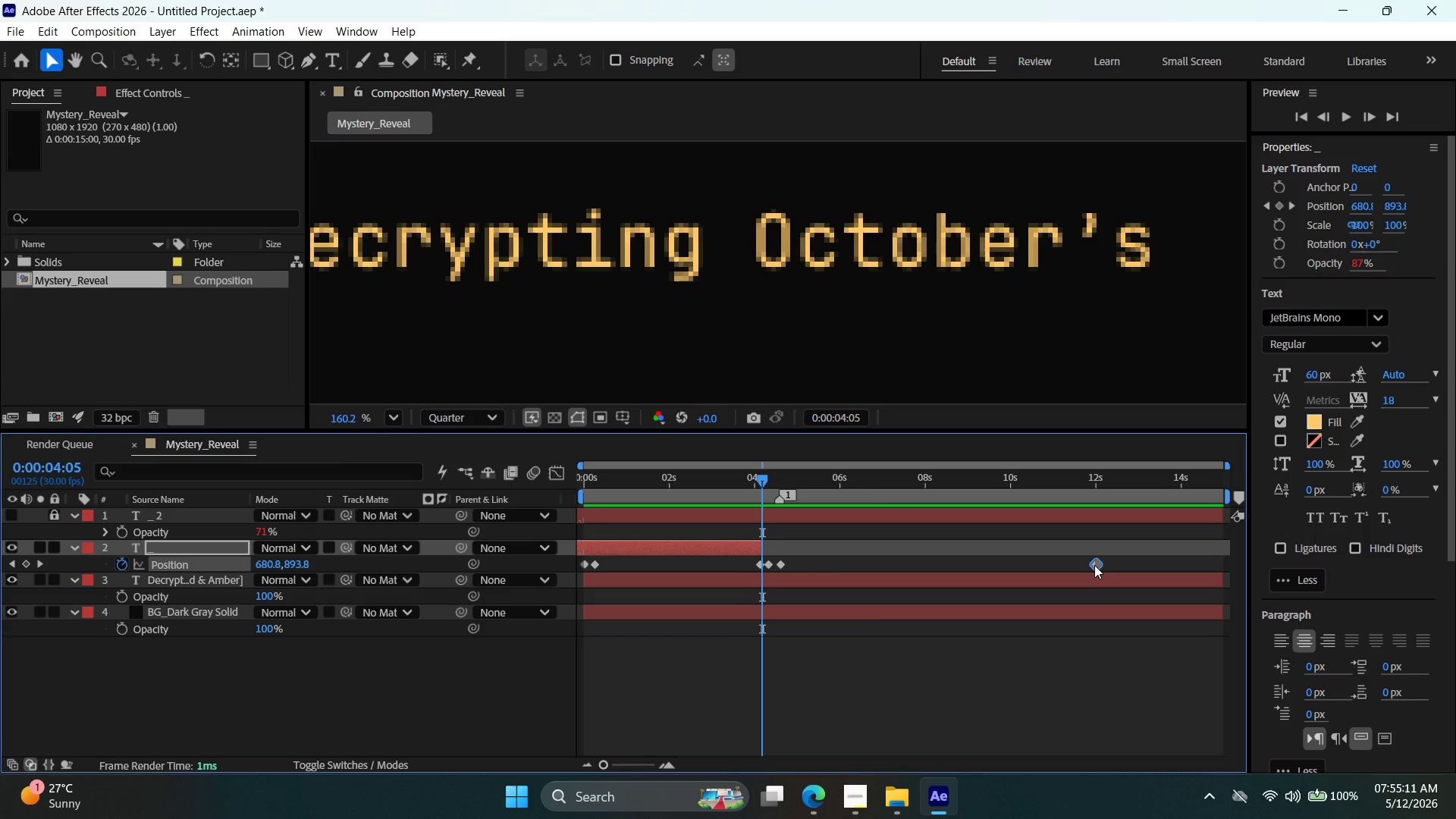 
key(Delete)
 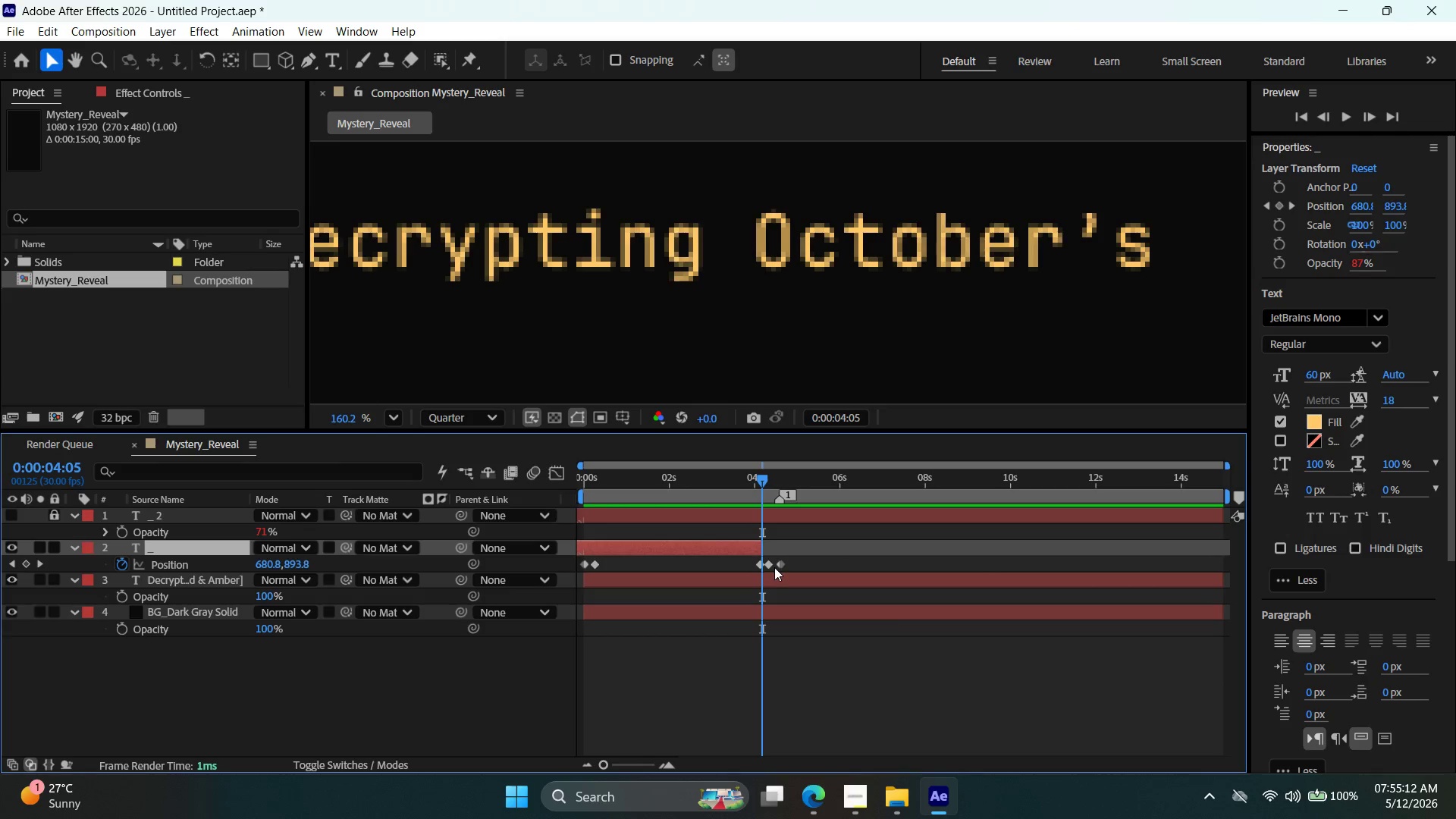 
left_click([790, 566])
 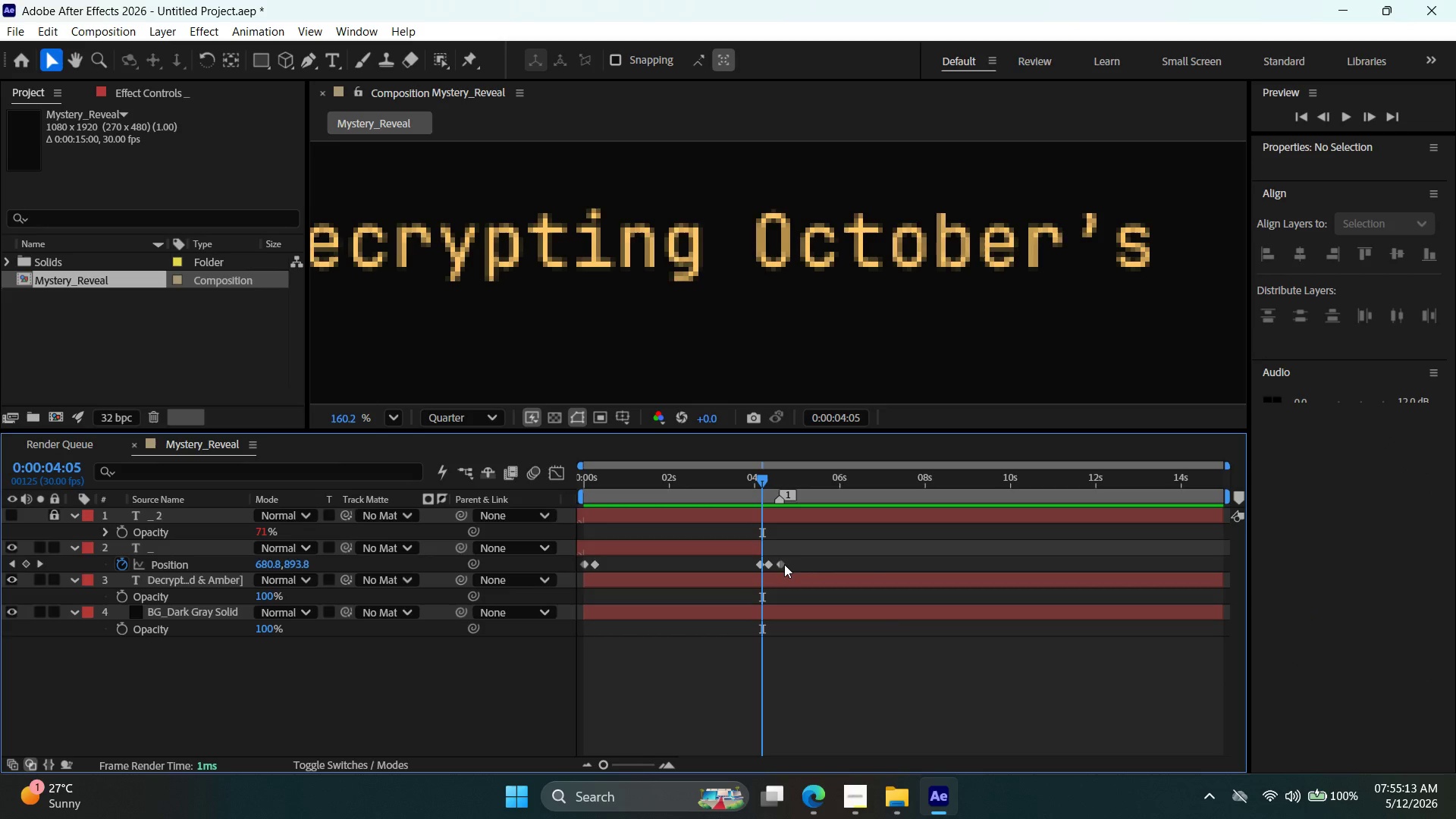 
left_click([784, 564])
 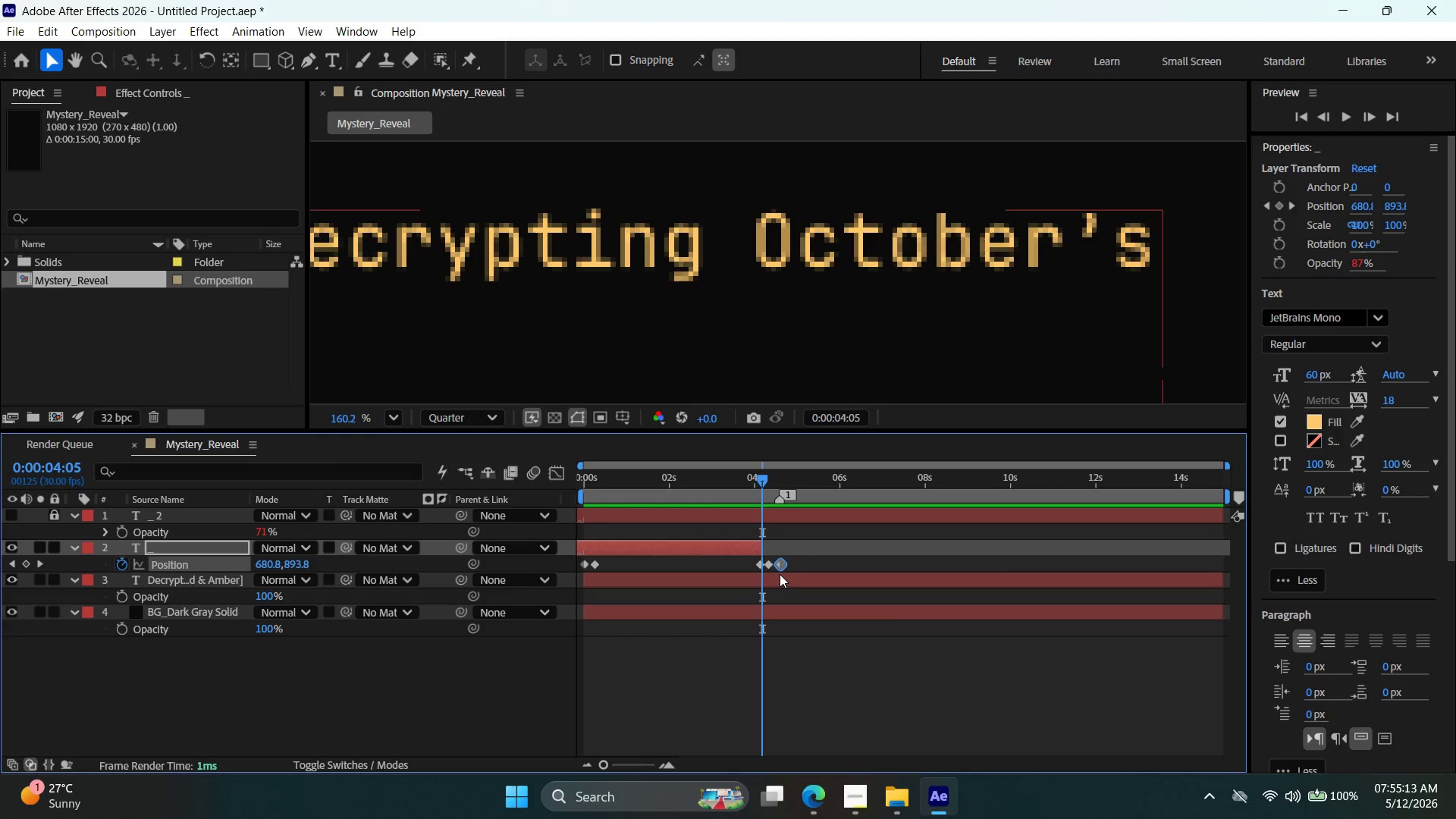 
key(Delete)
 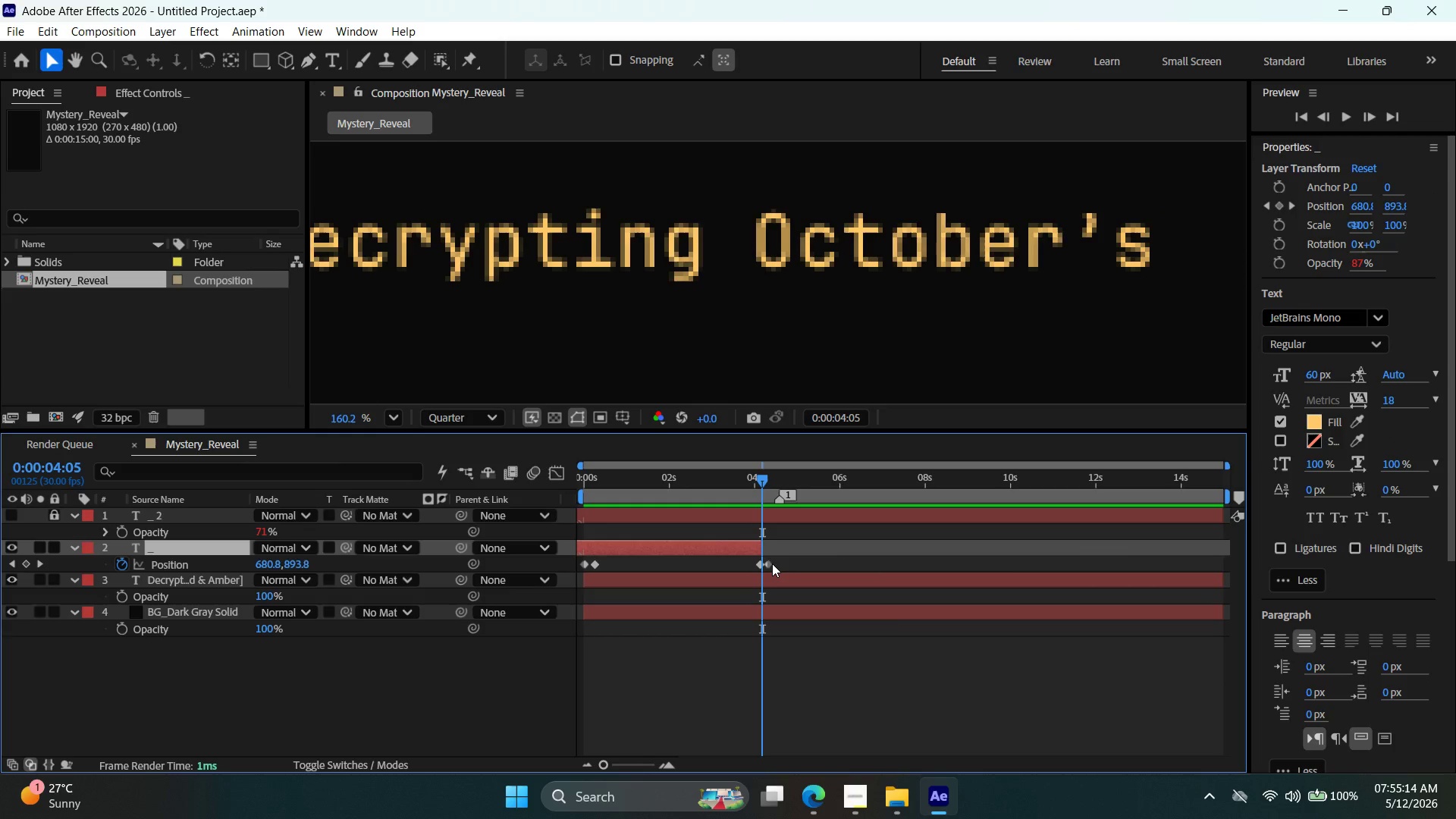 
left_click([772, 563])
 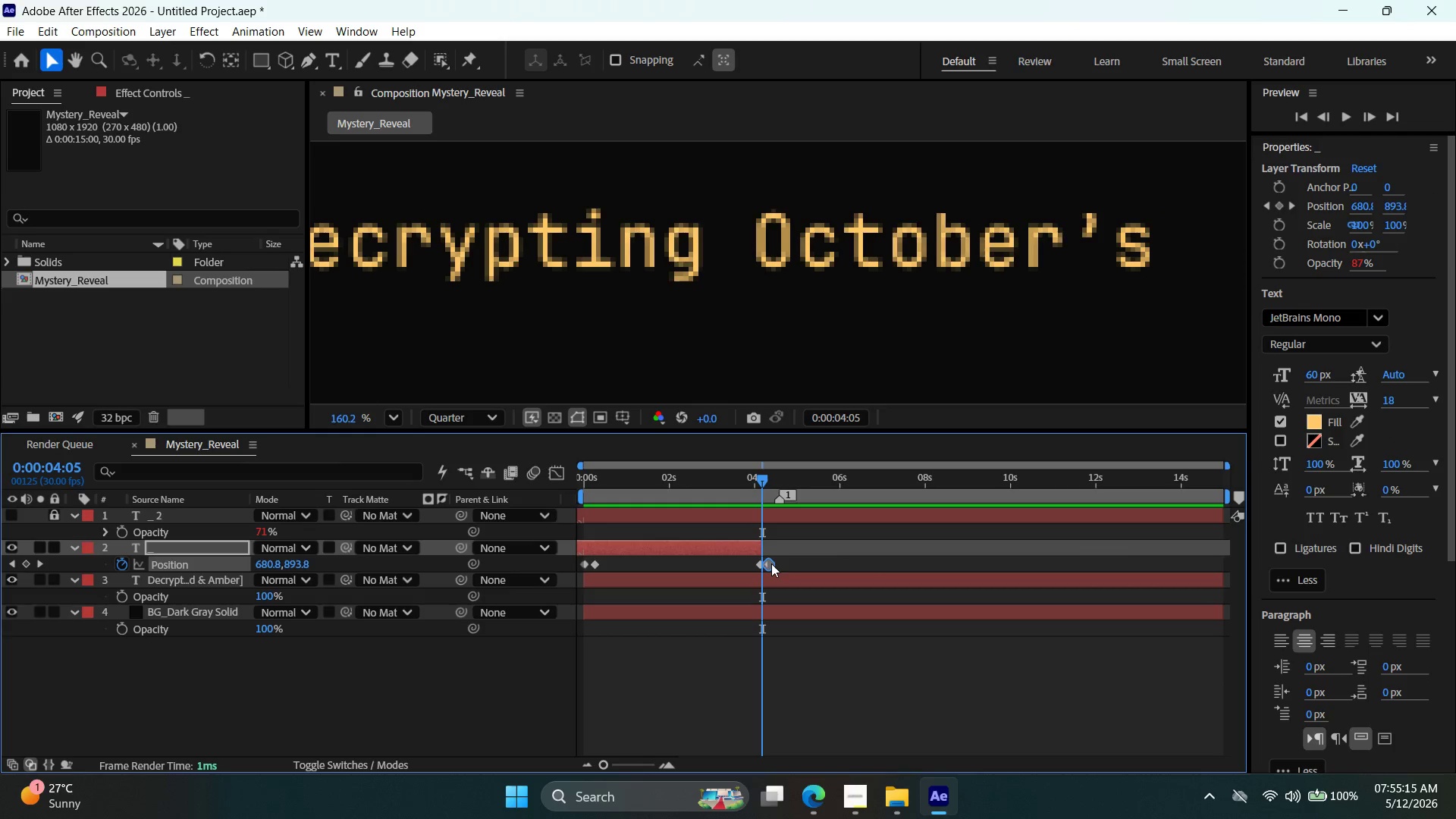 
key(Delete)
 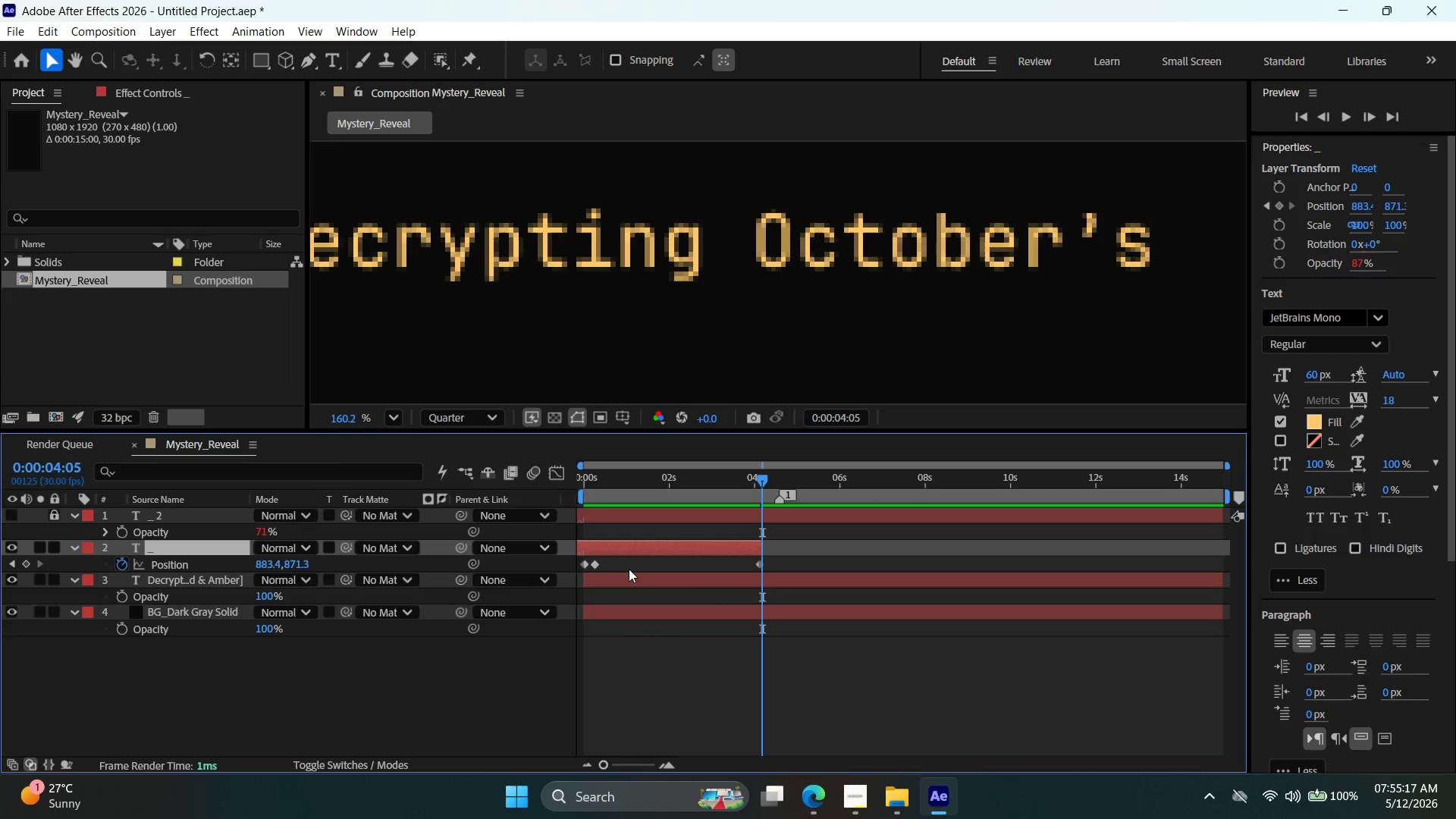 
left_click([595, 565])
 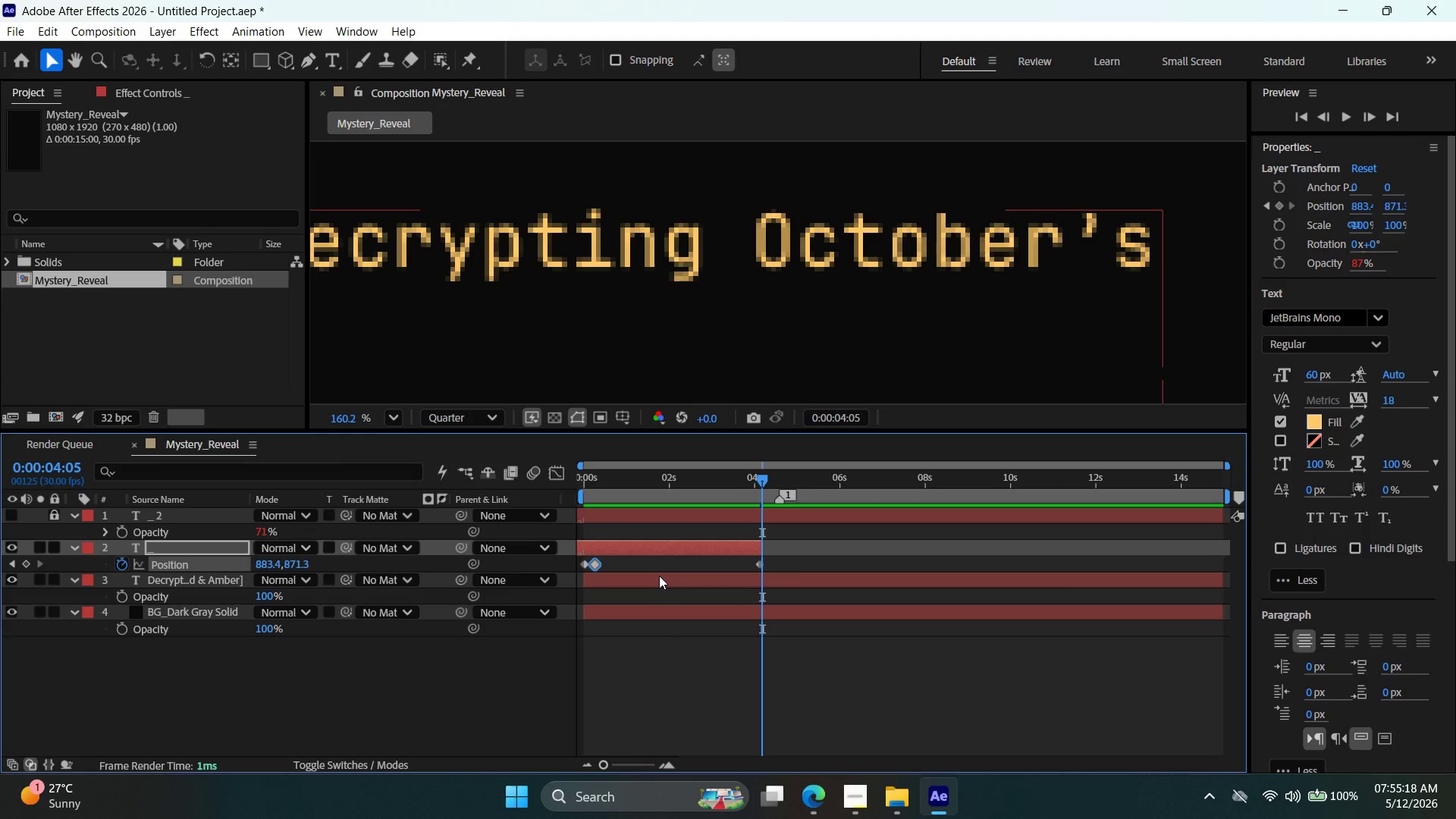 
key(Delete)
 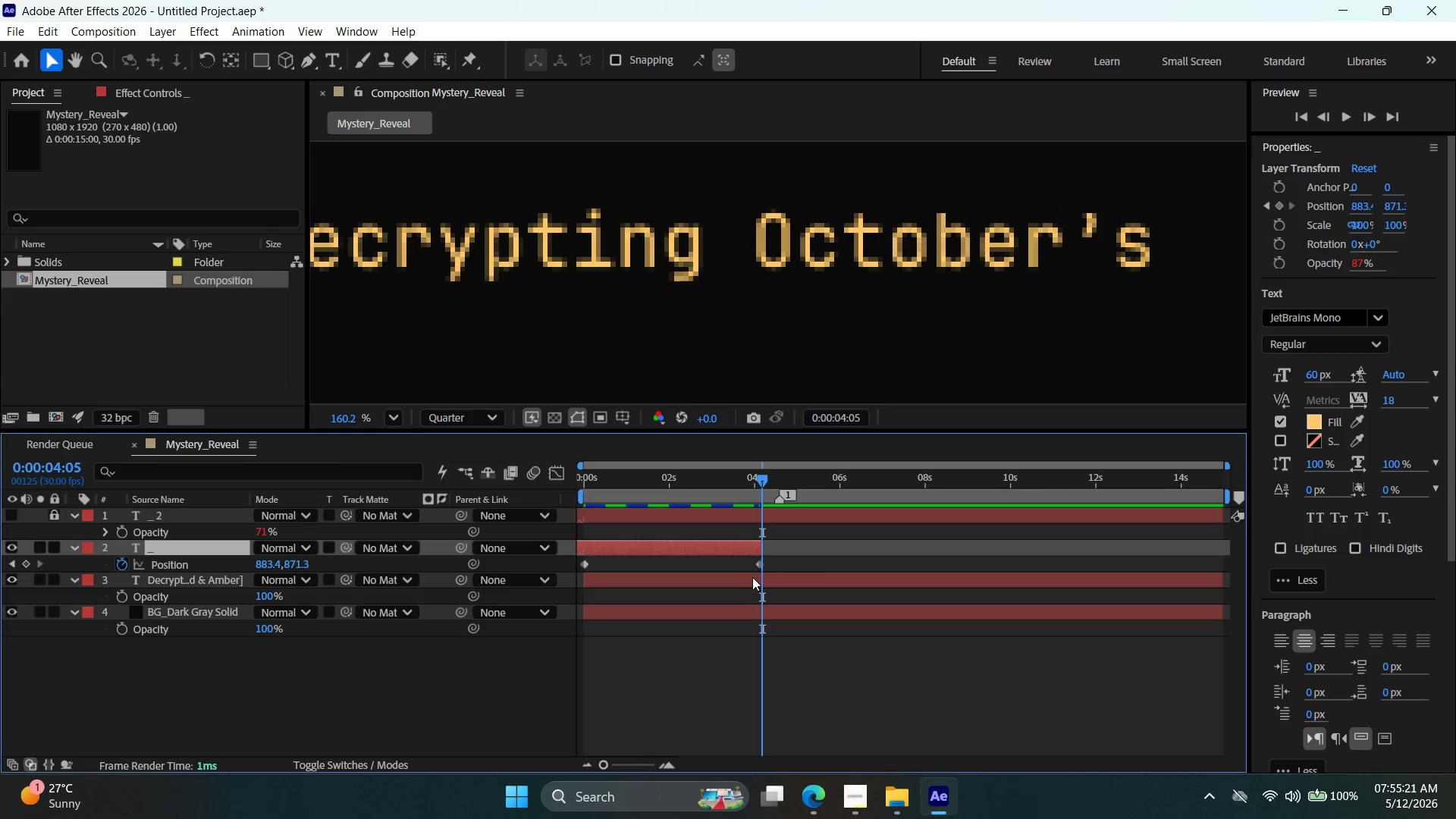 
left_click_drag(start_coordinate=[758, 561], to_coordinate=[764, 562])
 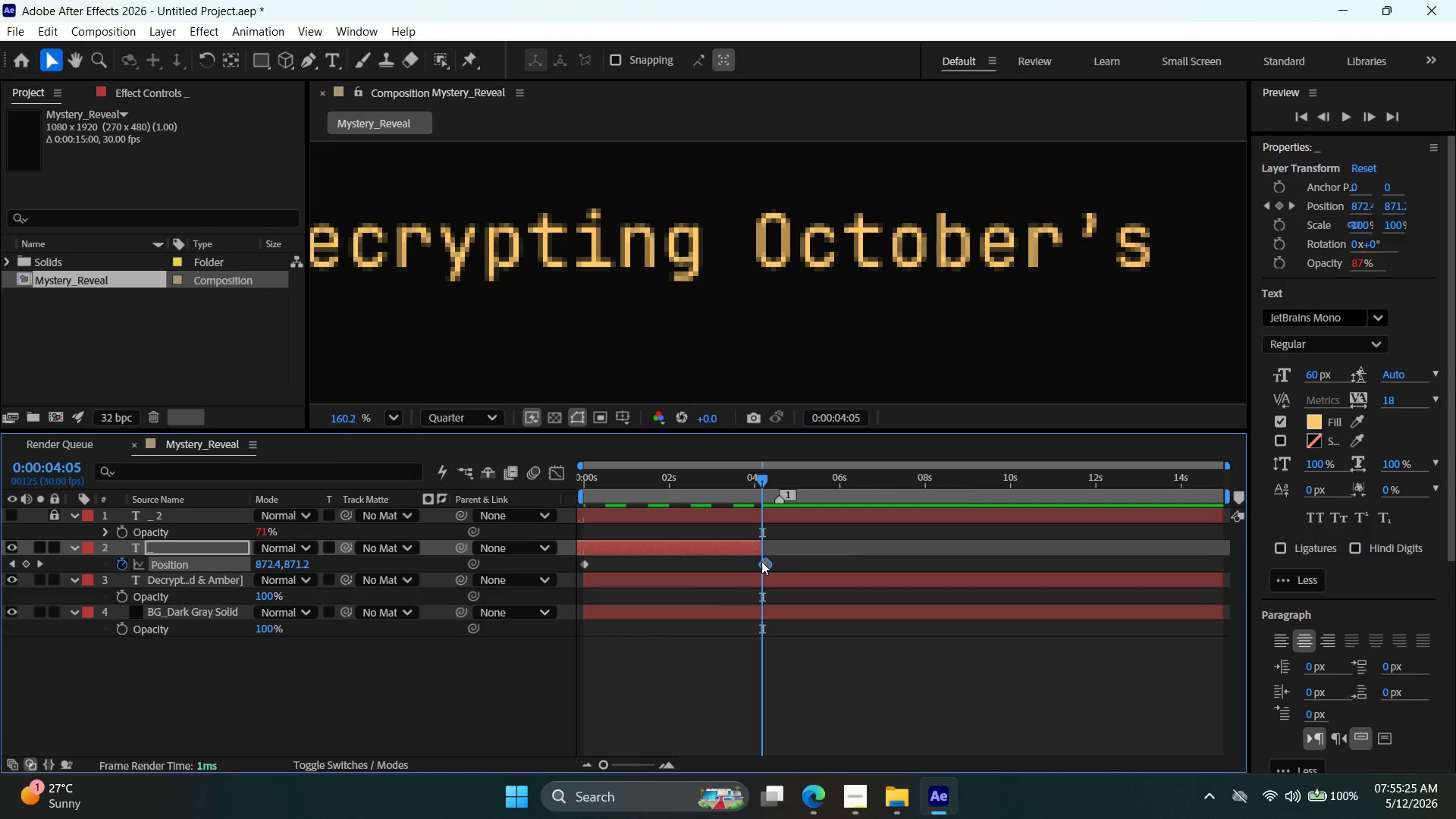 
left_click_drag(start_coordinate=[764, 562], to_coordinate=[748, 566])
 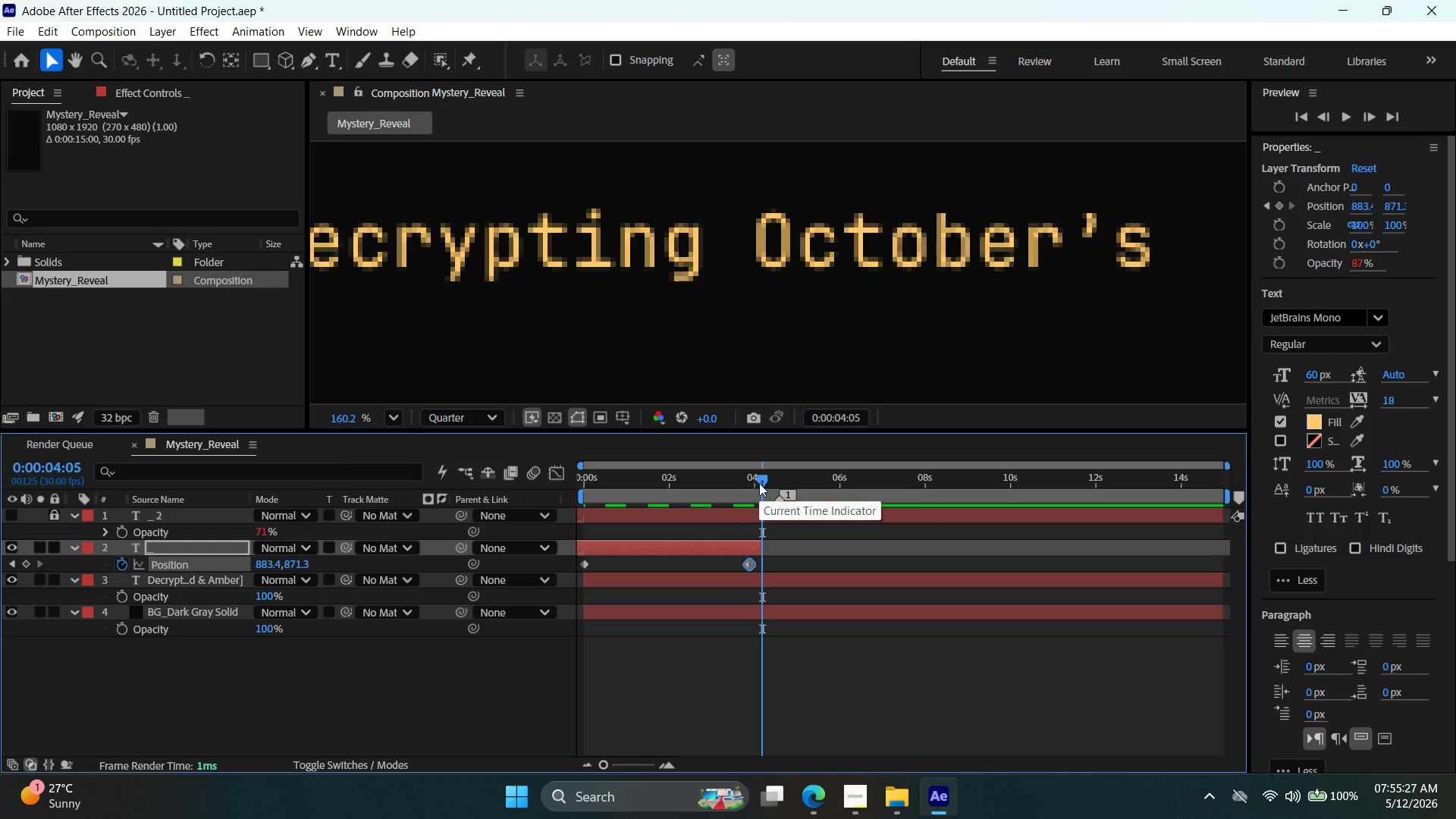 
left_click_drag(start_coordinate=[758, 482], to_coordinate=[529, 477])
 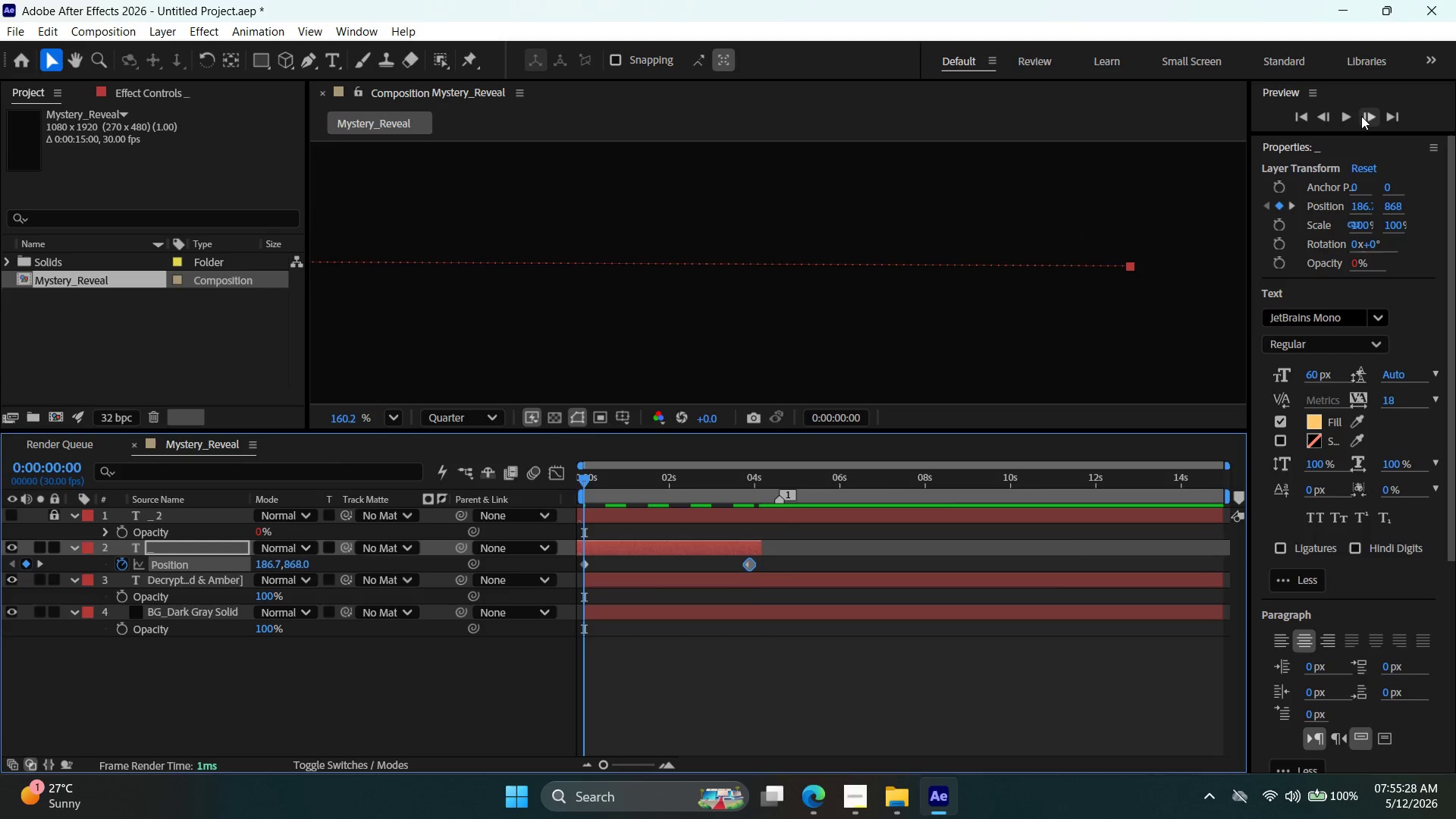 
left_click([1346, 115])
 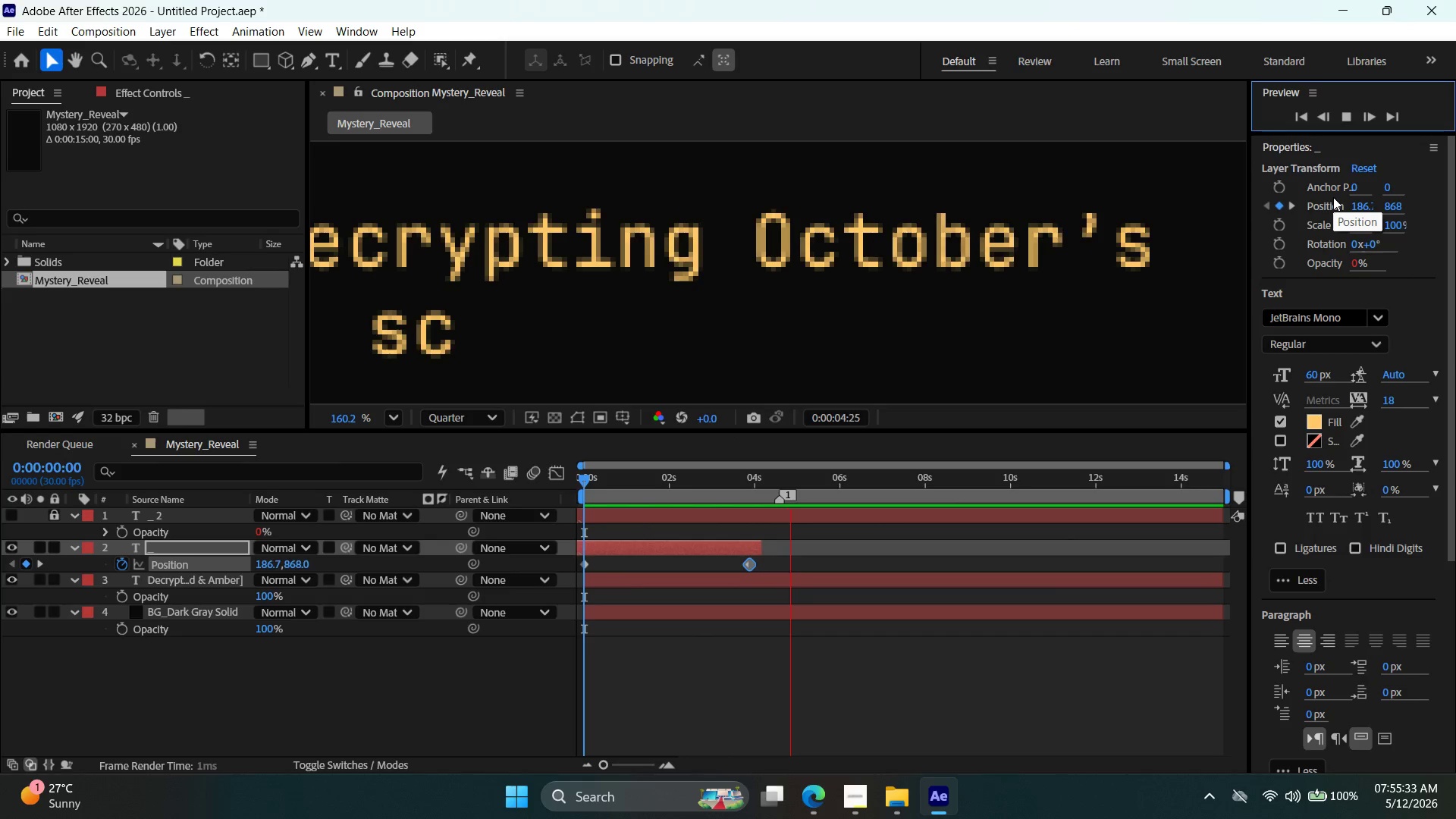 
wait(7.02)
 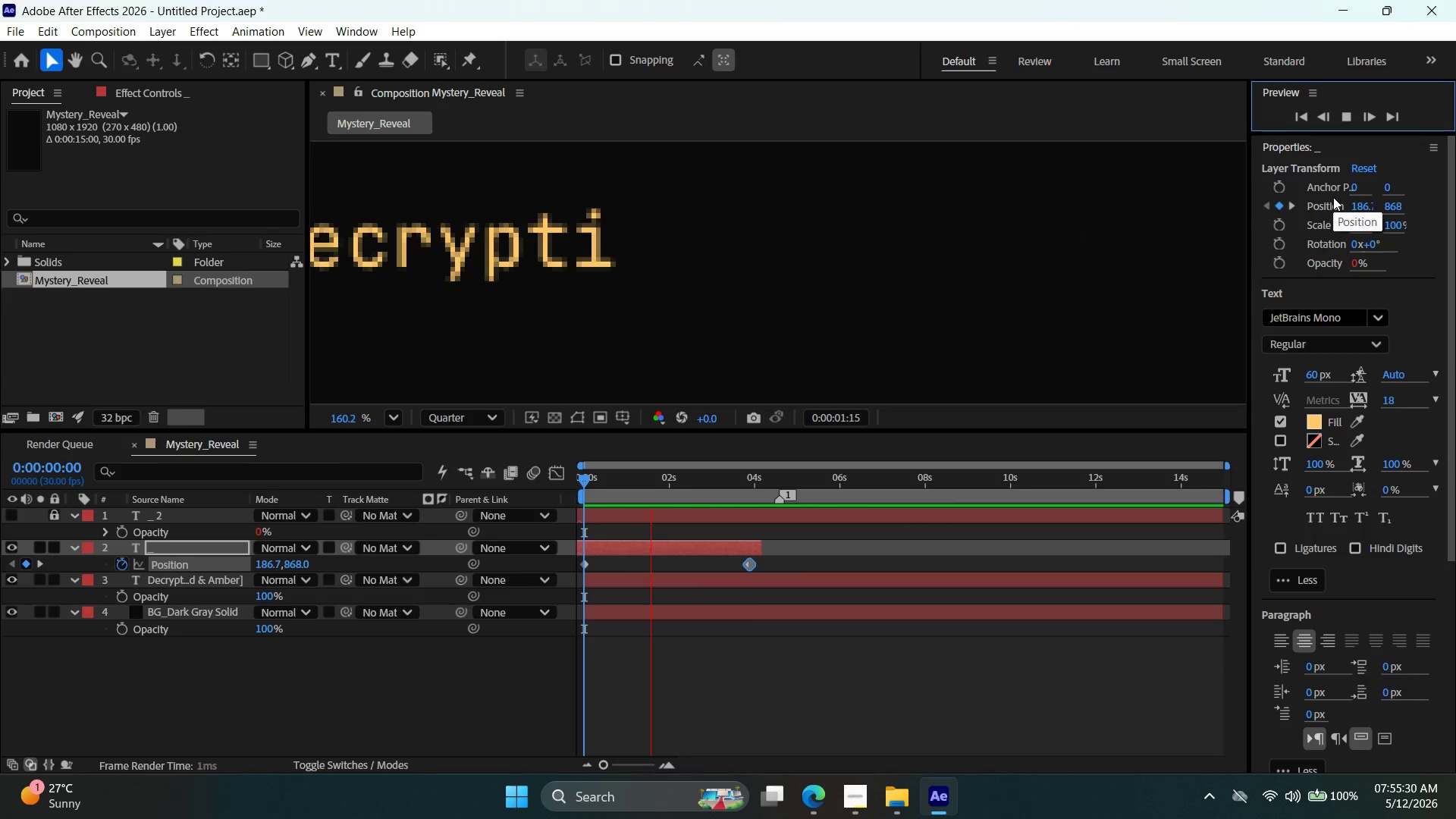 
left_click([1337, 114])
 